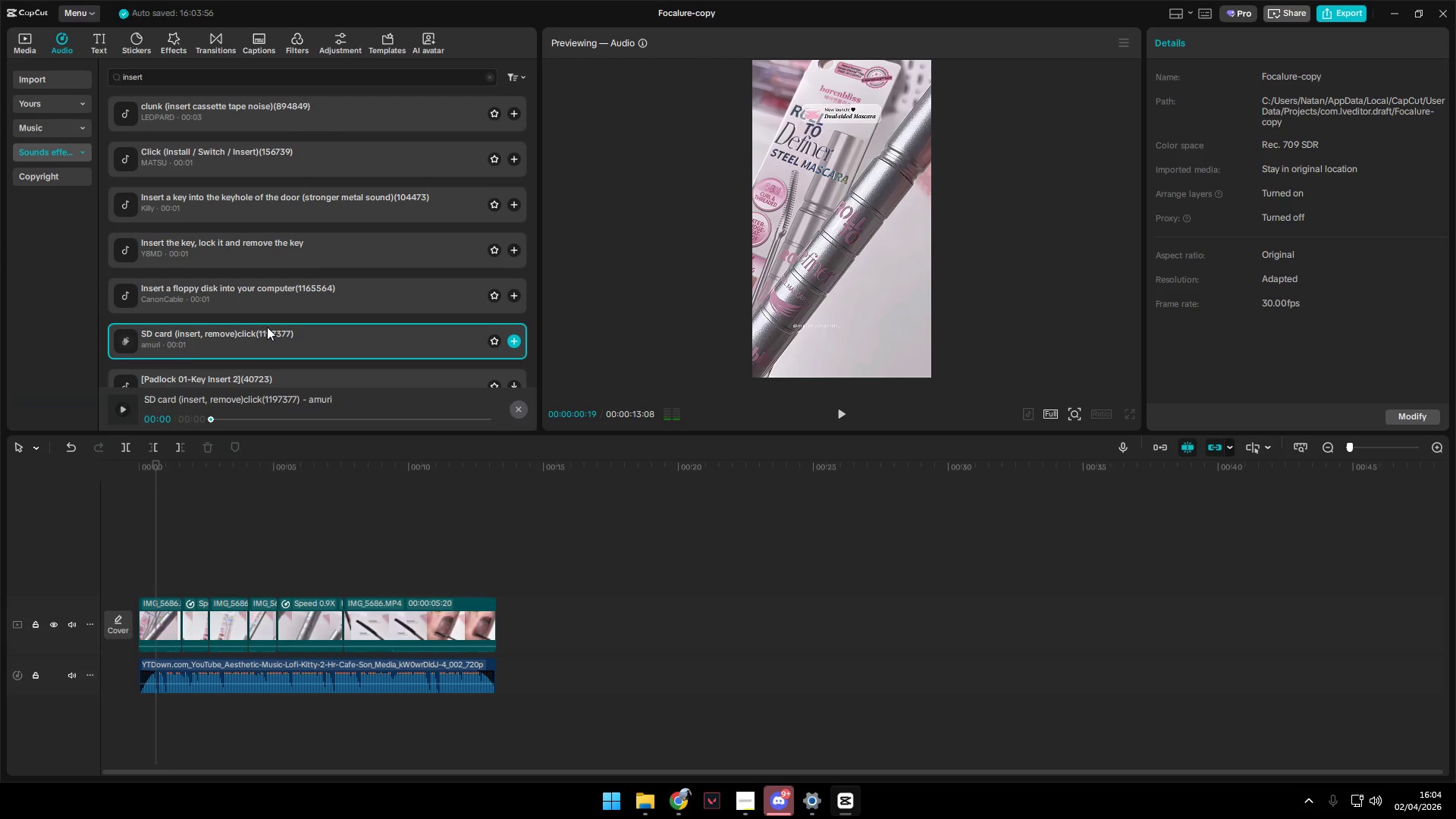 
left_click([270, 112])
 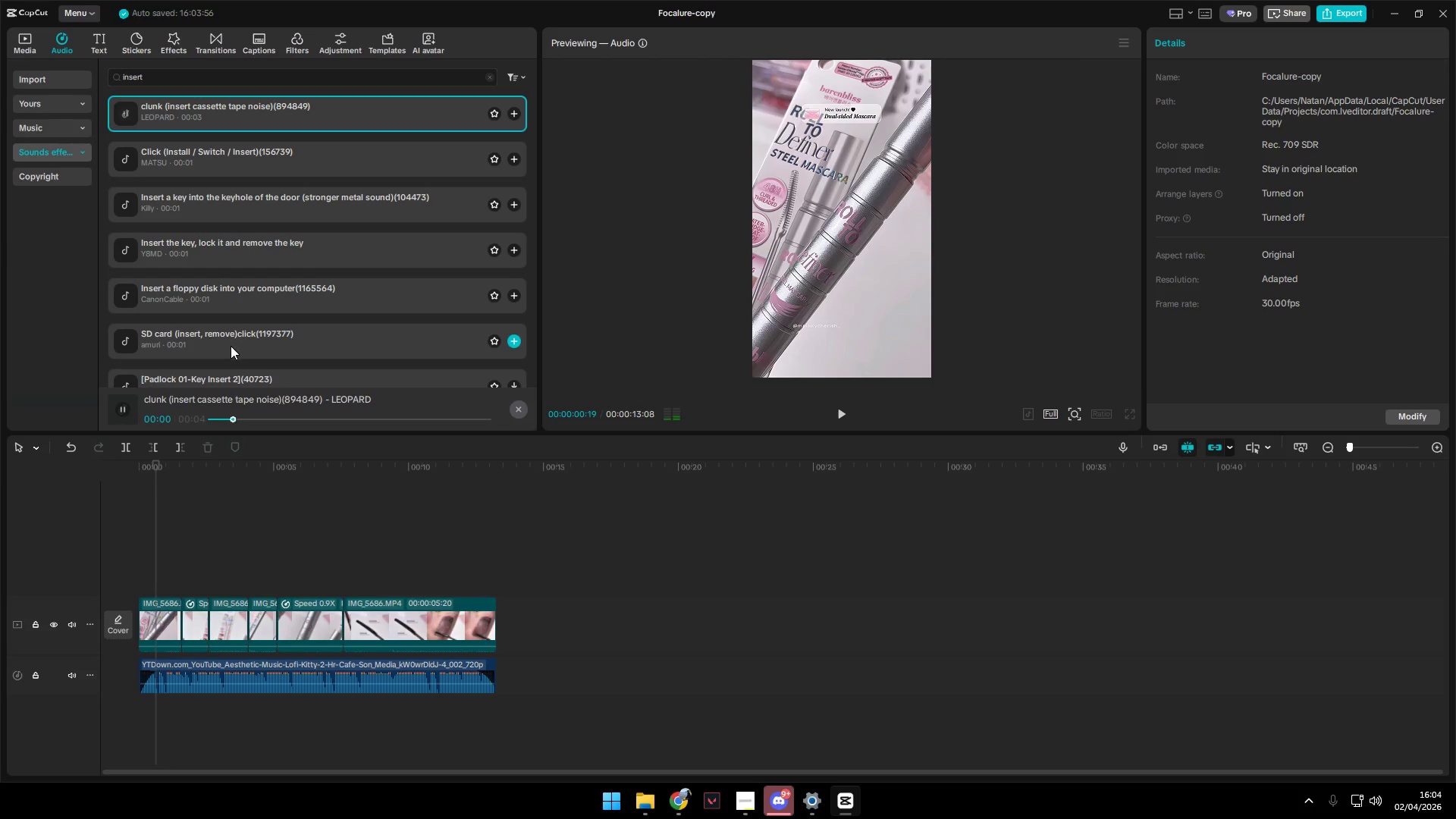 
left_click([220, 367])
 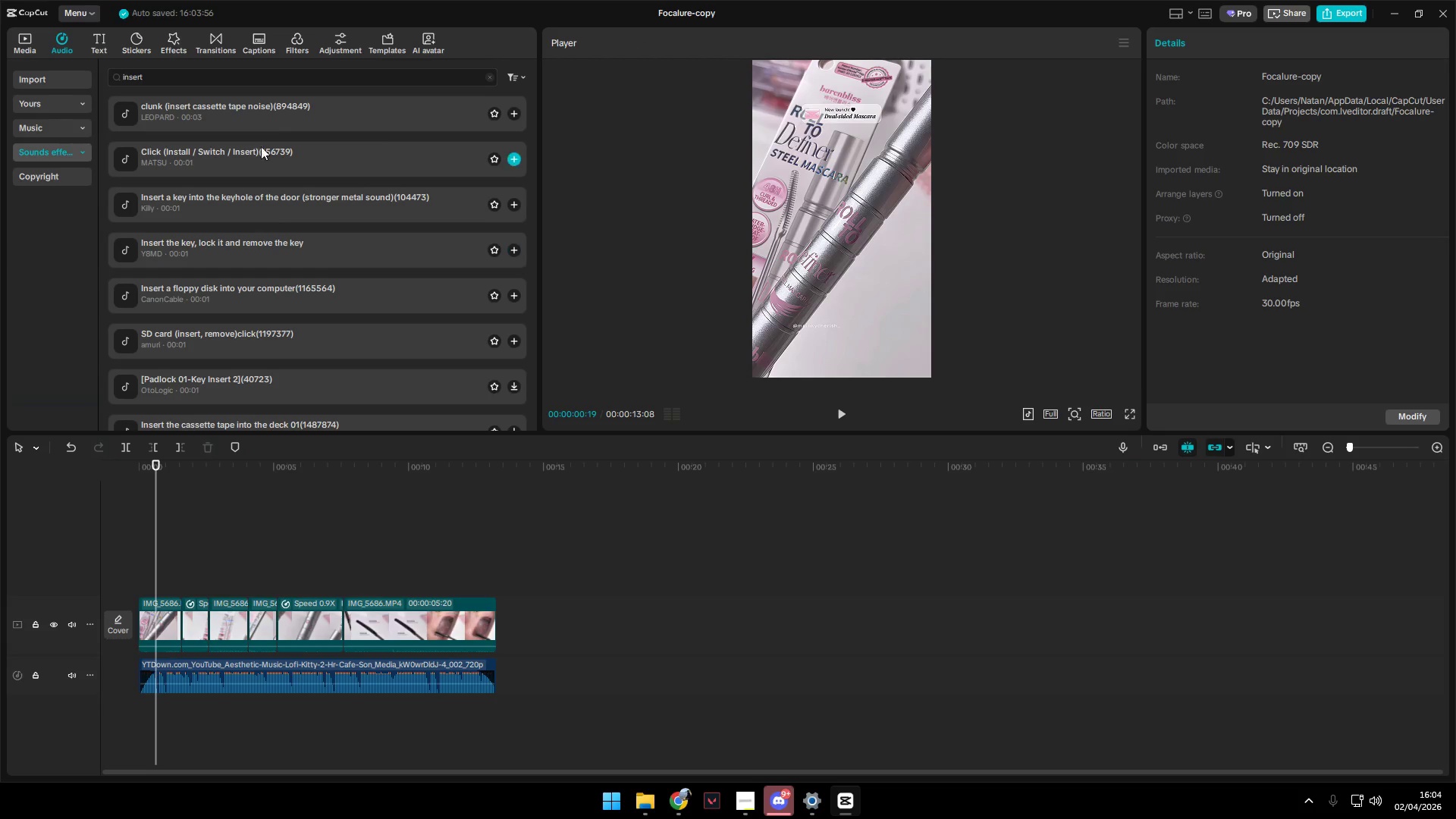 
left_click([273, 104])
 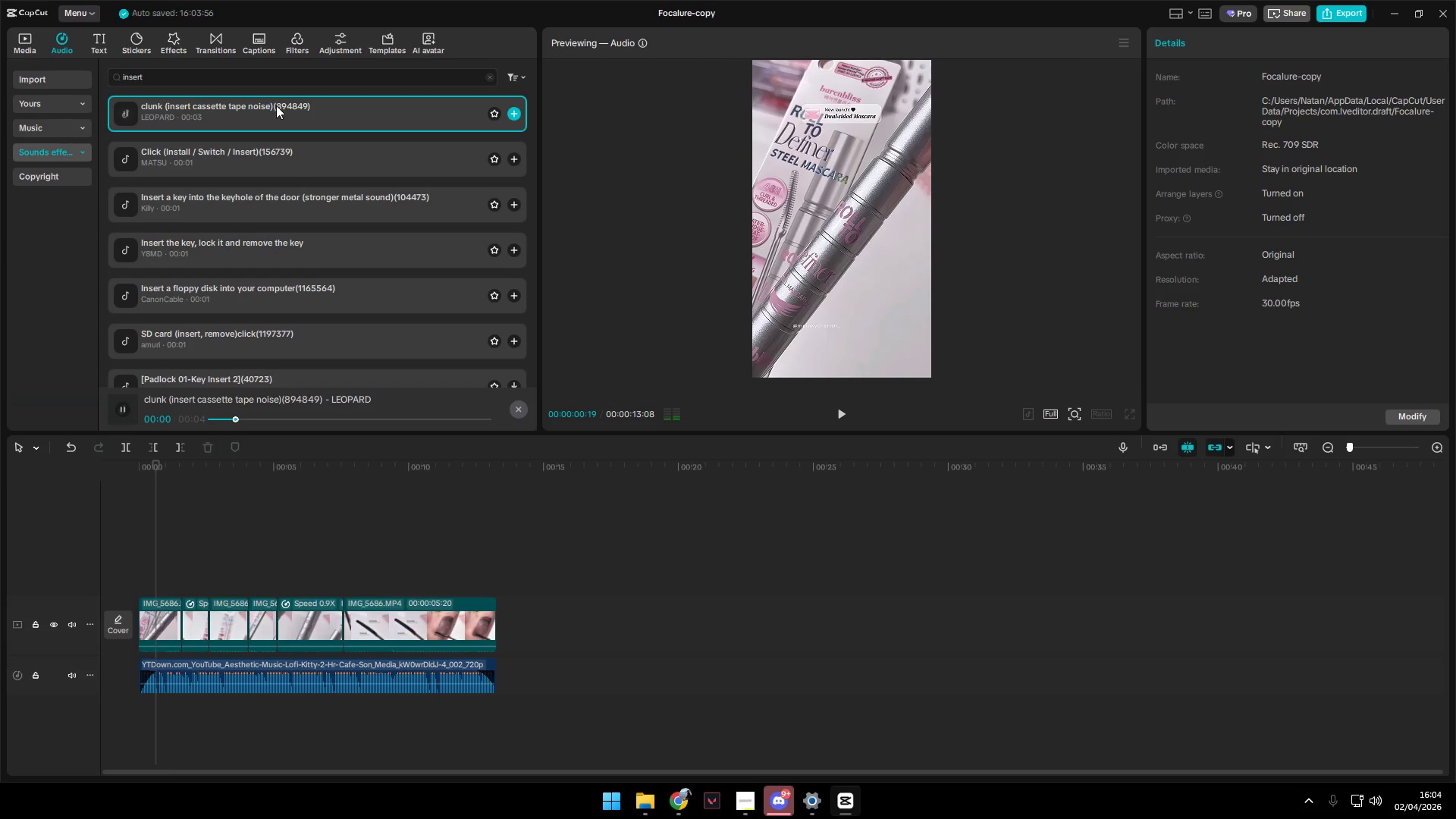 
left_click_drag(start_coordinate=[277, 106], to_coordinate=[114, 695])
 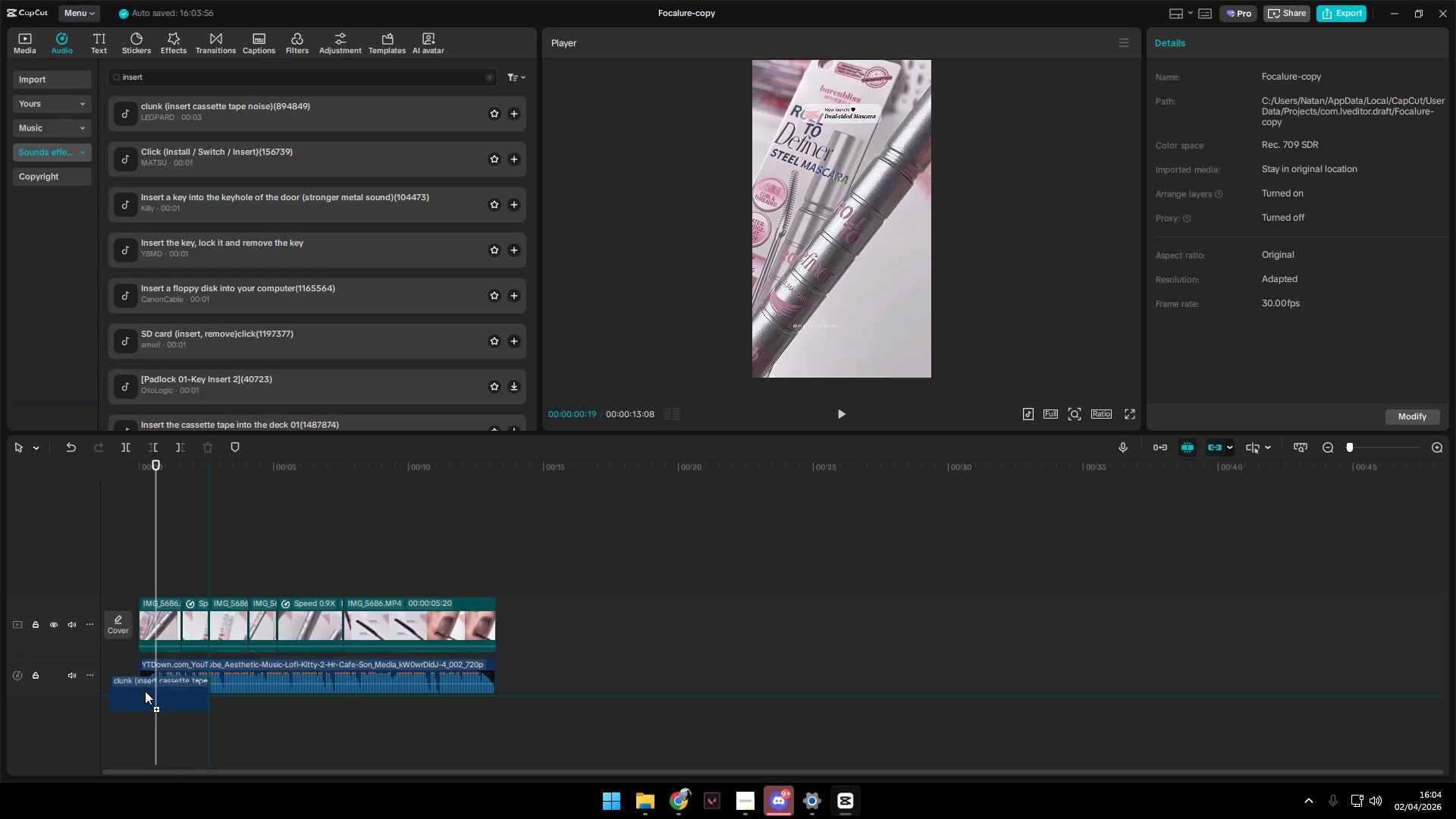 
hold_key(key=ControlLeft, duration=1.25)
 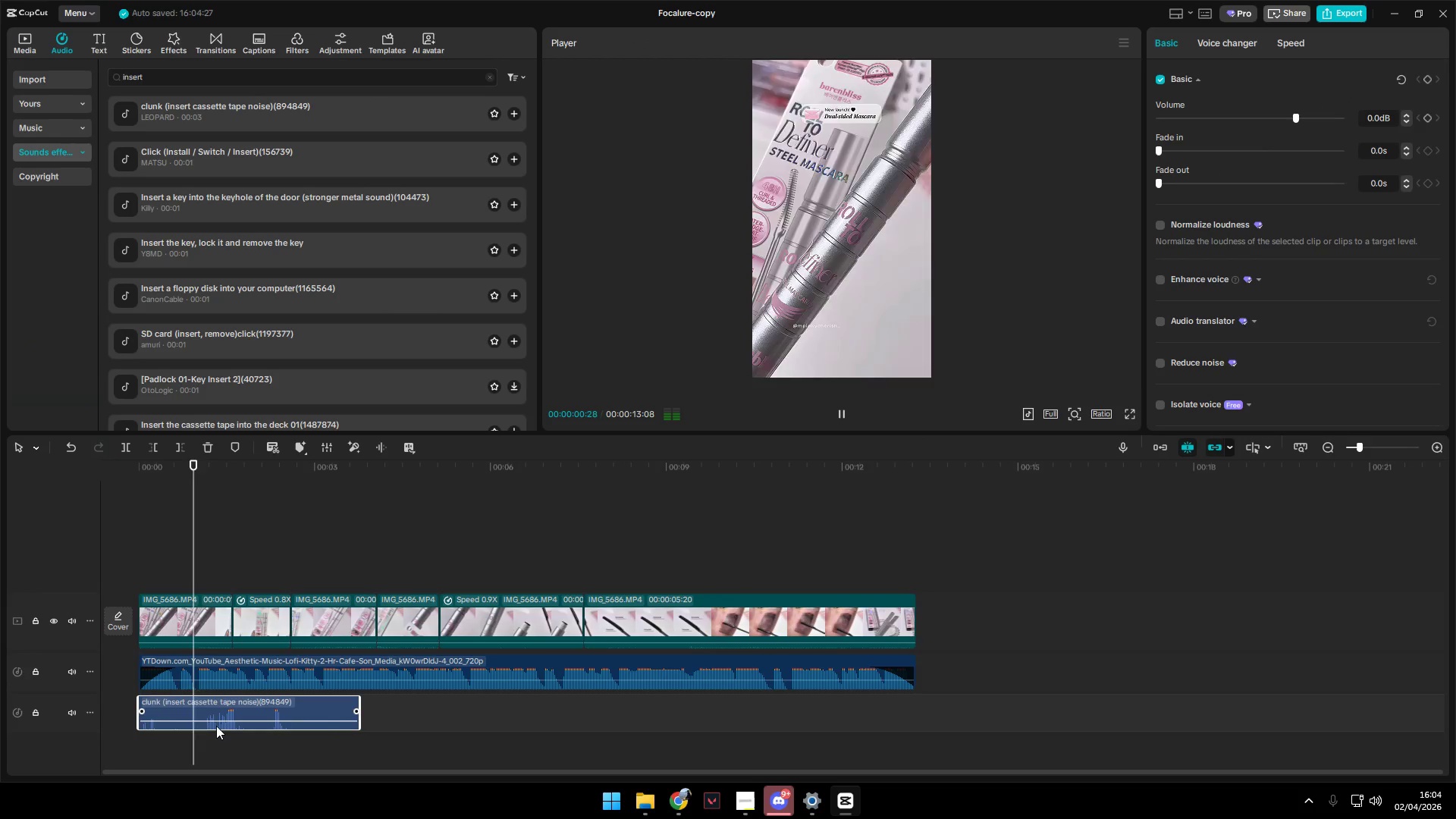 
key(Space)
 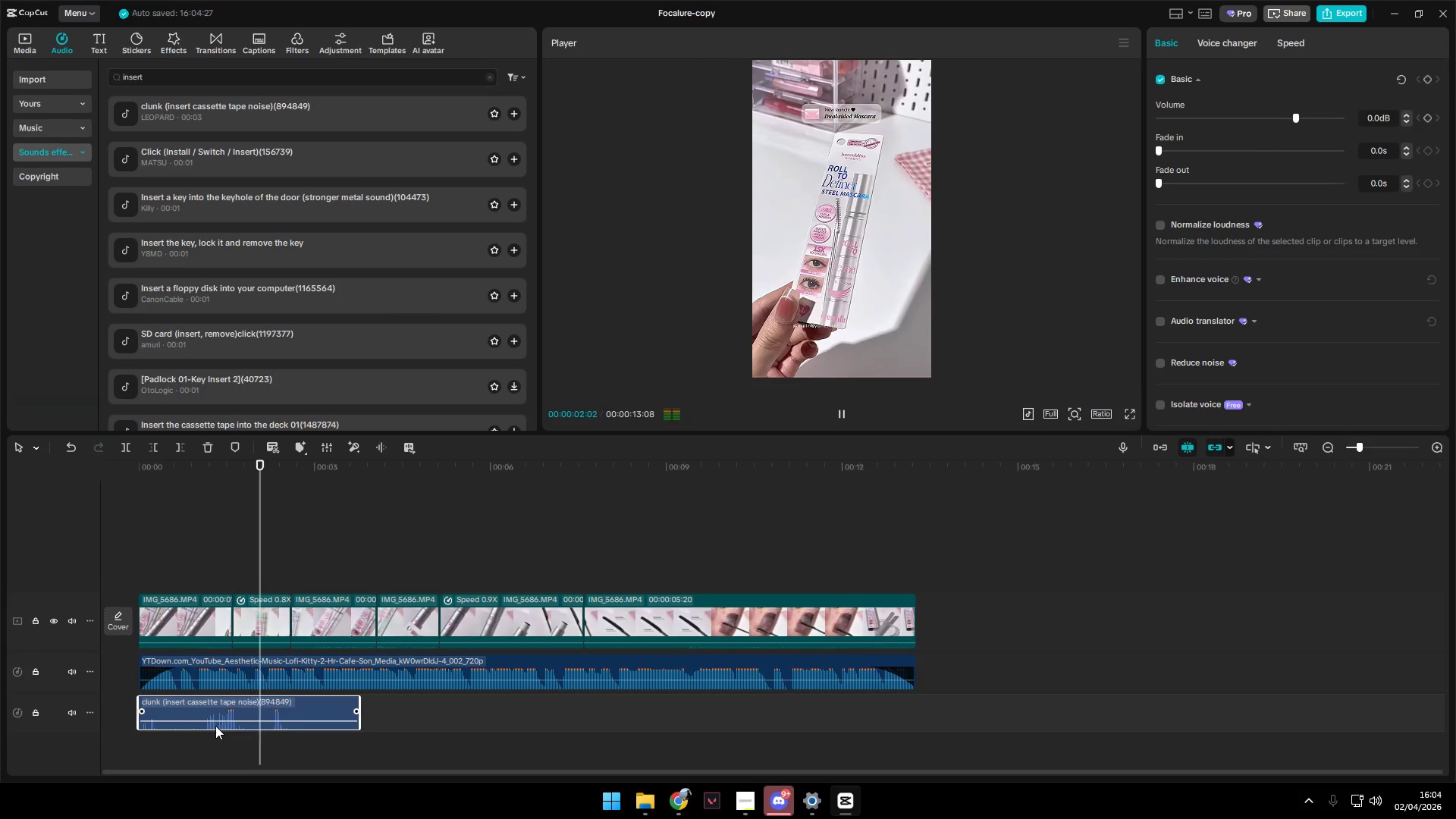 
scroll: coordinate [172, 692], scroll_direction: up, amount: 16.0
 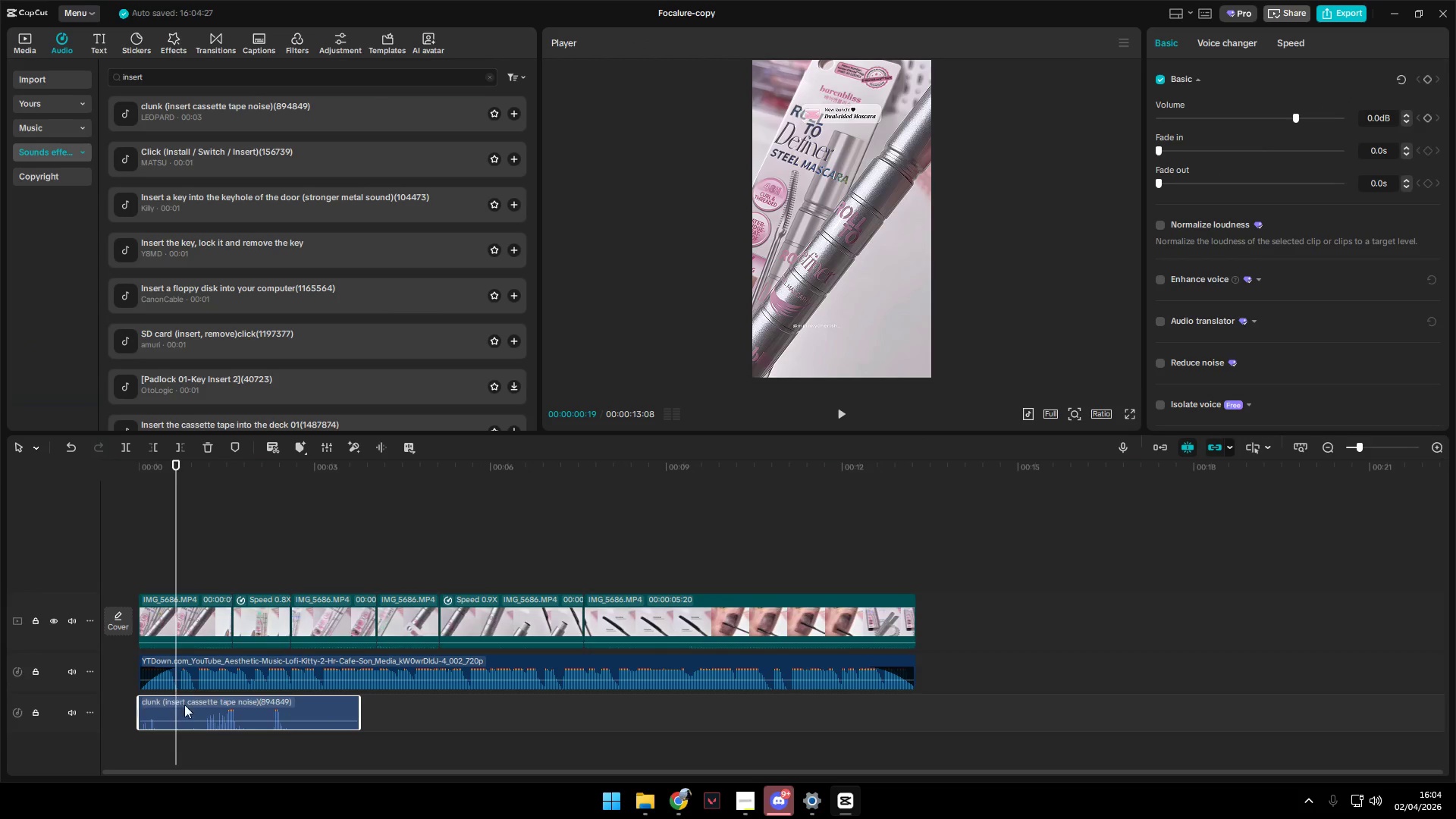 
key(Space)
 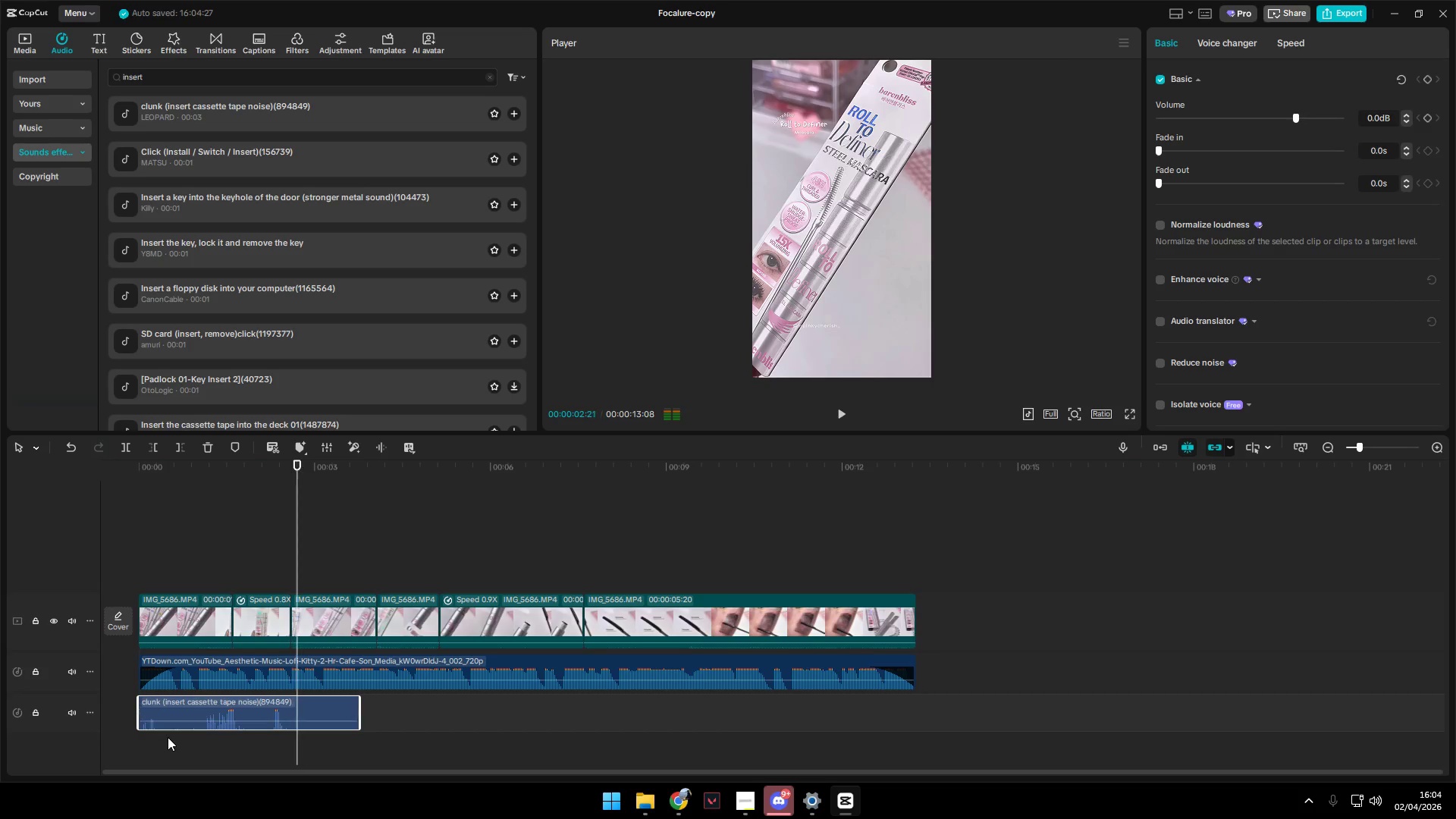 
left_click([165, 739])
 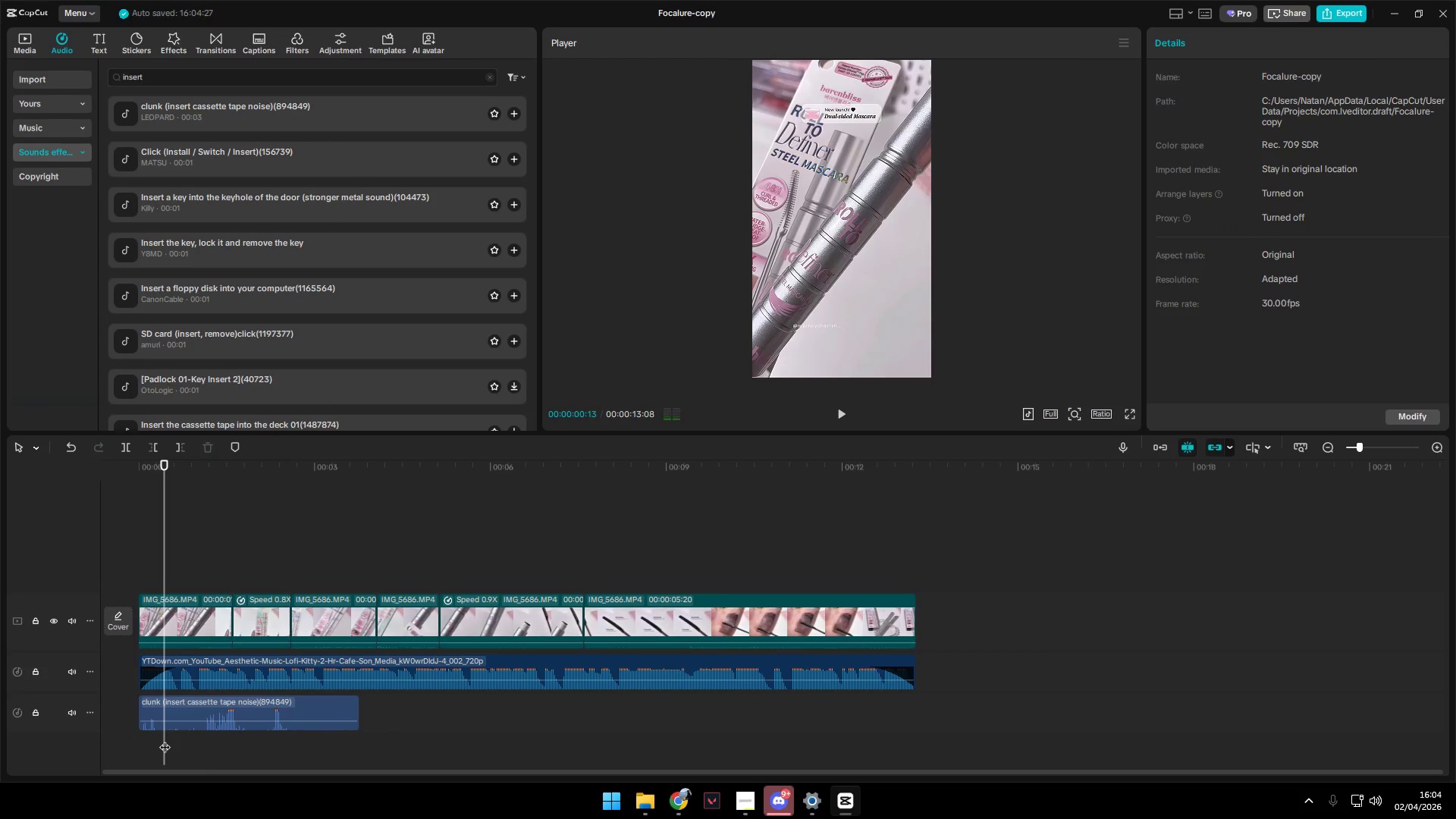 
left_click_drag(start_coordinate=[165, 739], to_coordinate=[158, 741])
 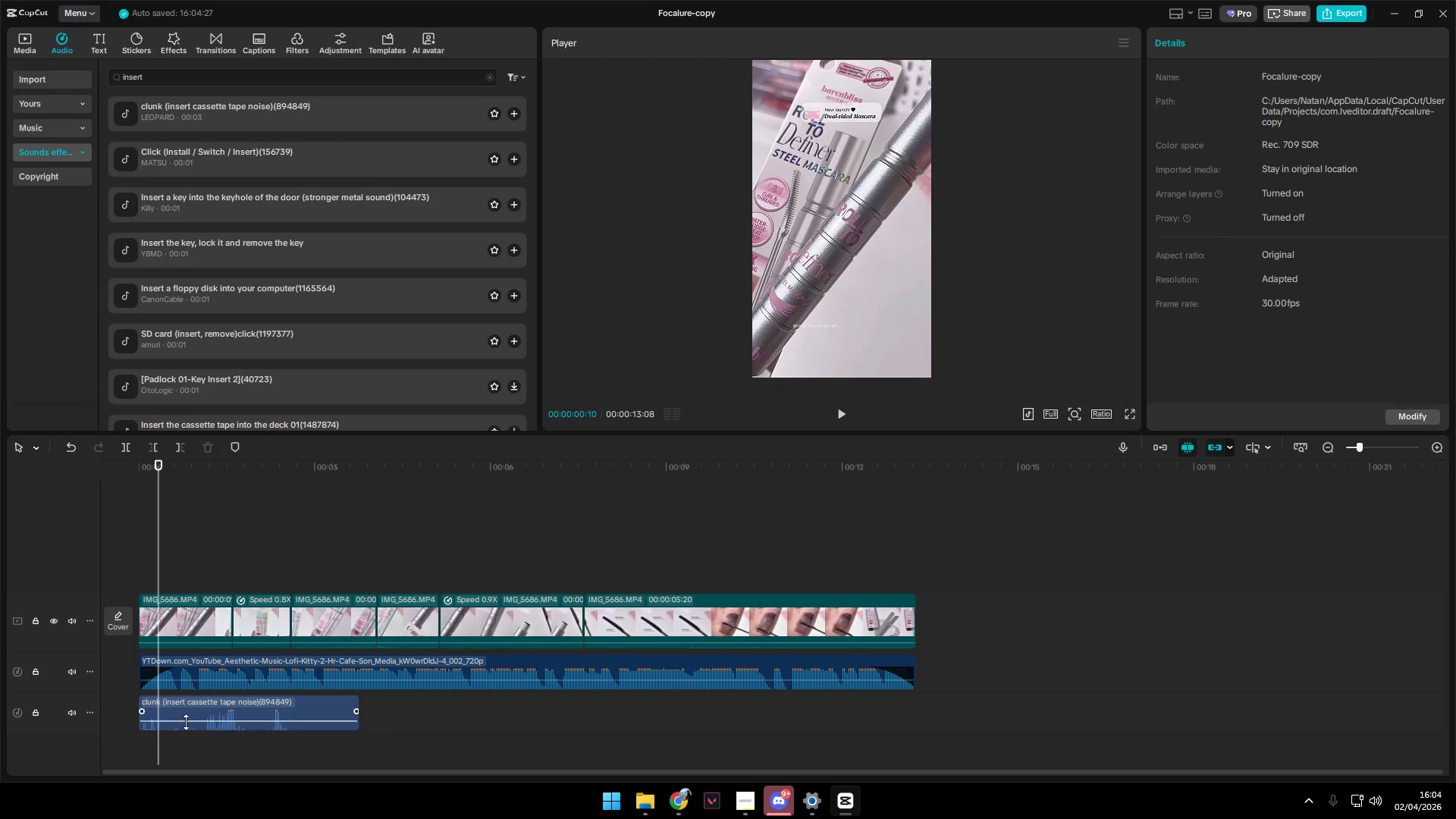 
left_click([196, 704])
 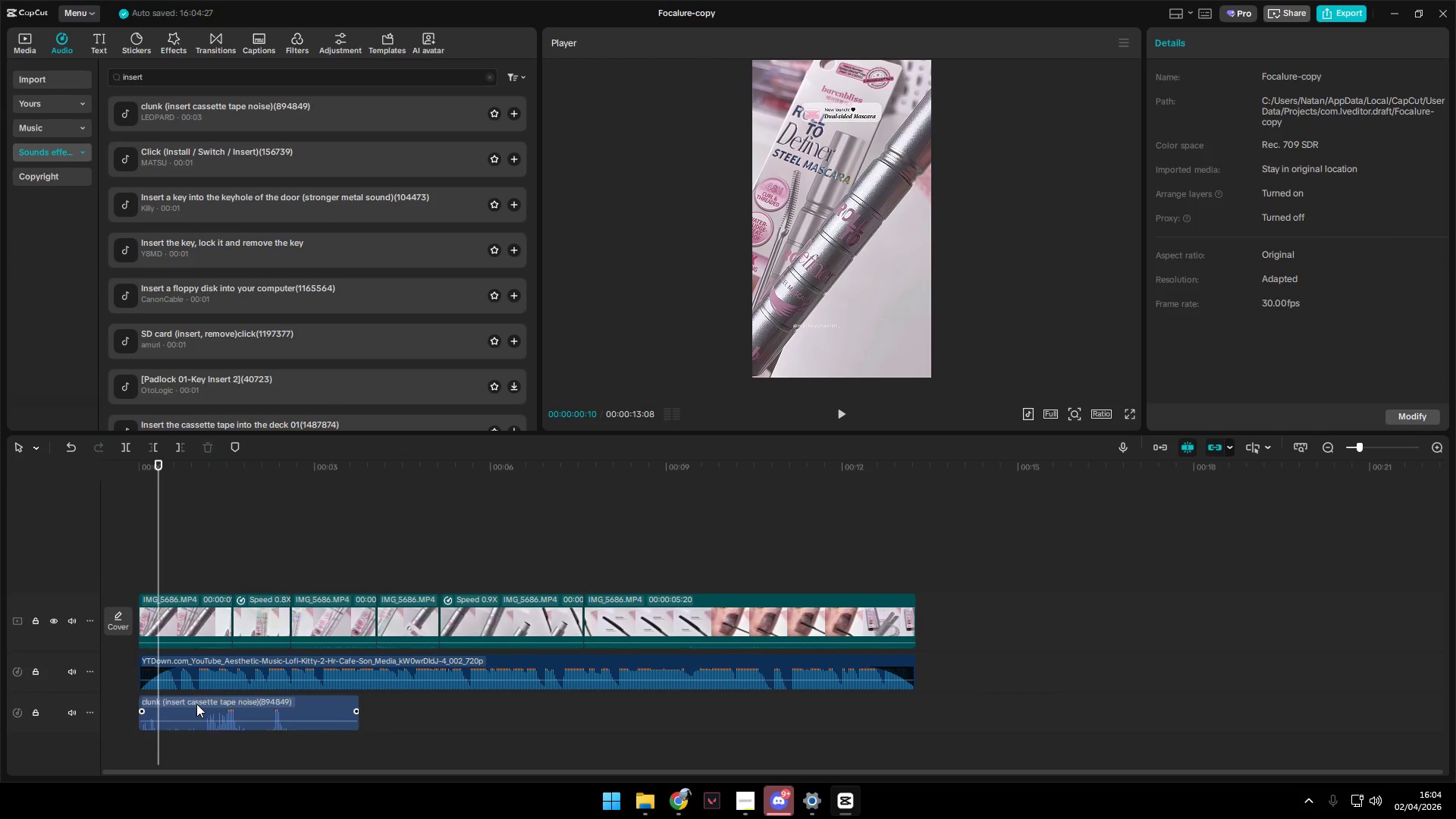 
key(W)
 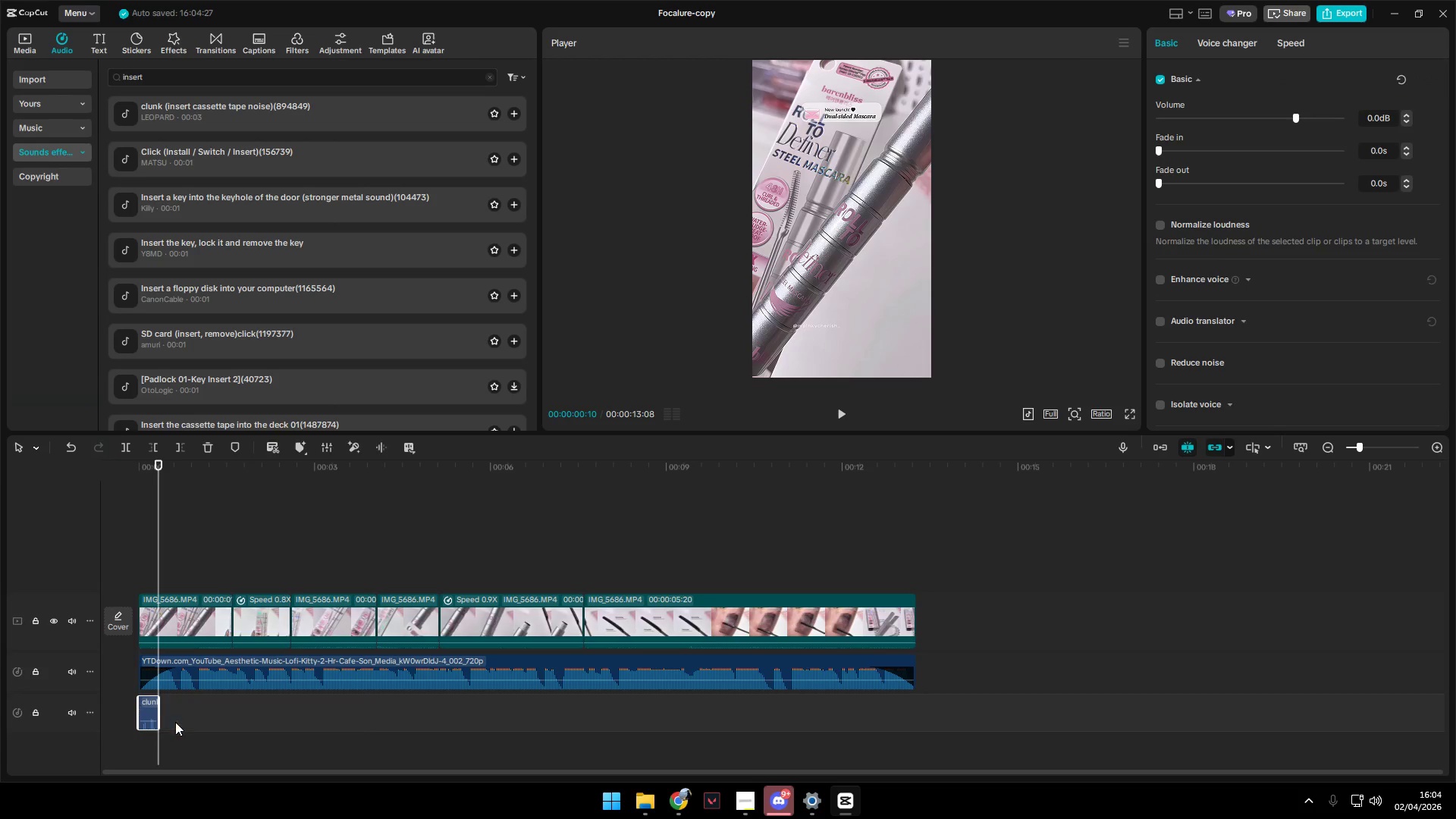 
hold_key(key=ControlLeft, duration=0.84)
 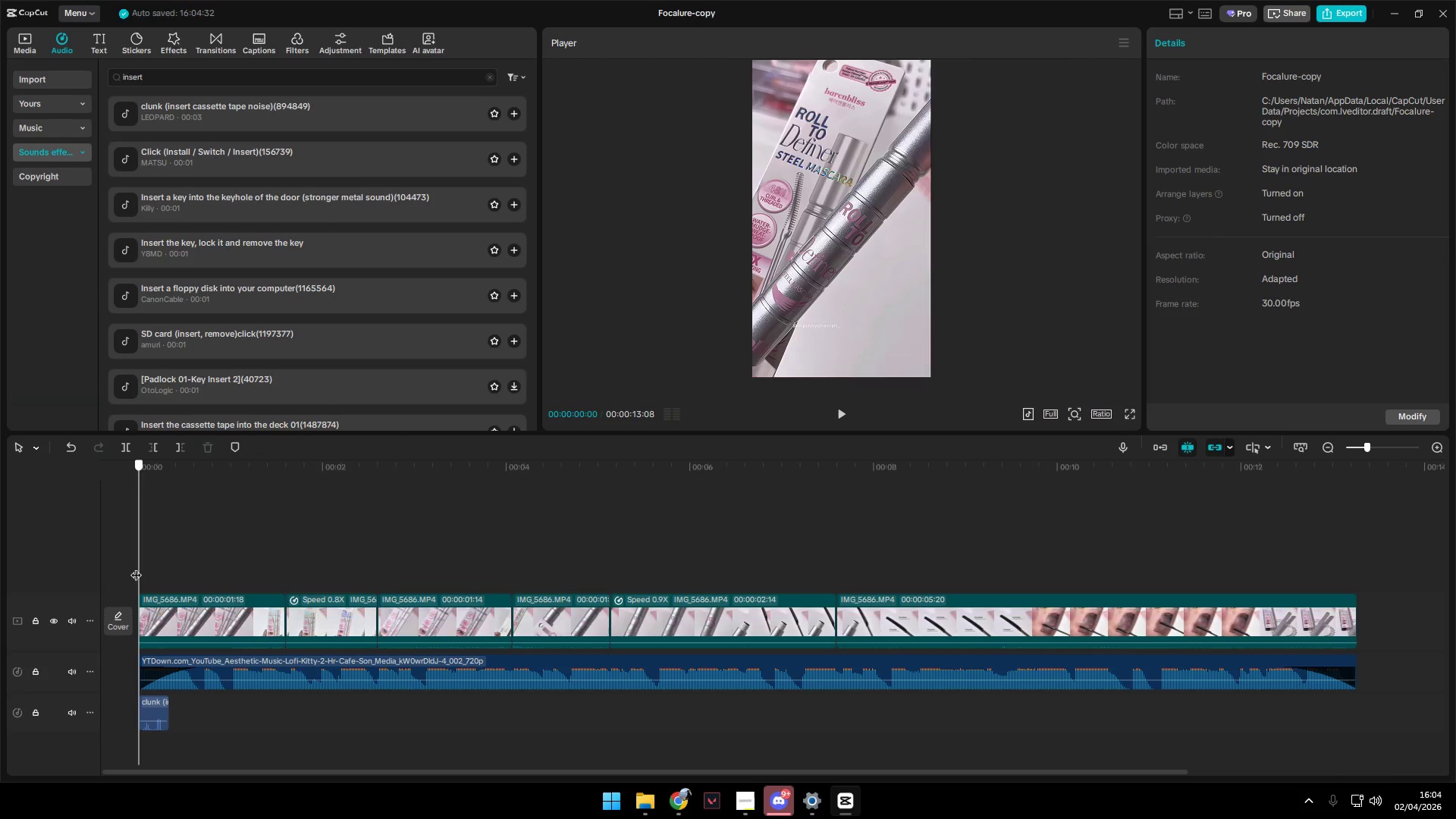 
left_click([143, 564])
 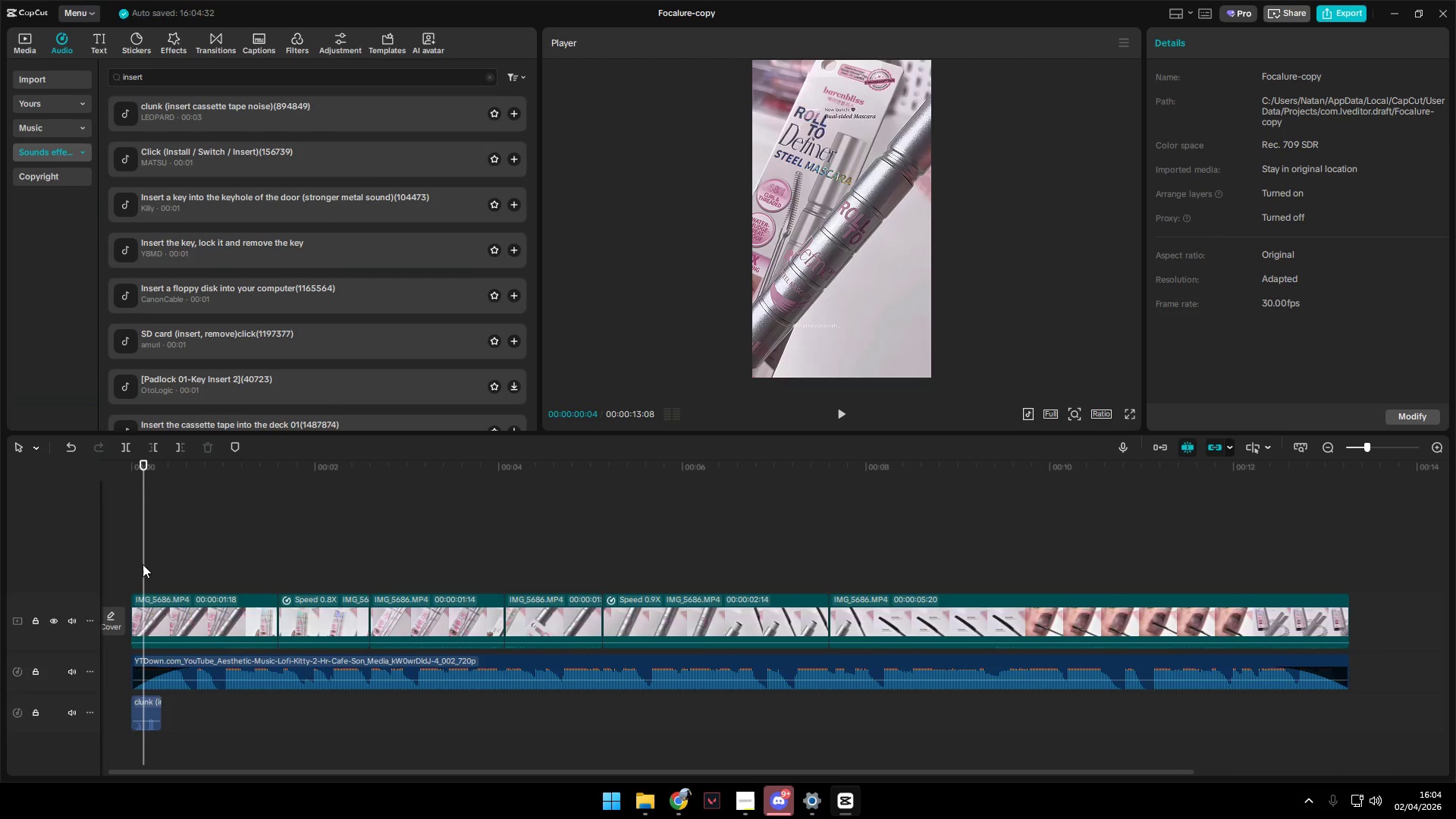 
scroll: coordinate [188, 719], scroll_direction: up, amount: 11.0
 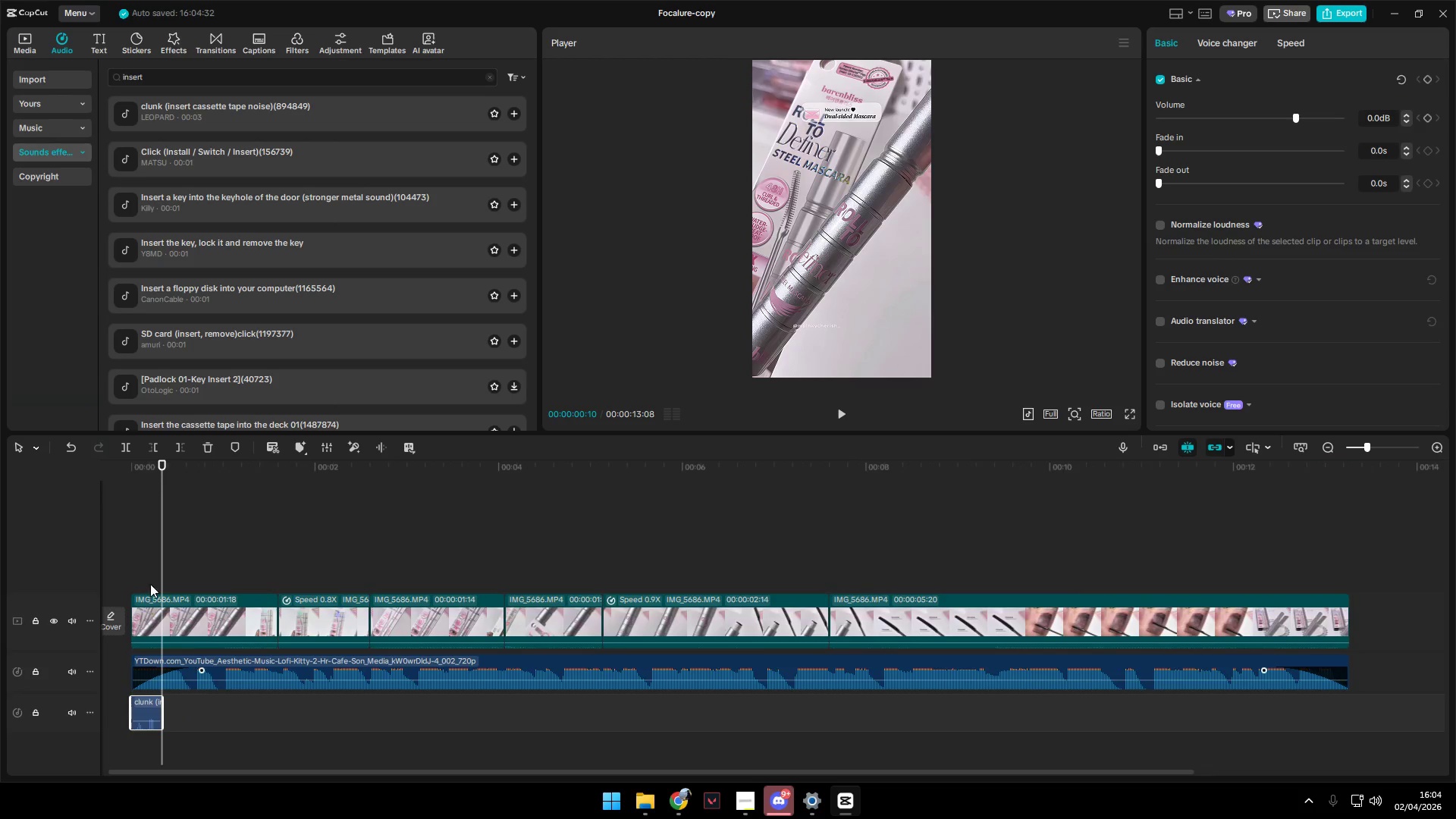 
left_click_drag(start_coordinate=[143, 564], to_coordinate=[130, 570])
 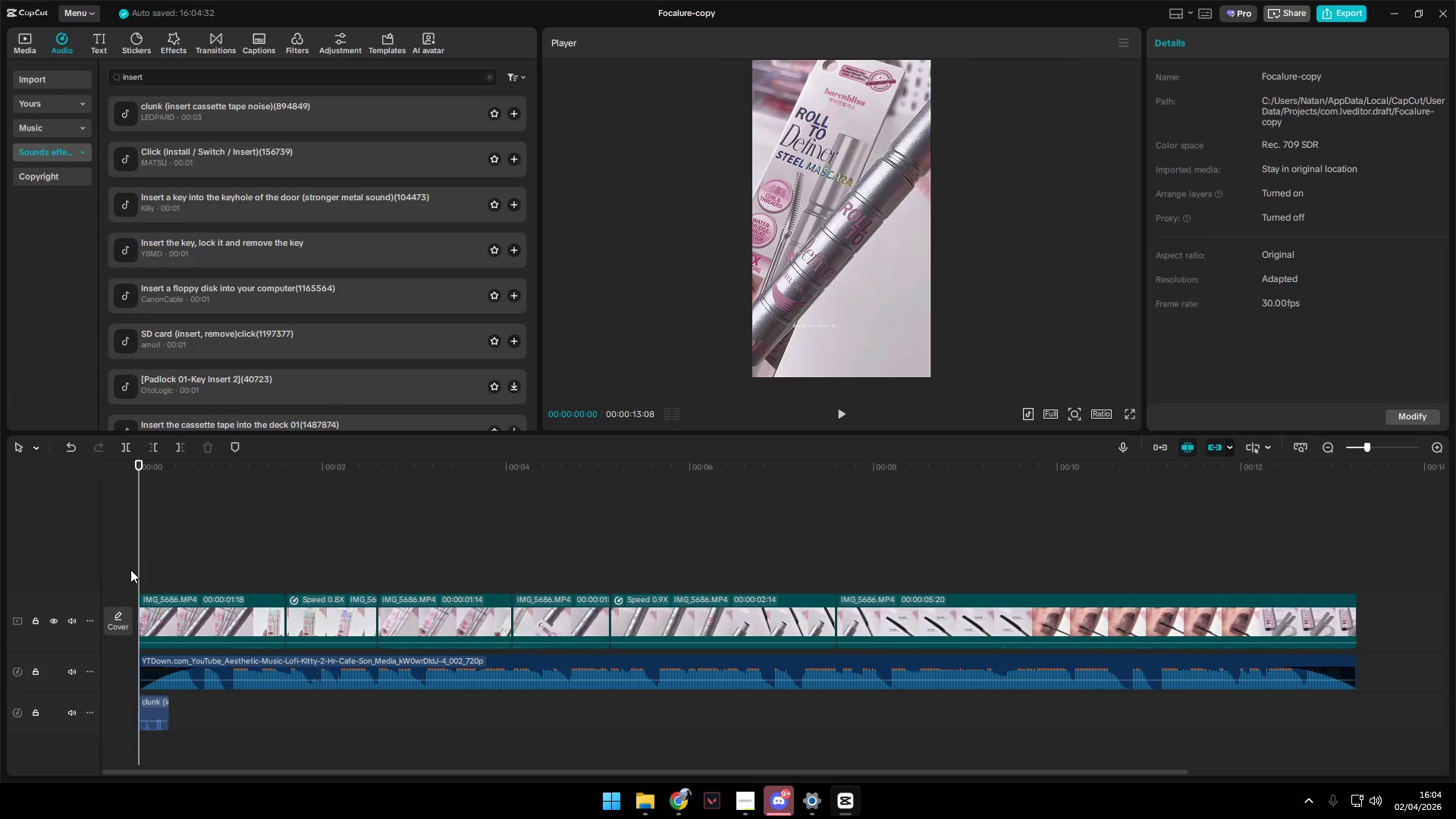 
key(Space)
 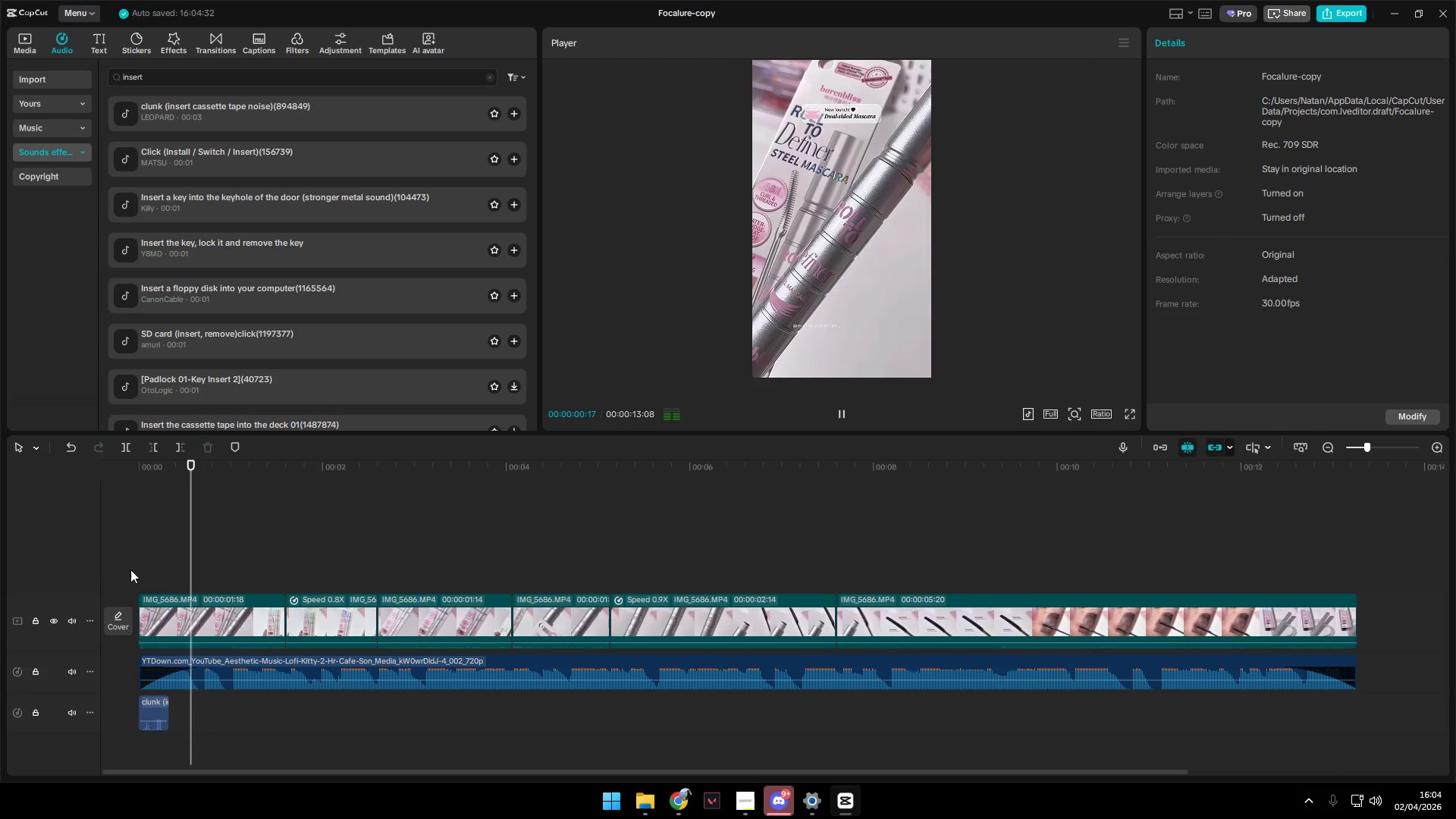 
key(Space)
 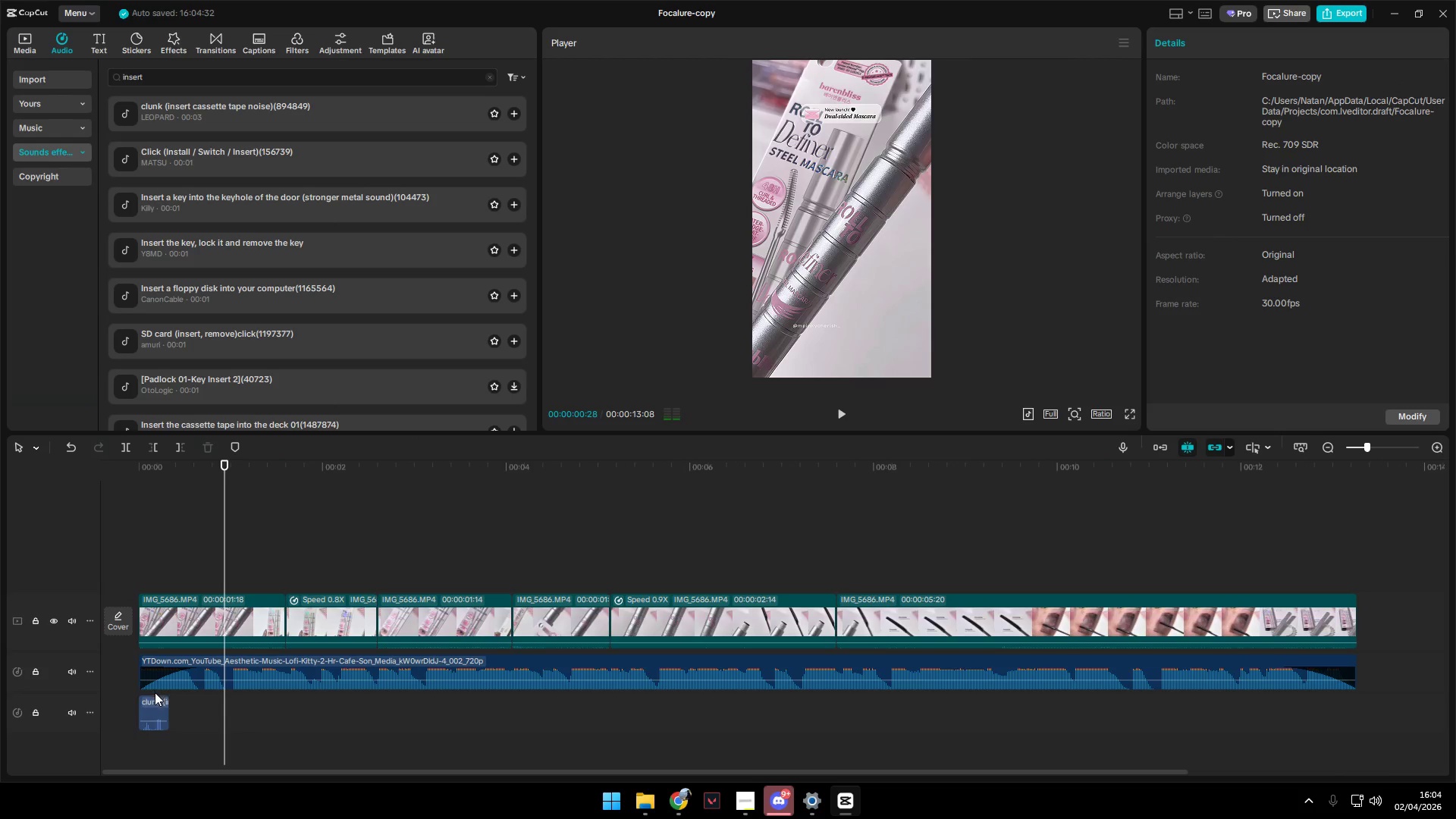 
mouse_move([156, 698])
 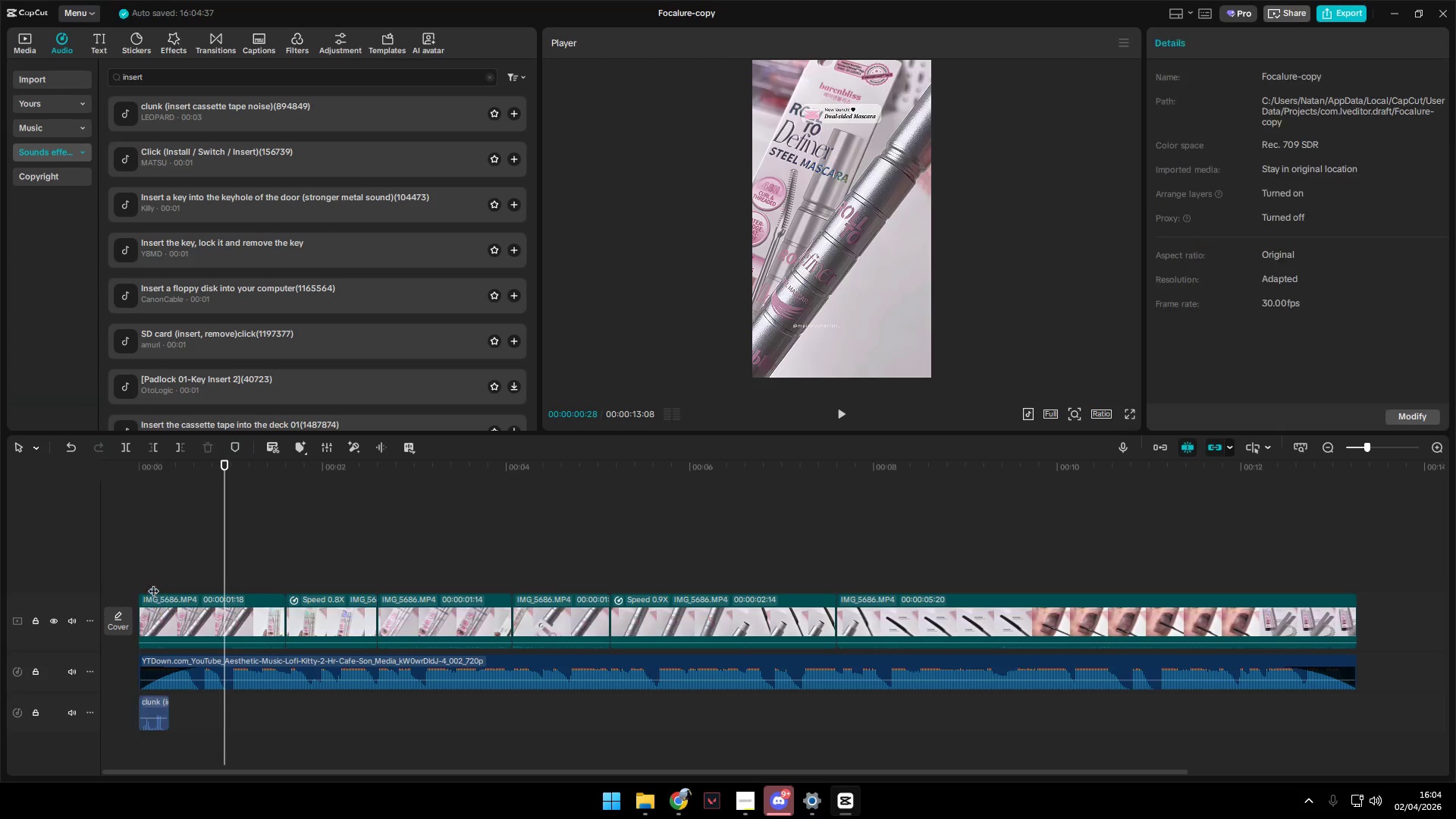 
left_click_drag(start_coordinate=[152, 581], to_coordinate=[119, 580])
 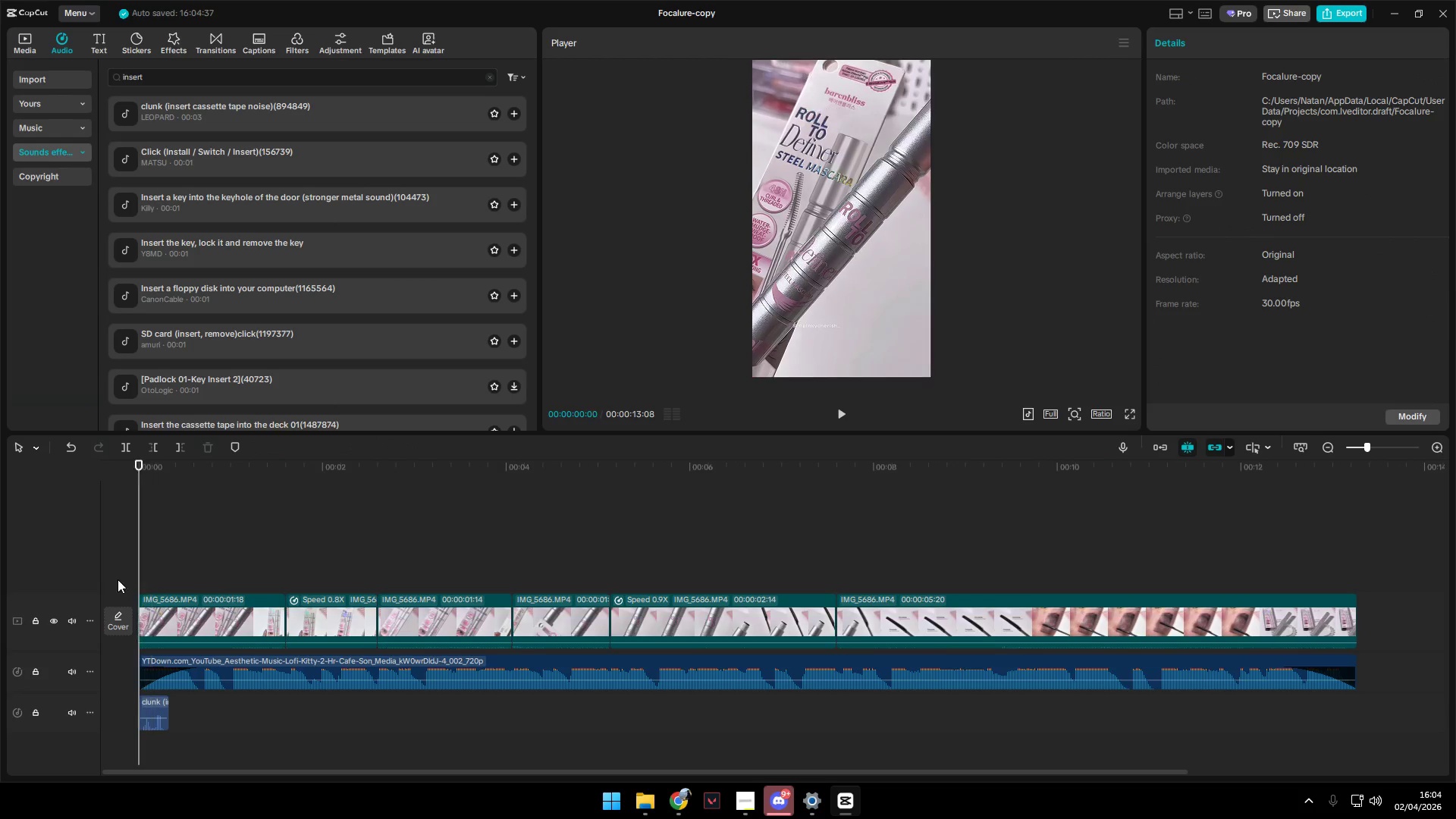 
key(Space)
 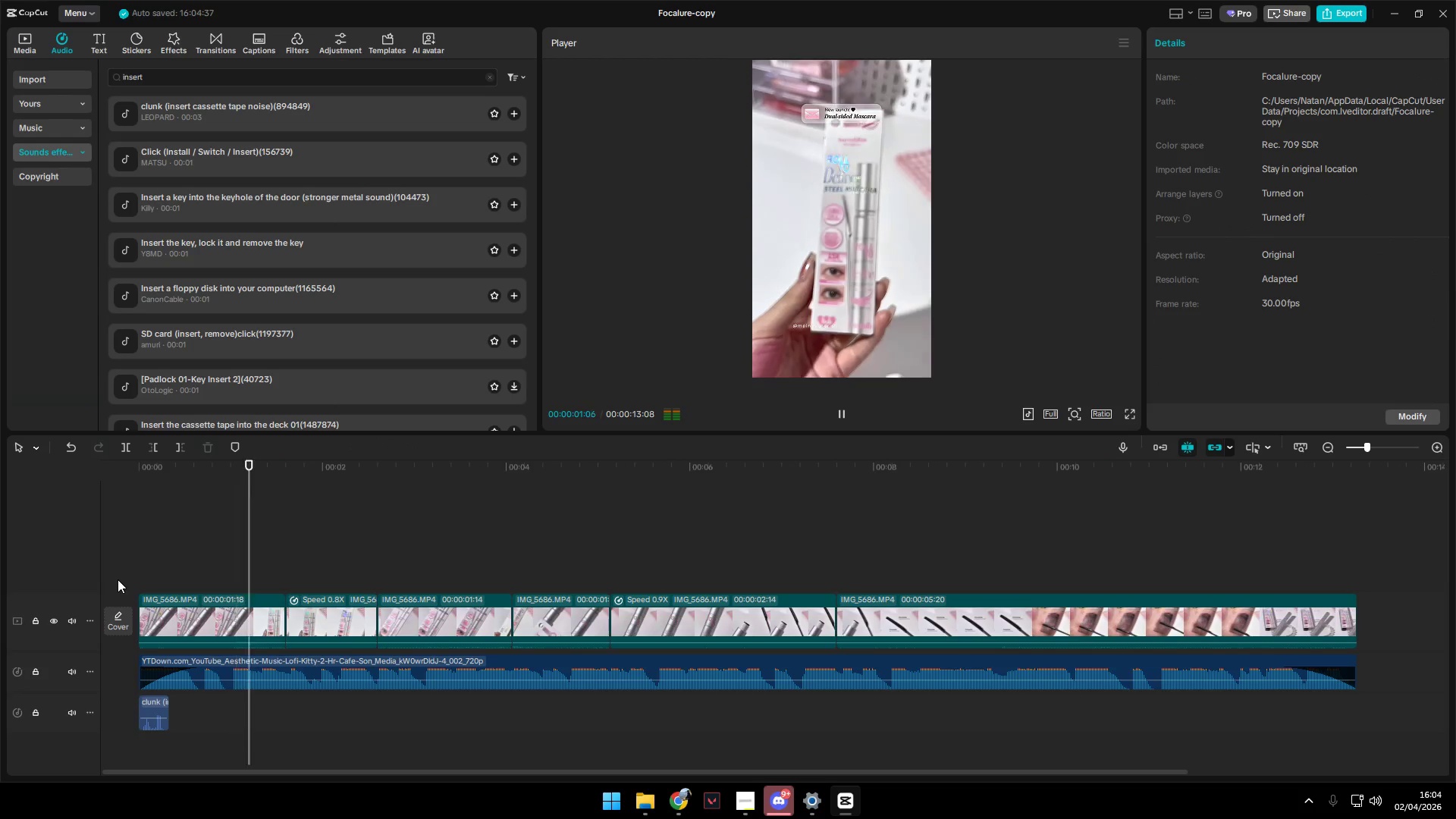 
key(Space)
 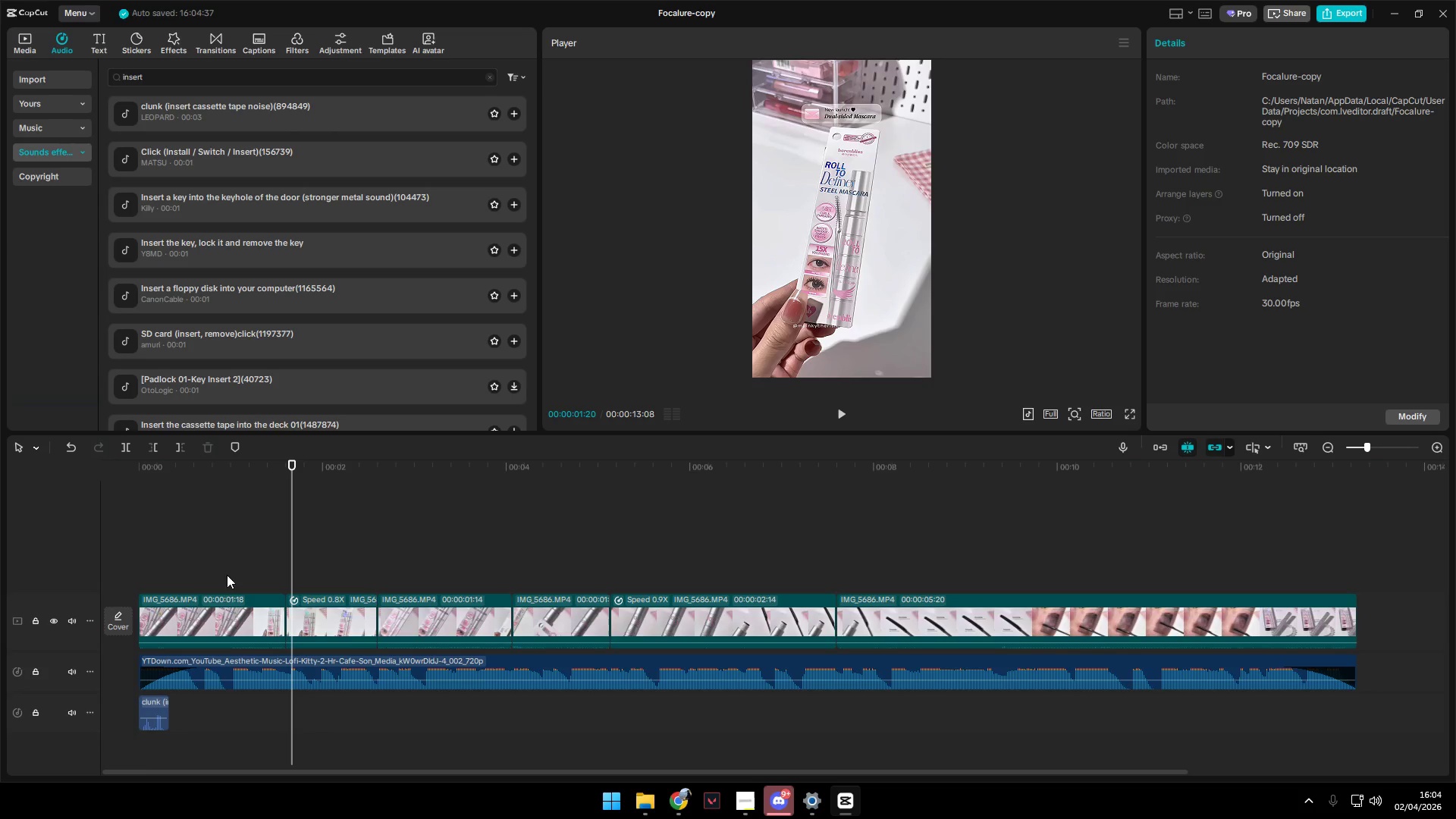 
left_click([216, 568])
 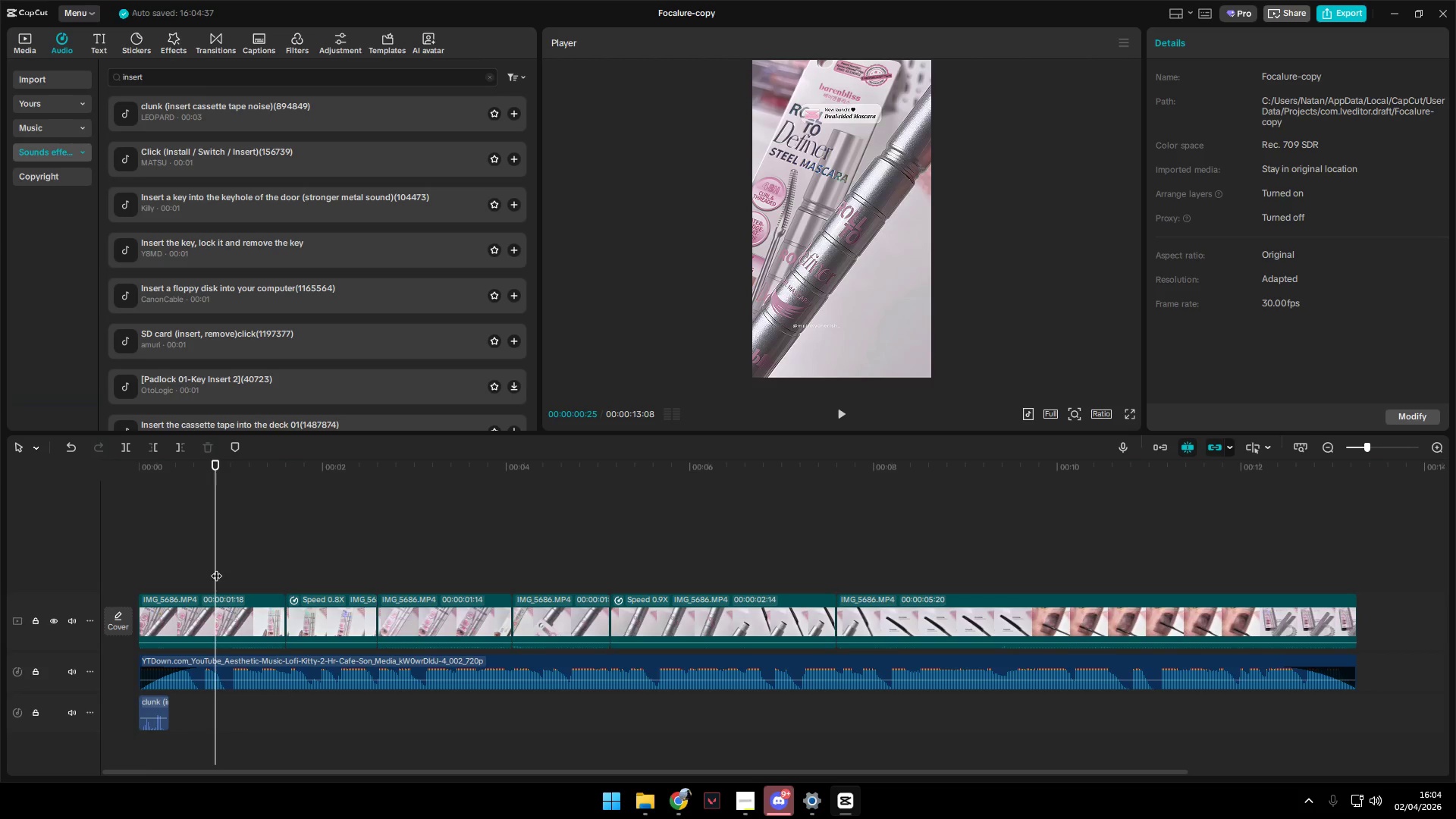 
key(Space)
 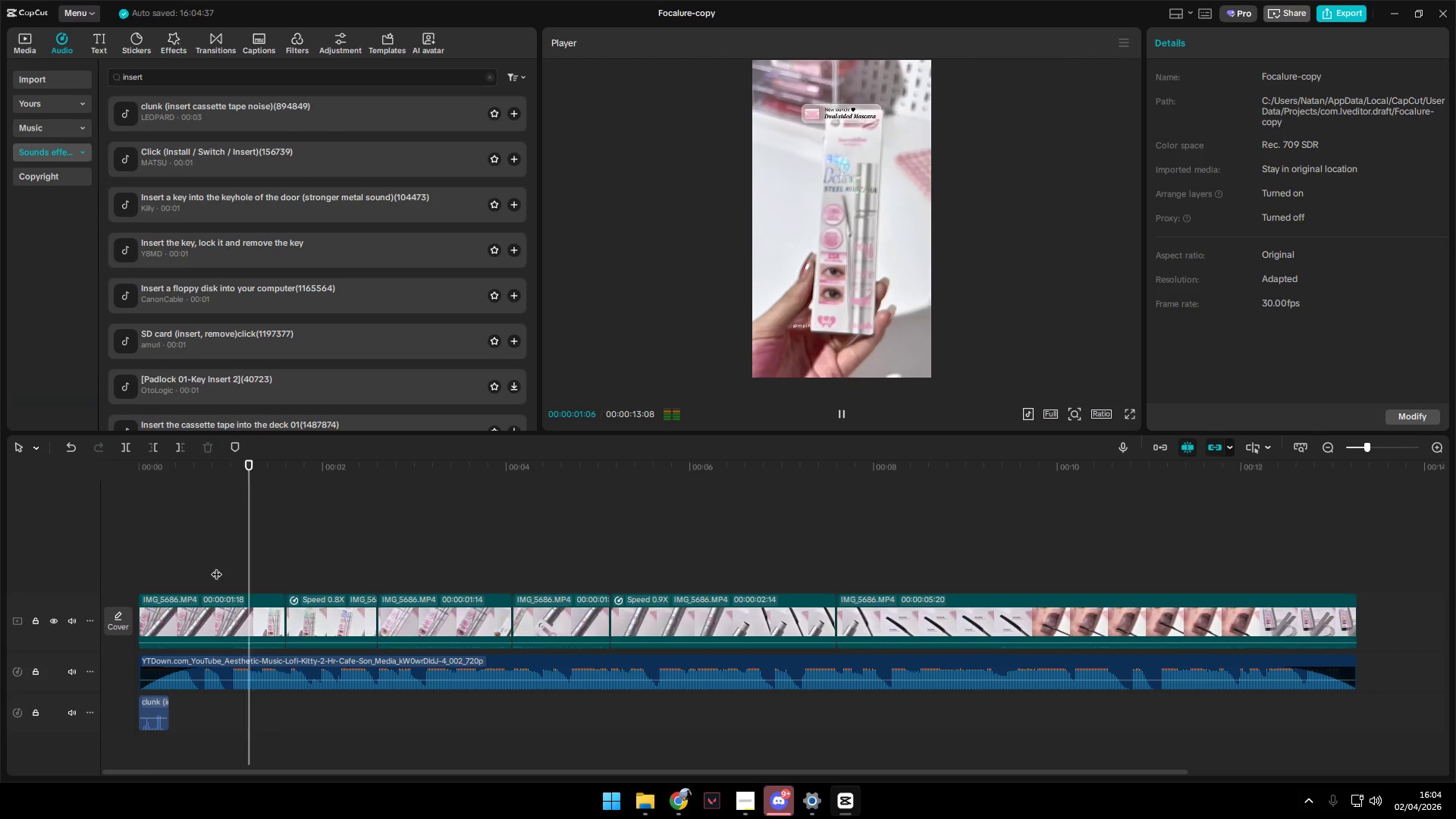 
key(Space)
 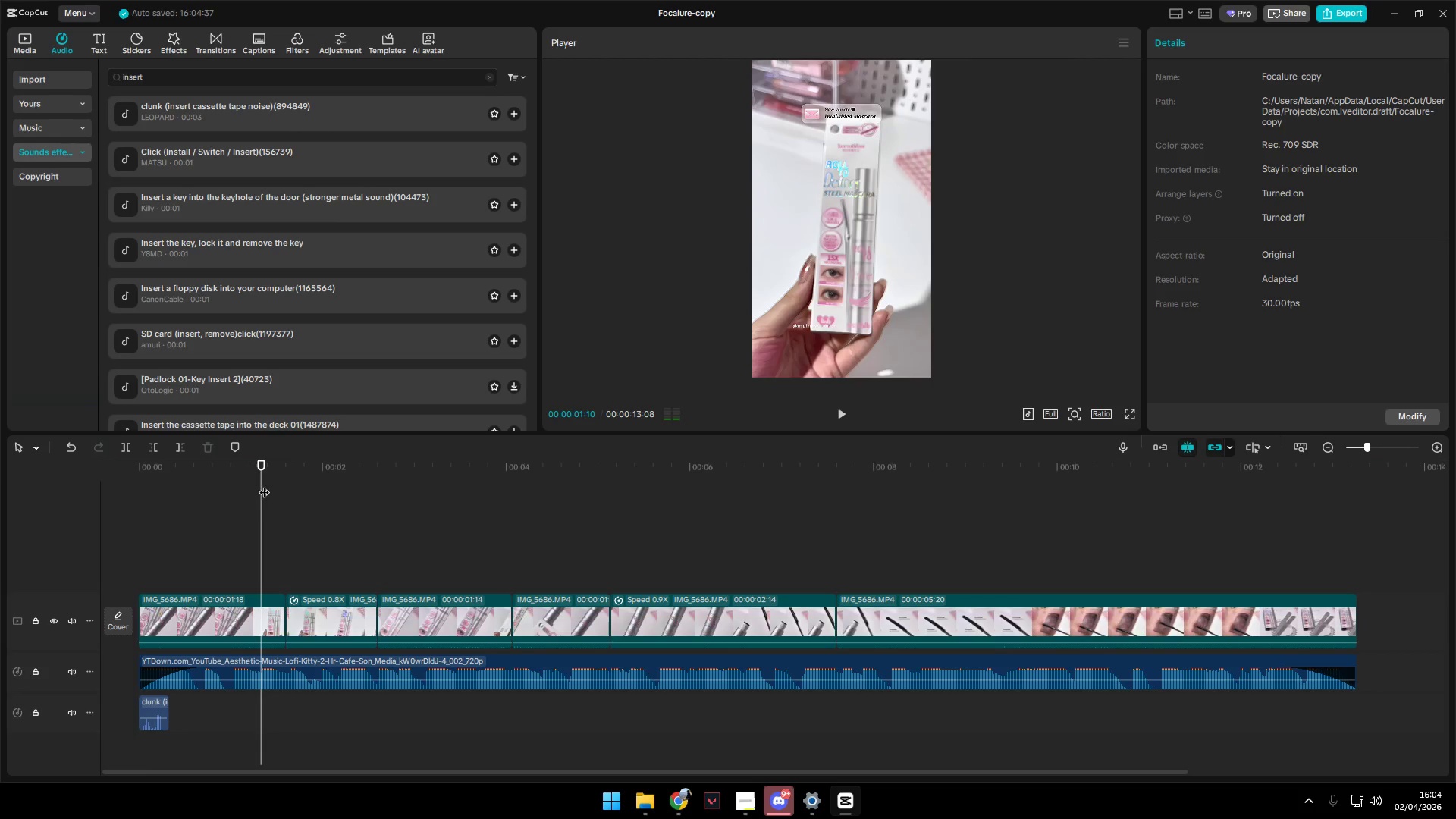 
type(  soo)
key(Backspace)
key(Backspace)
type(wo)
 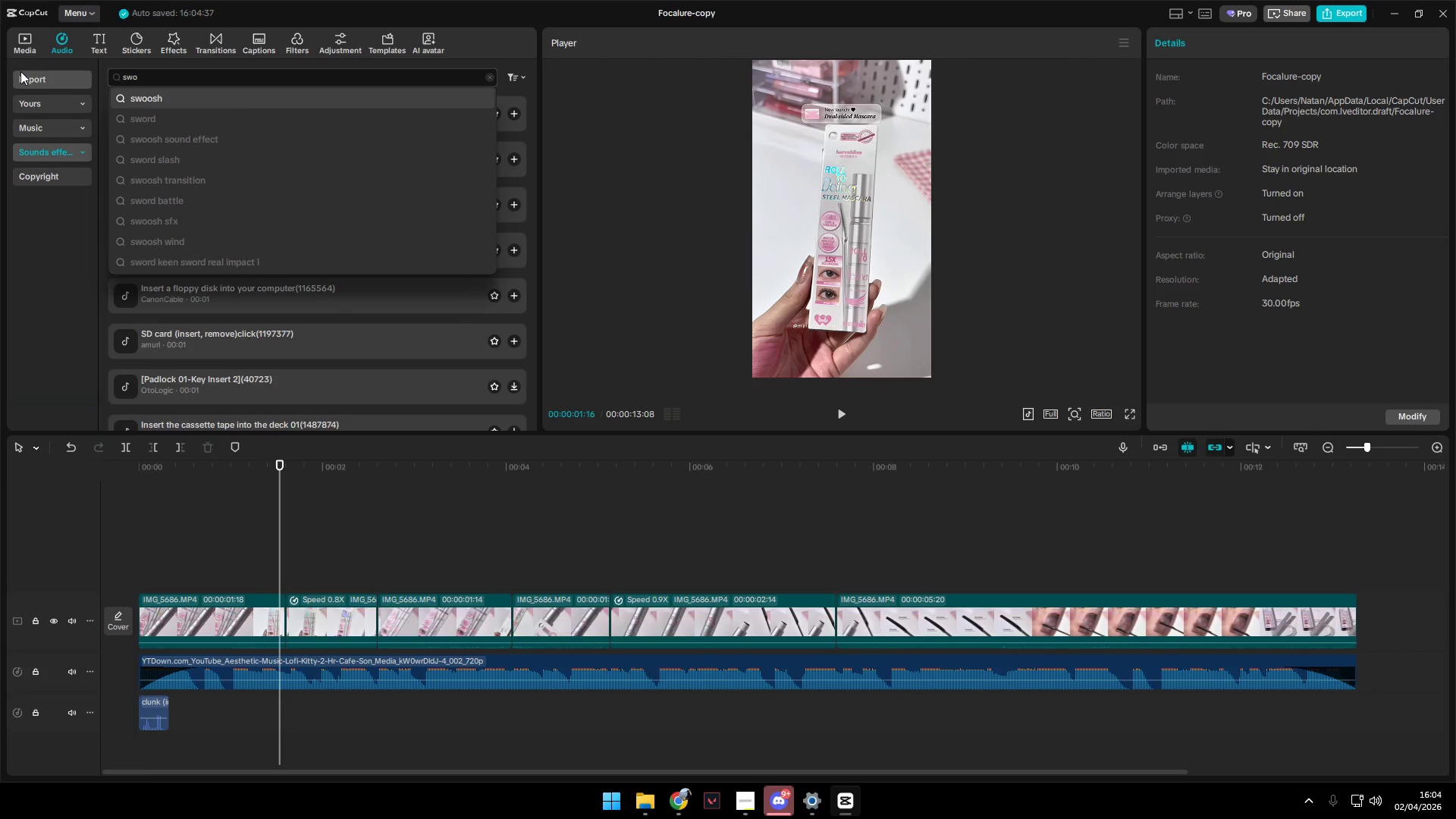 
left_click_drag(start_coordinate=[198, 81], to_coordinate=[0, 71])
 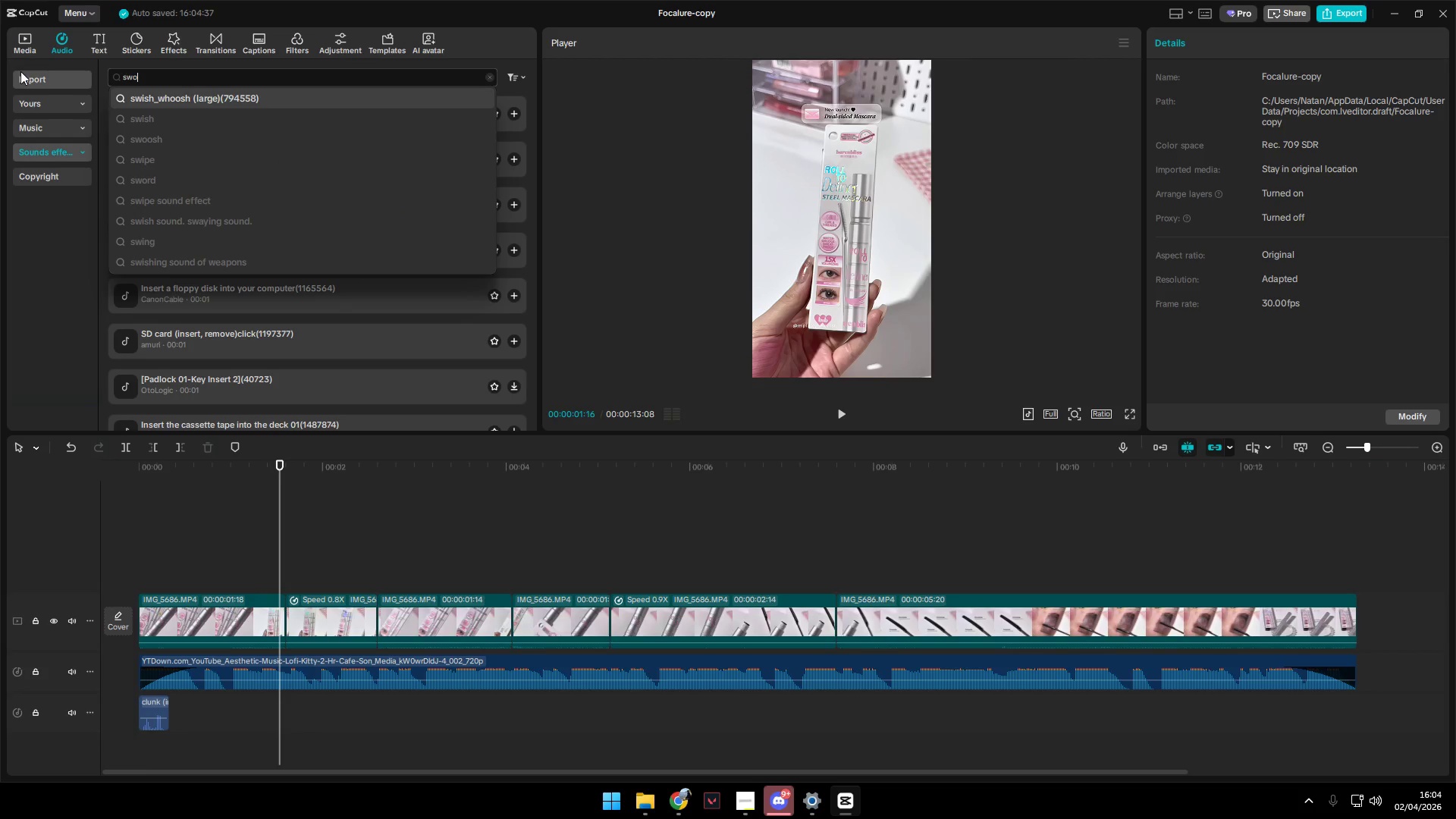 
left_click([179, 90])
 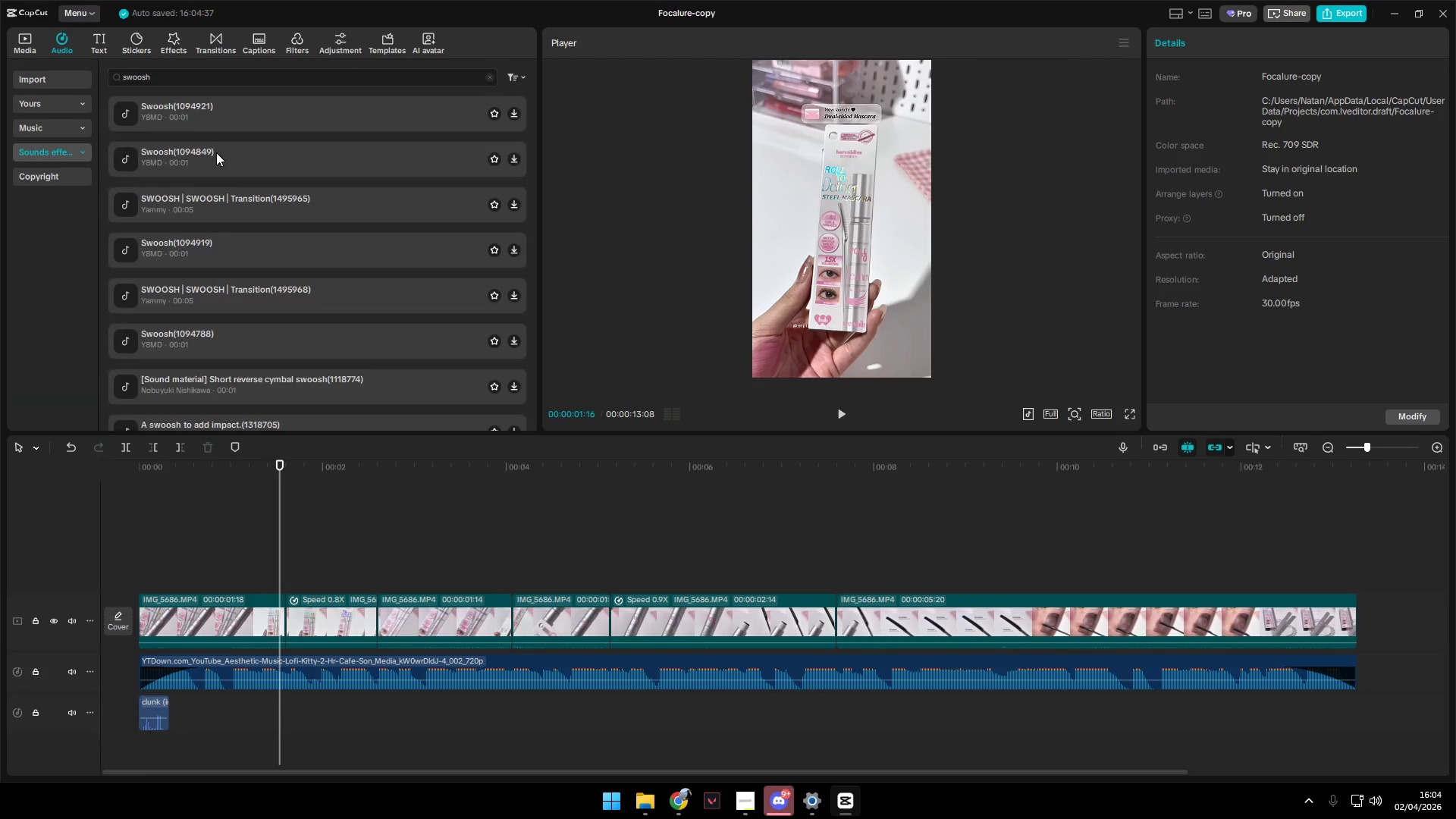 
left_click([197, 106])
 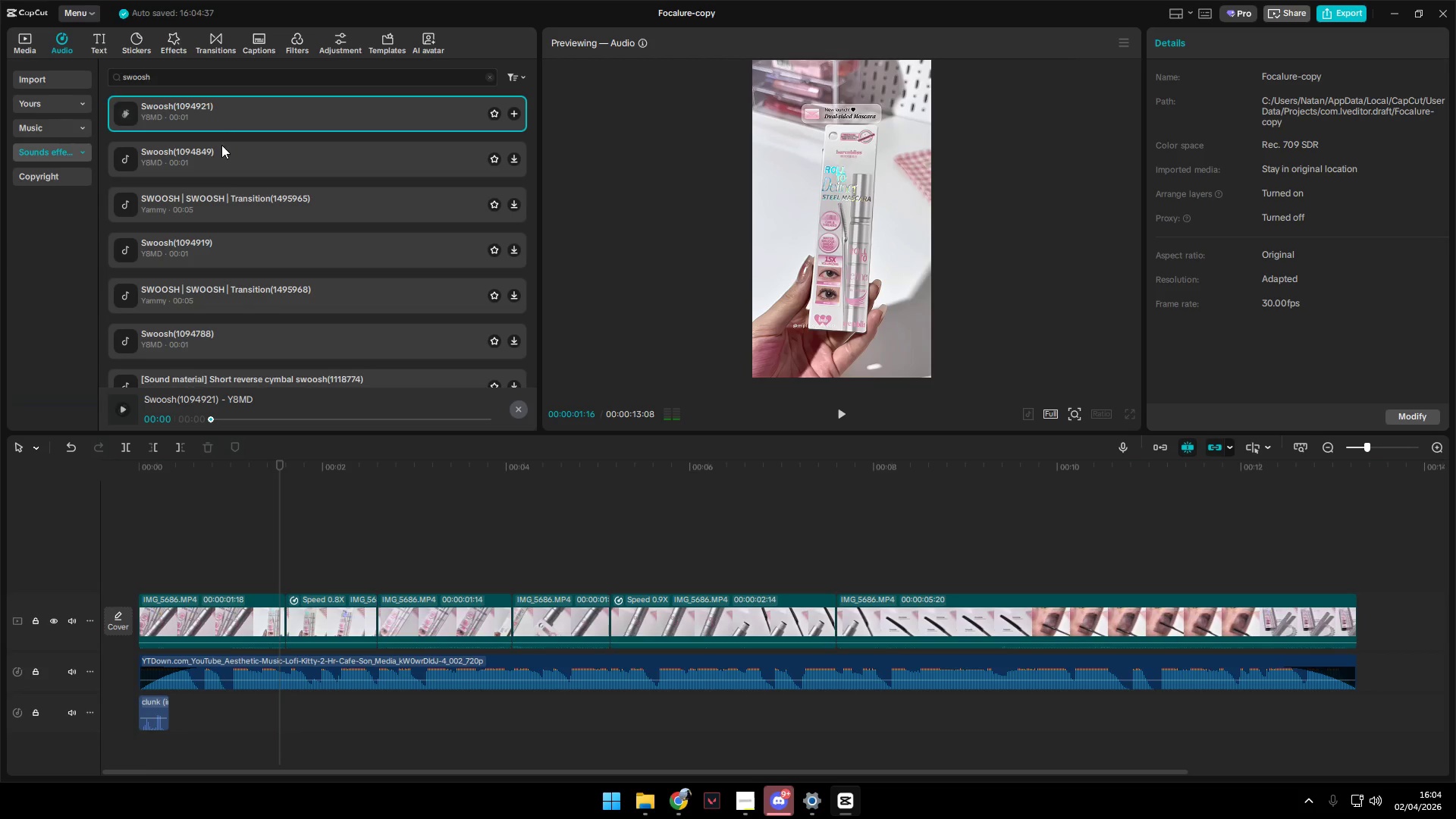 
left_click_drag(start_coordinate=[237, 118], to_coordinate=[190, 701])
 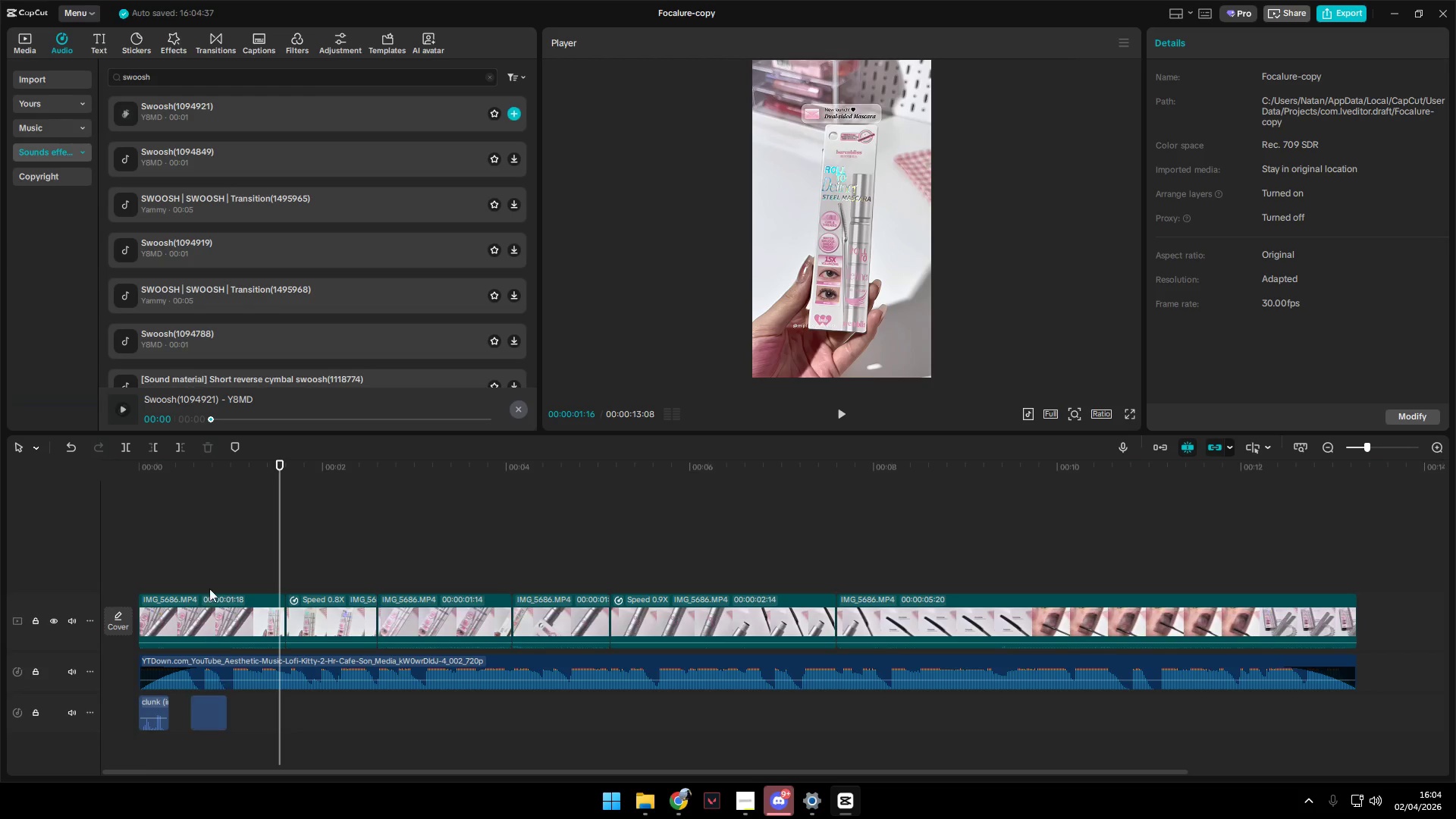 
left_click([190, 549])
 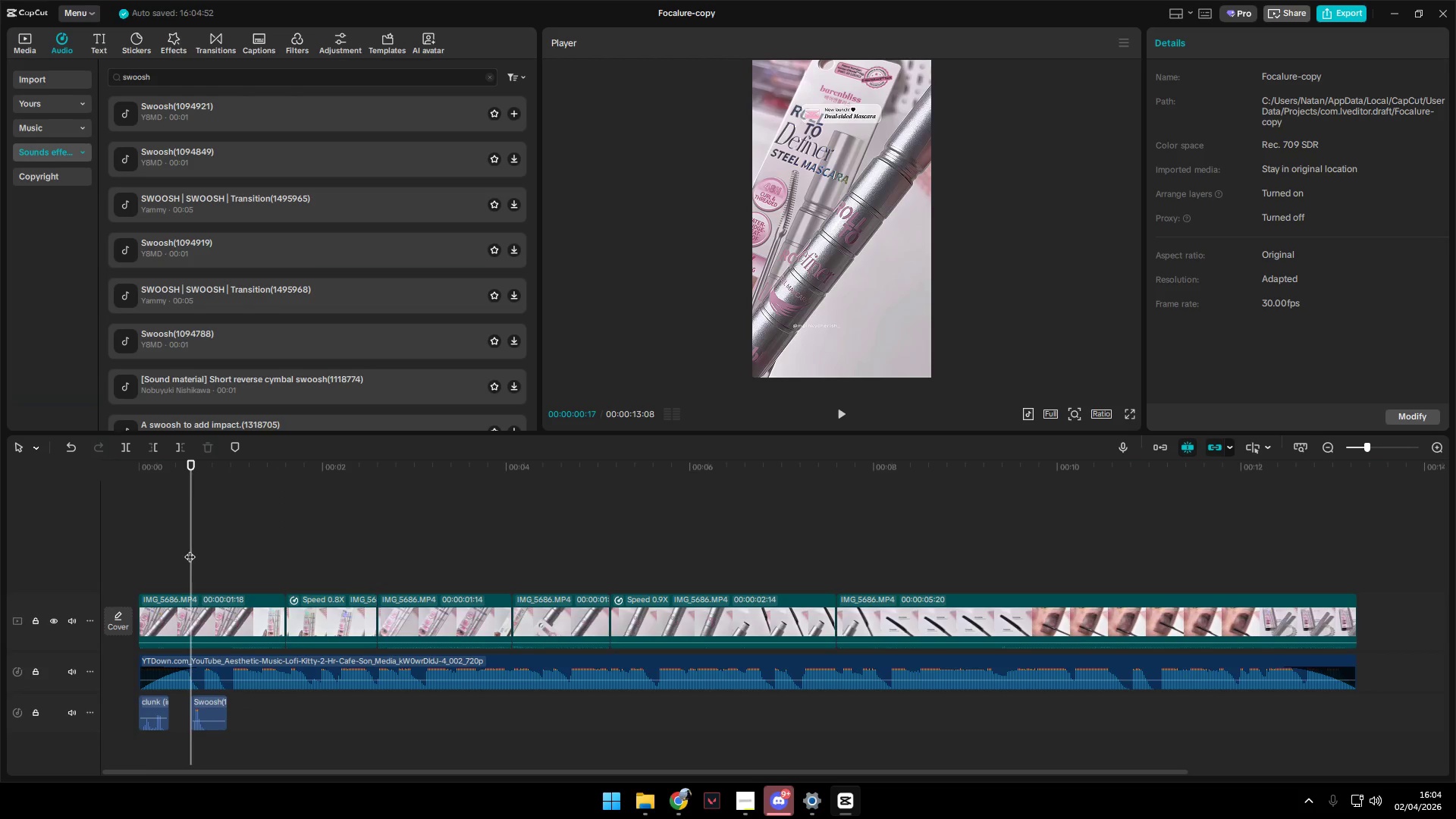 
key(Space)
 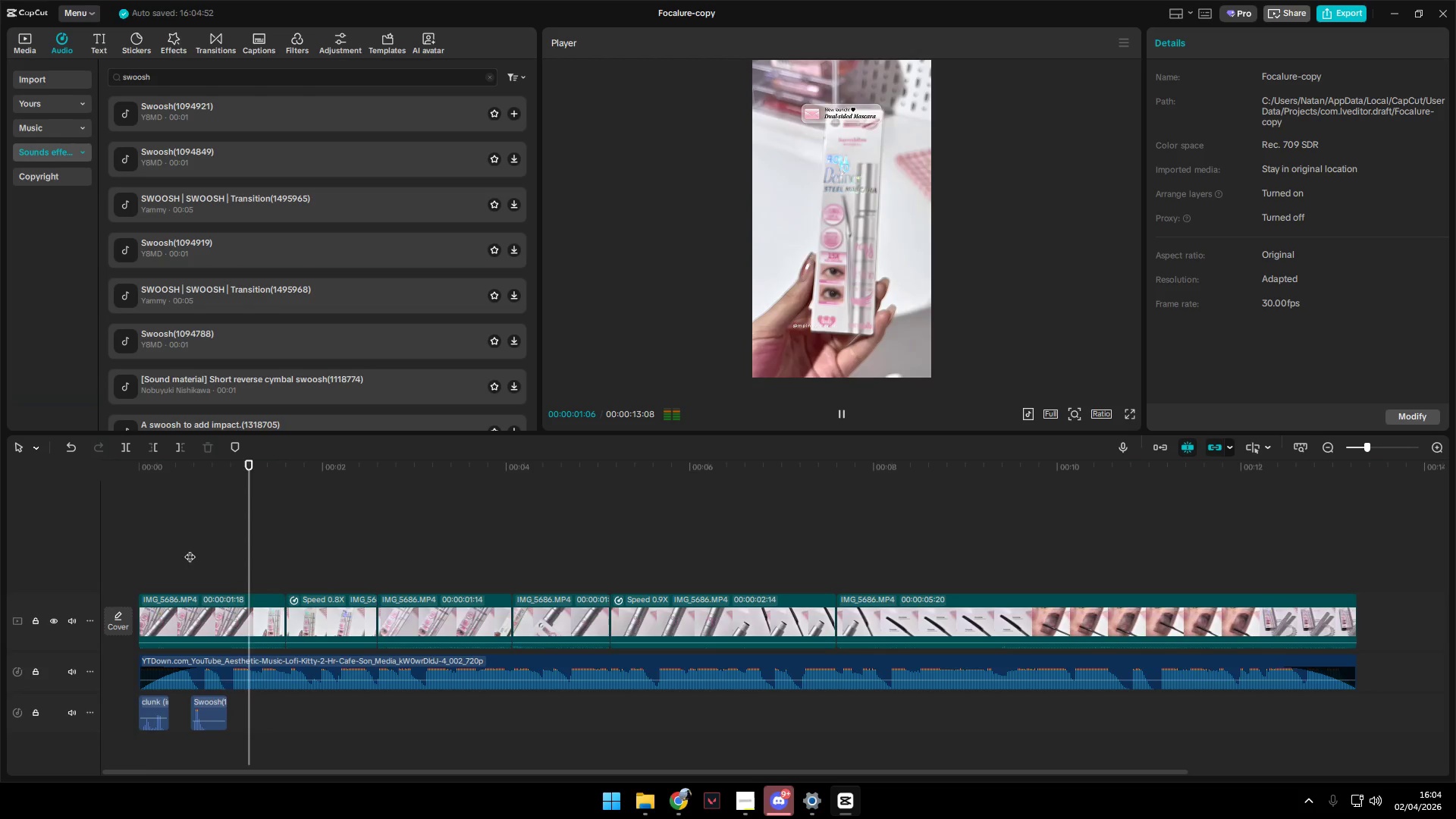 
key(Space)
 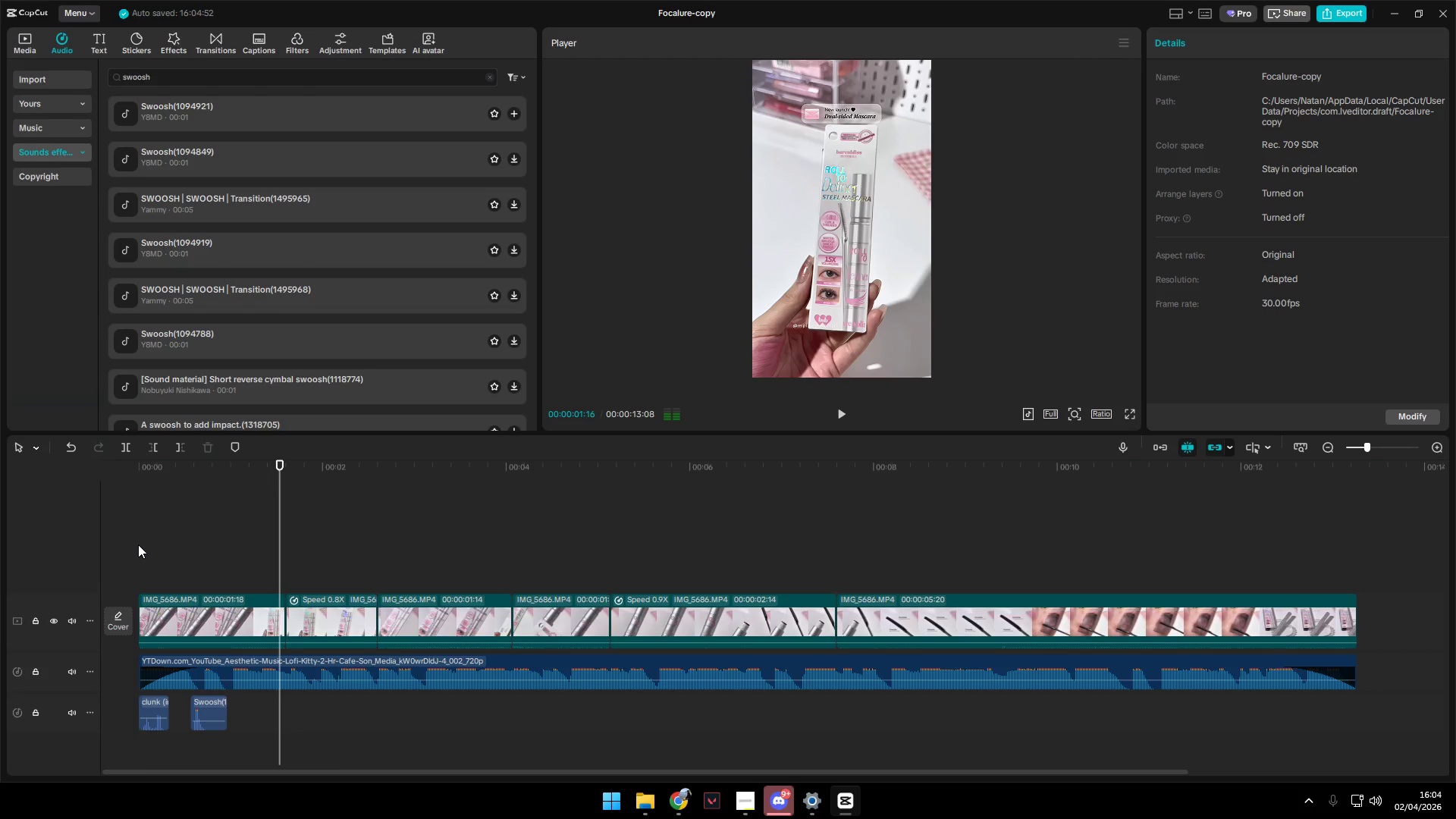 
left_click([177, 560])
 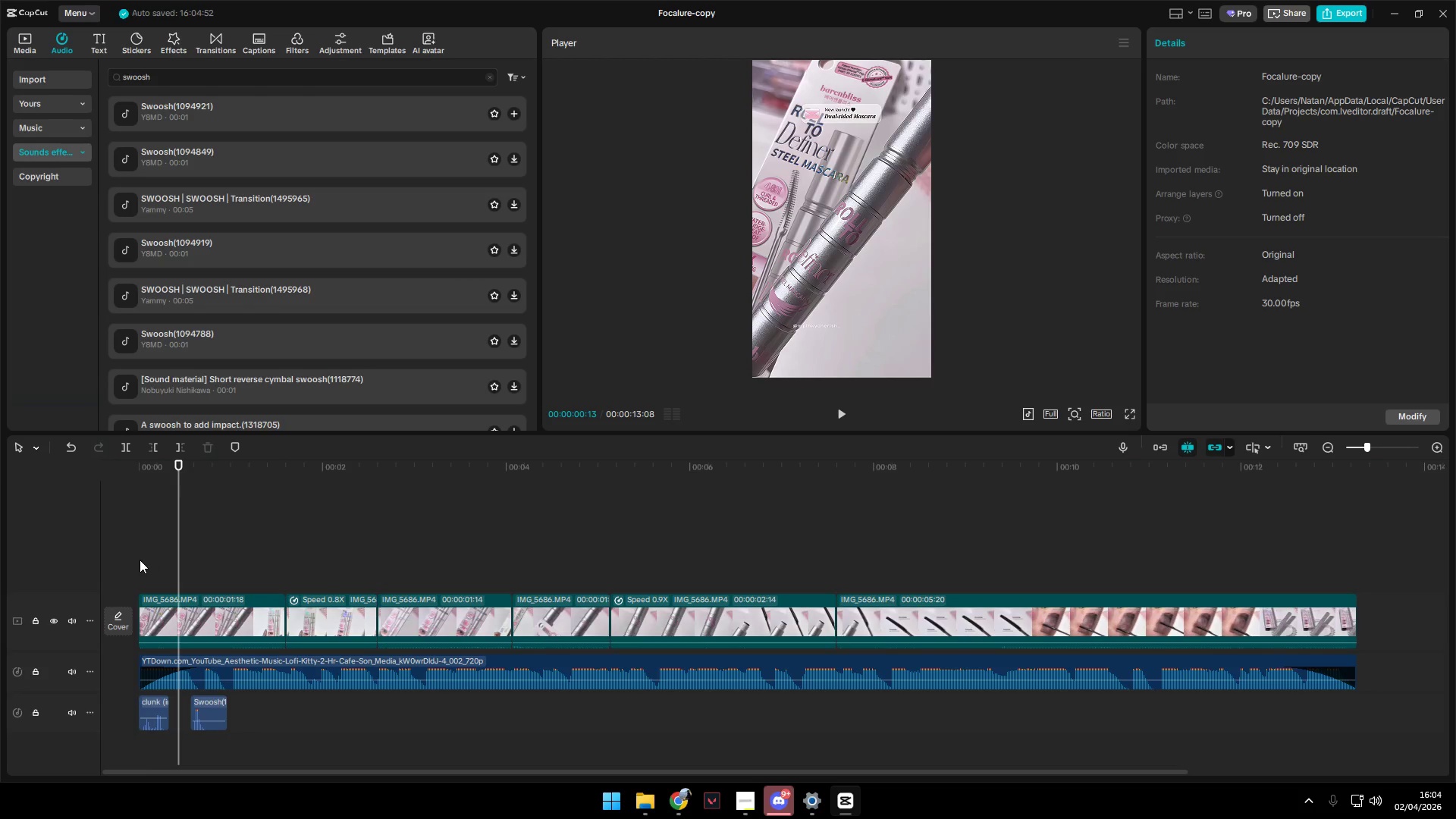 
double_click([151, 560])
 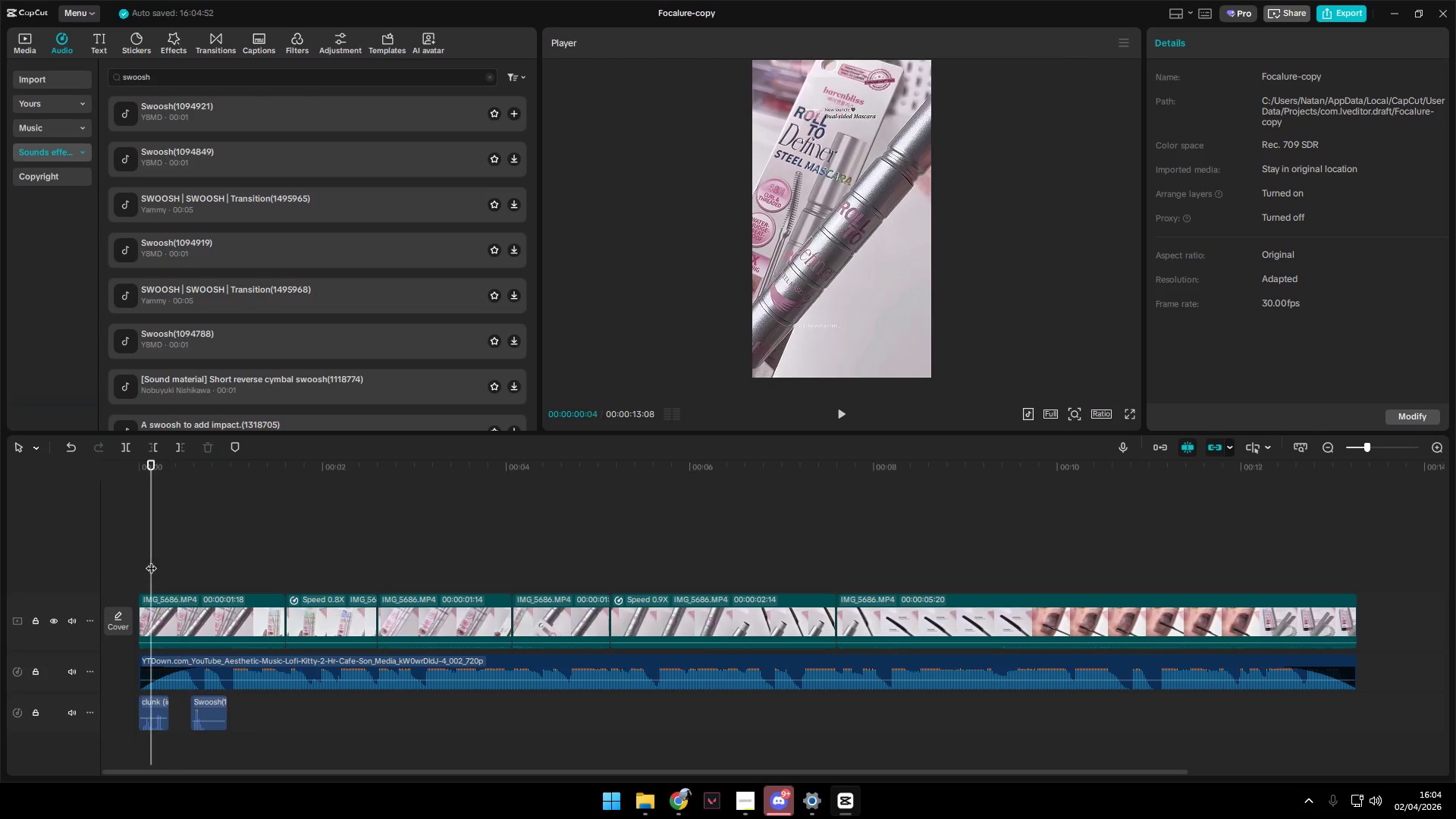 
left_click_drag(start_coordinate=[151, 560], to_coordinate=[124, 565])
 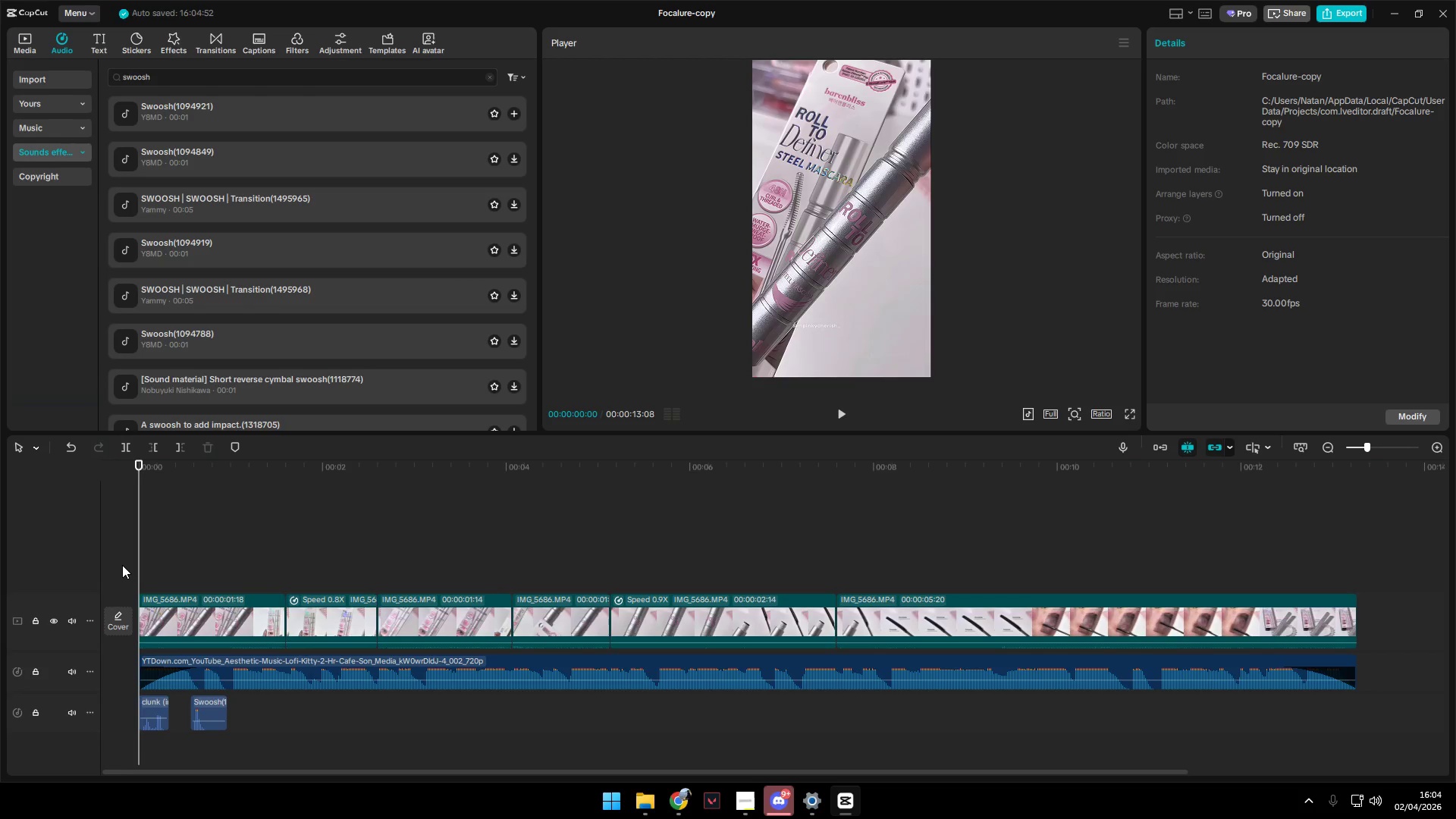 
key(Space)
 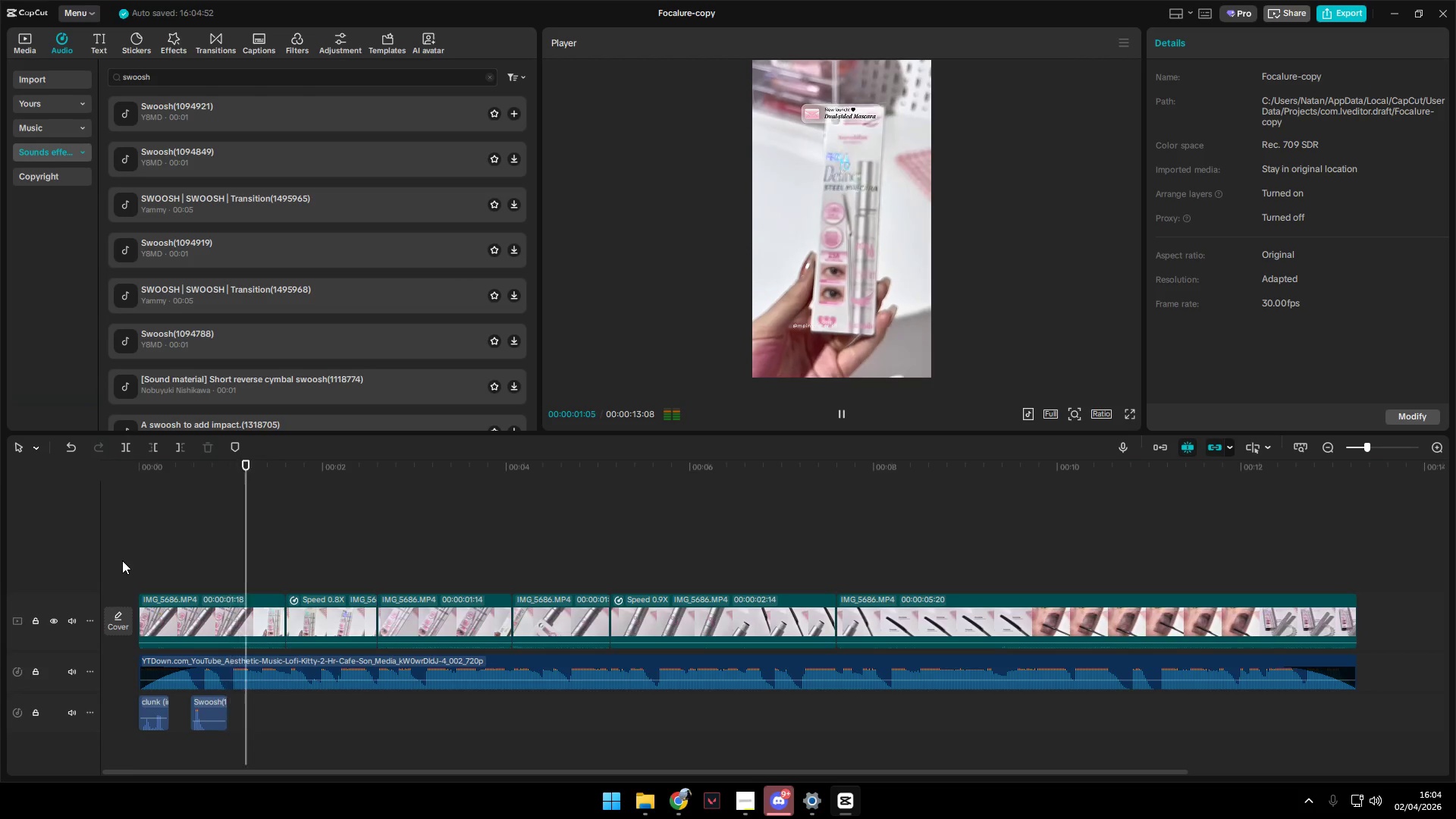 
key(Space)
 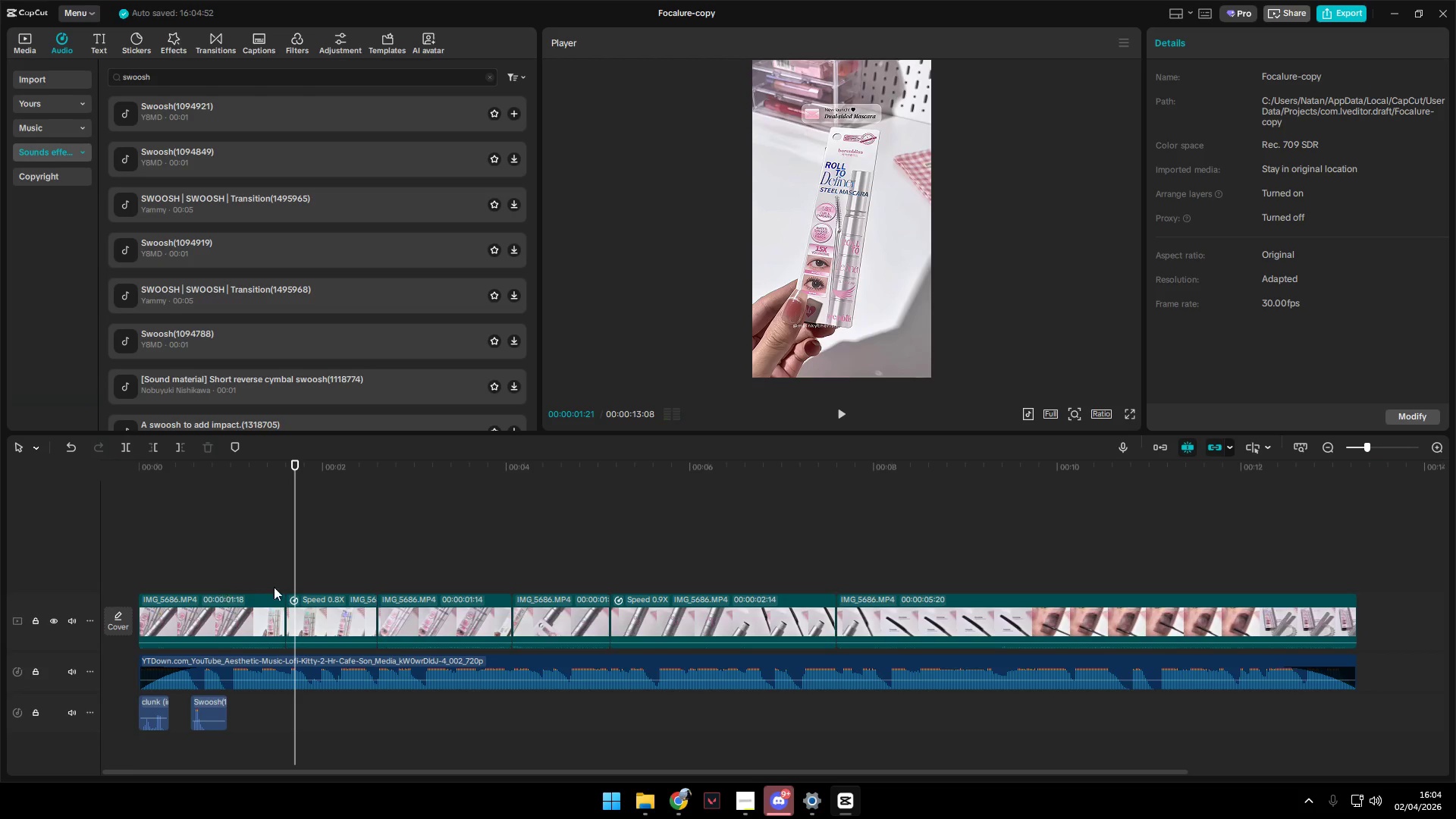 
left_click([240, 558])
 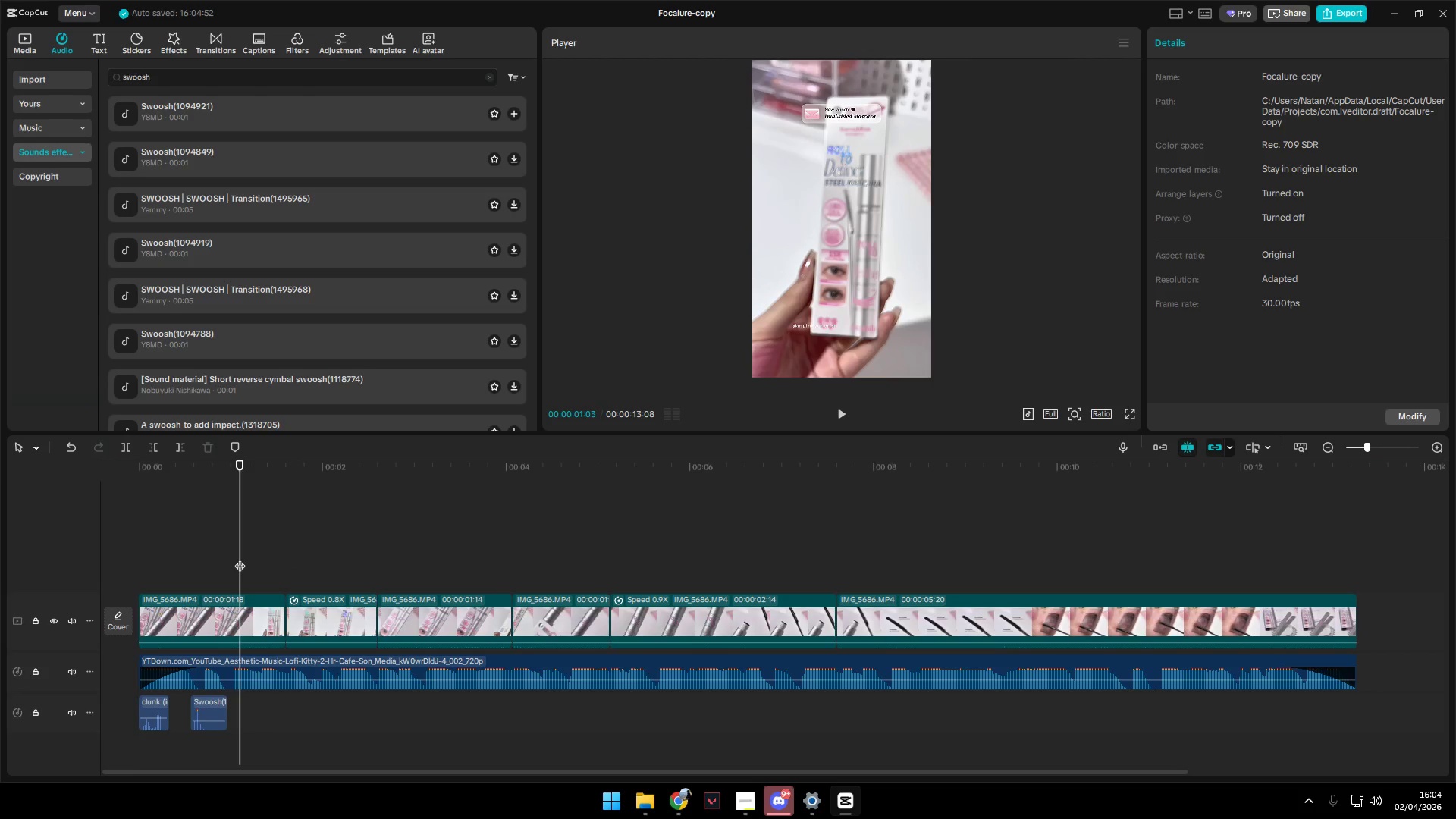 
left_click([240, 558])
 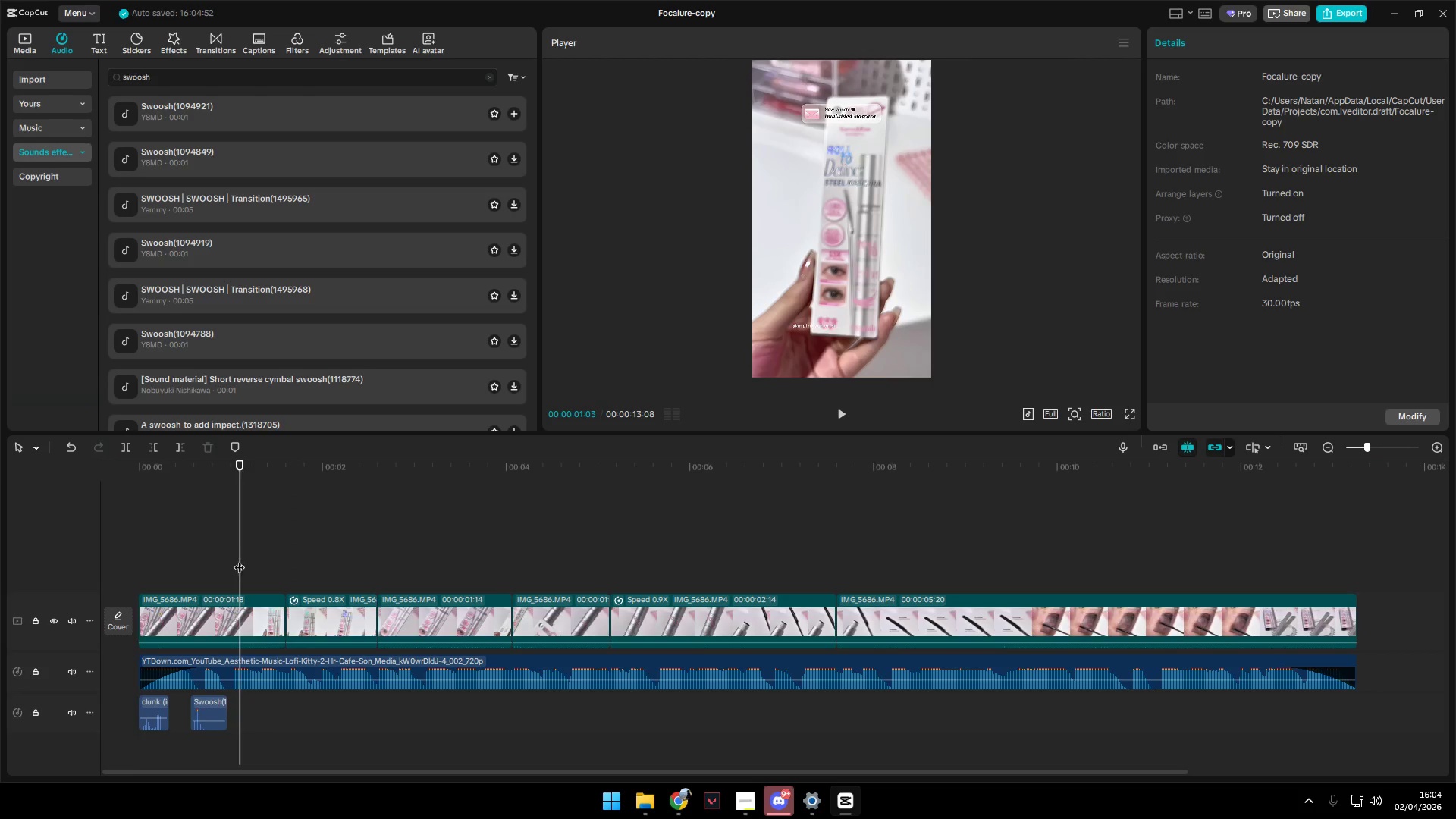 
hold_key(key=ControlLeft, duration=0.5)
 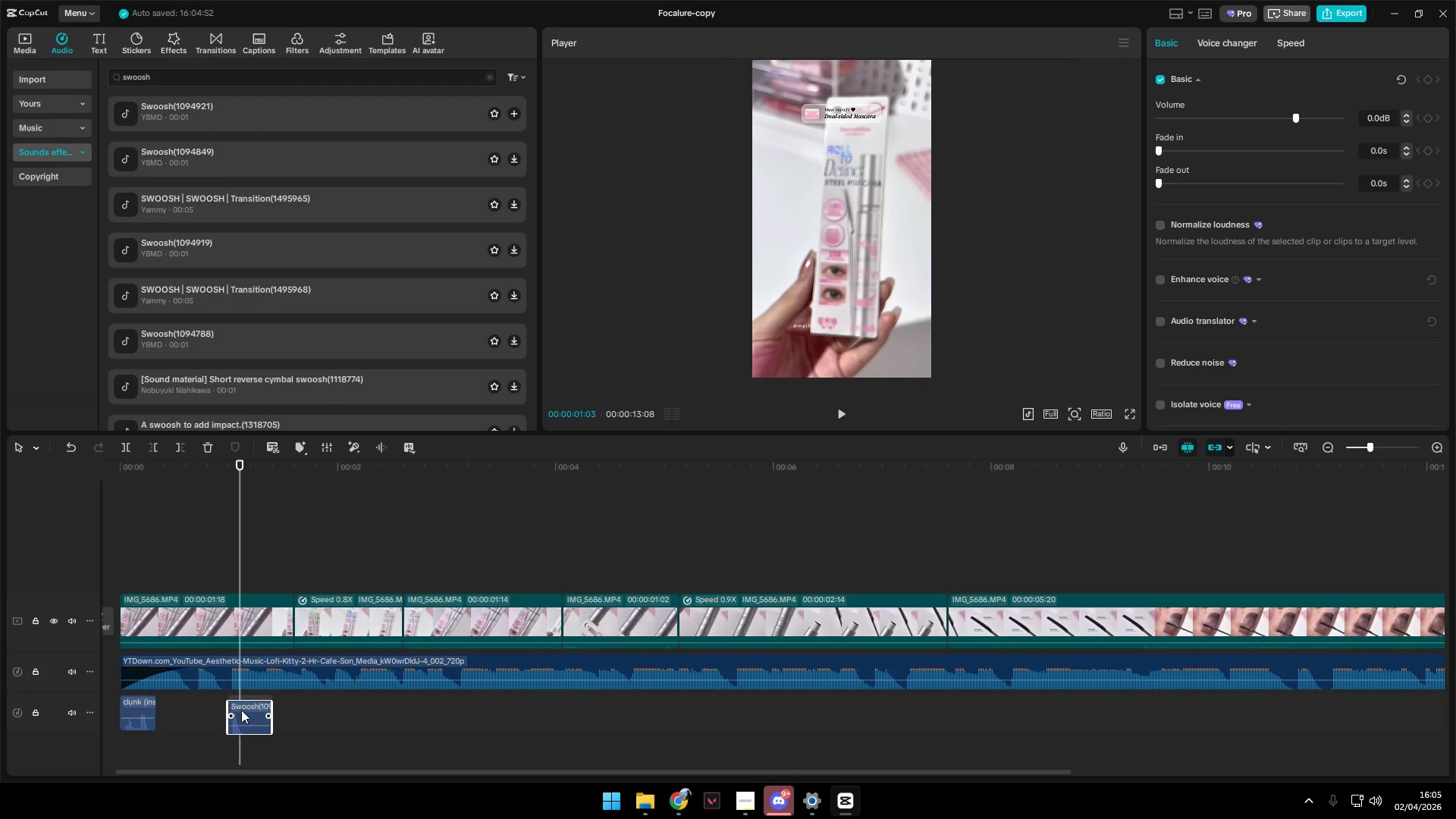 
left_click_drag(start_coordinate=[195, 704], to_coordinate=[241, 710])
 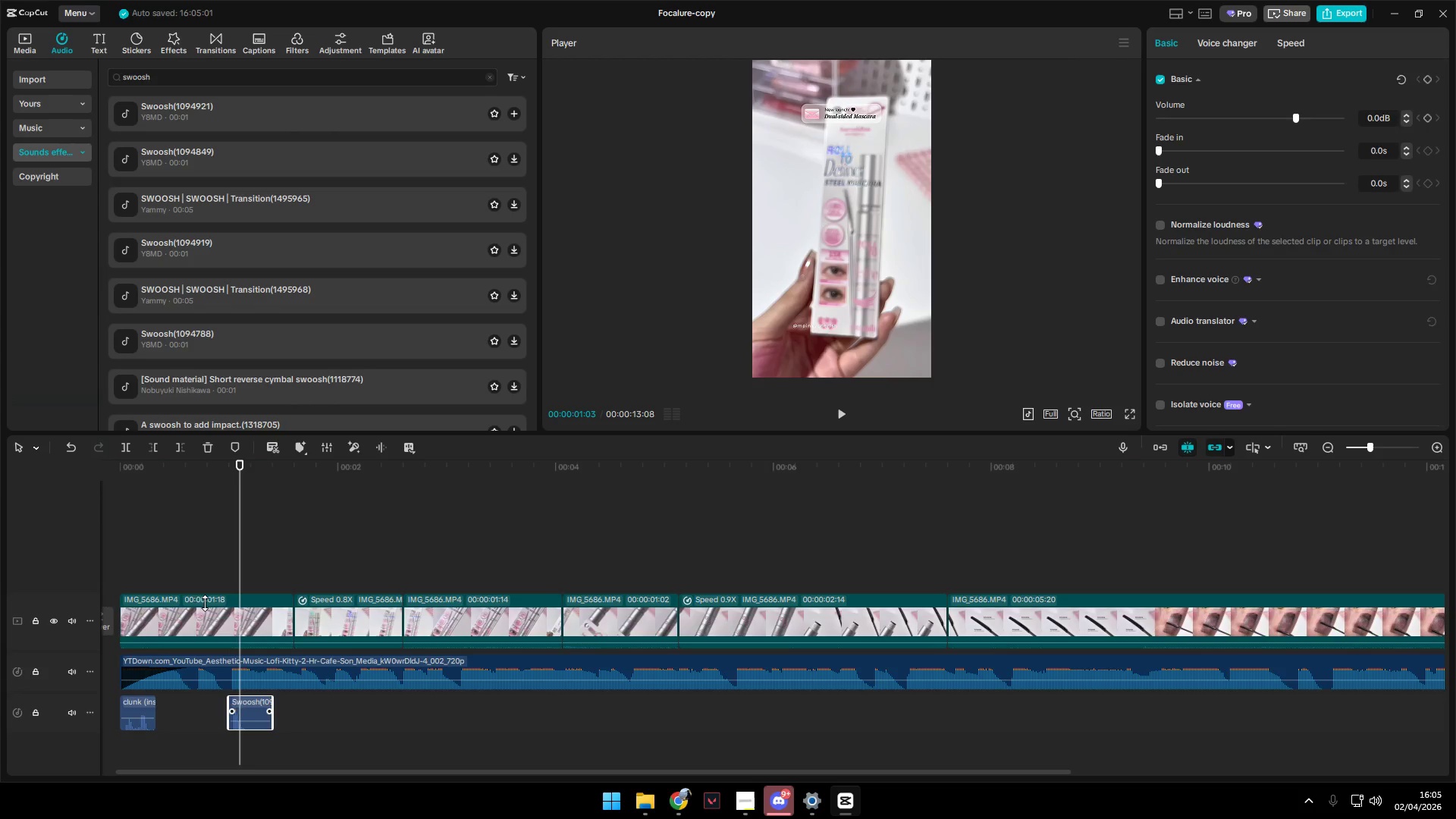 
scroll: coordinate [253, 711], scroll_direction: up, amount: 5.0
 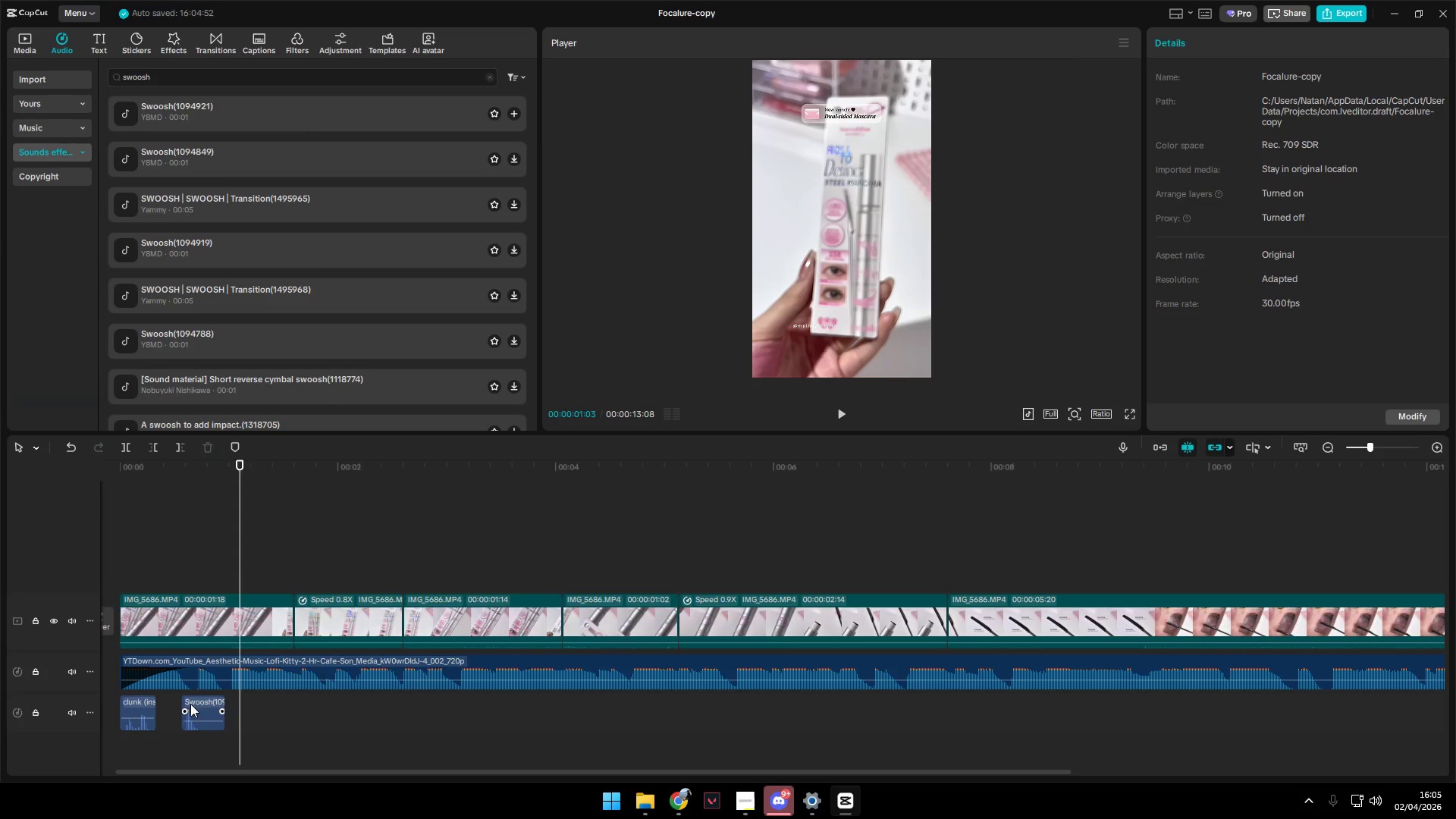 
left_click([193, 570])
 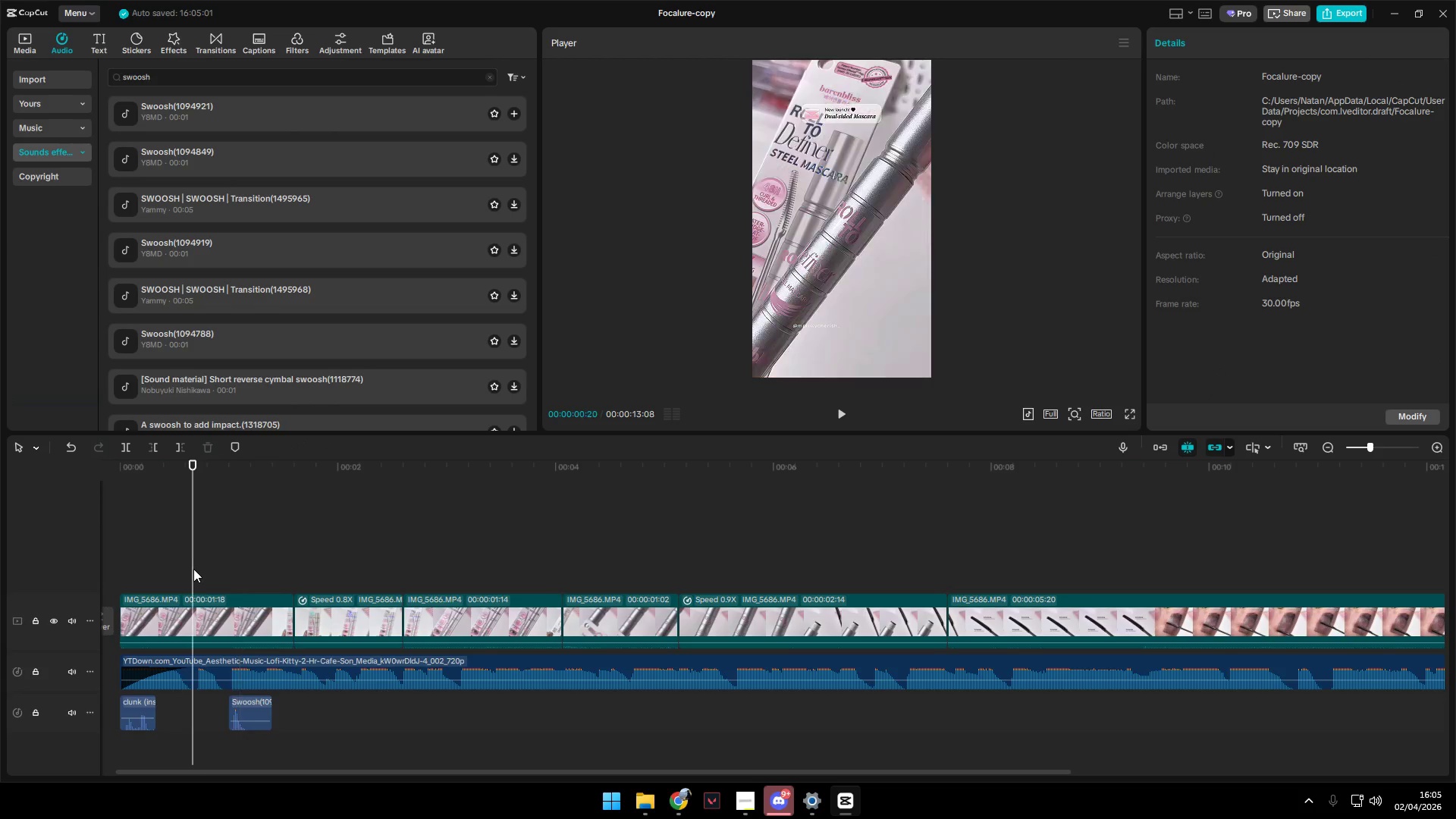 
key(Space)
 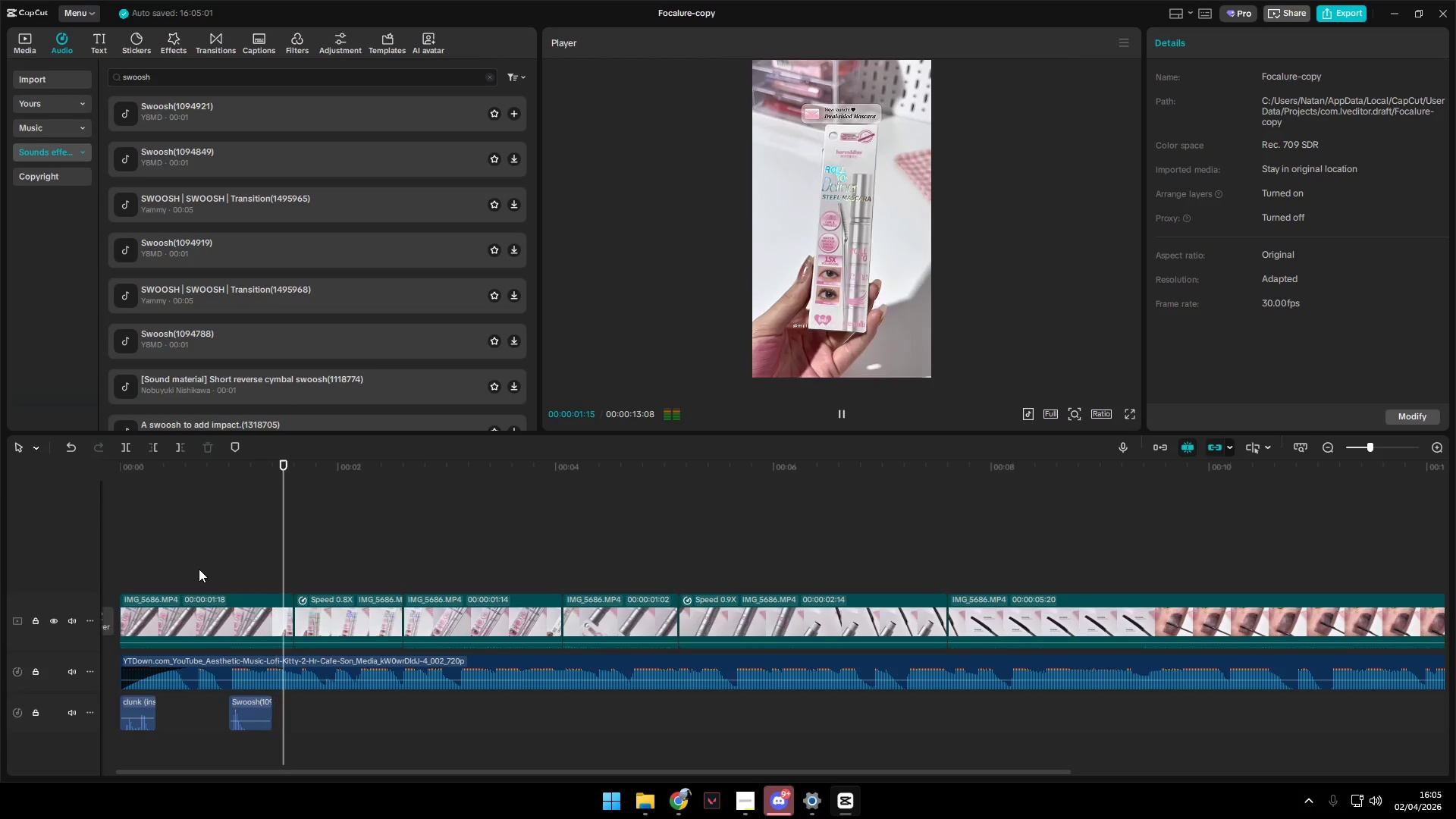 
key(Space)
 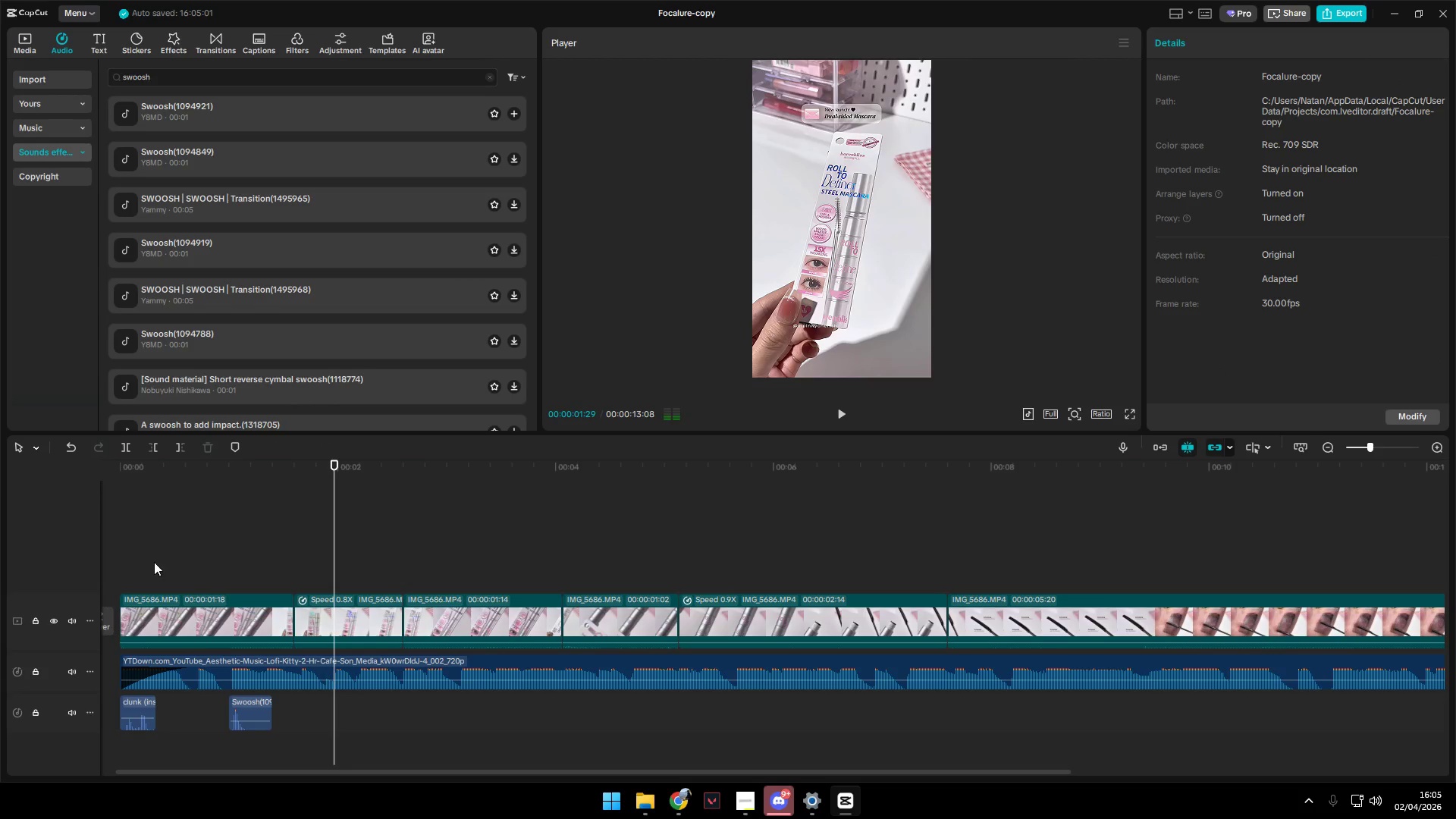 
left_click([142, 559])
 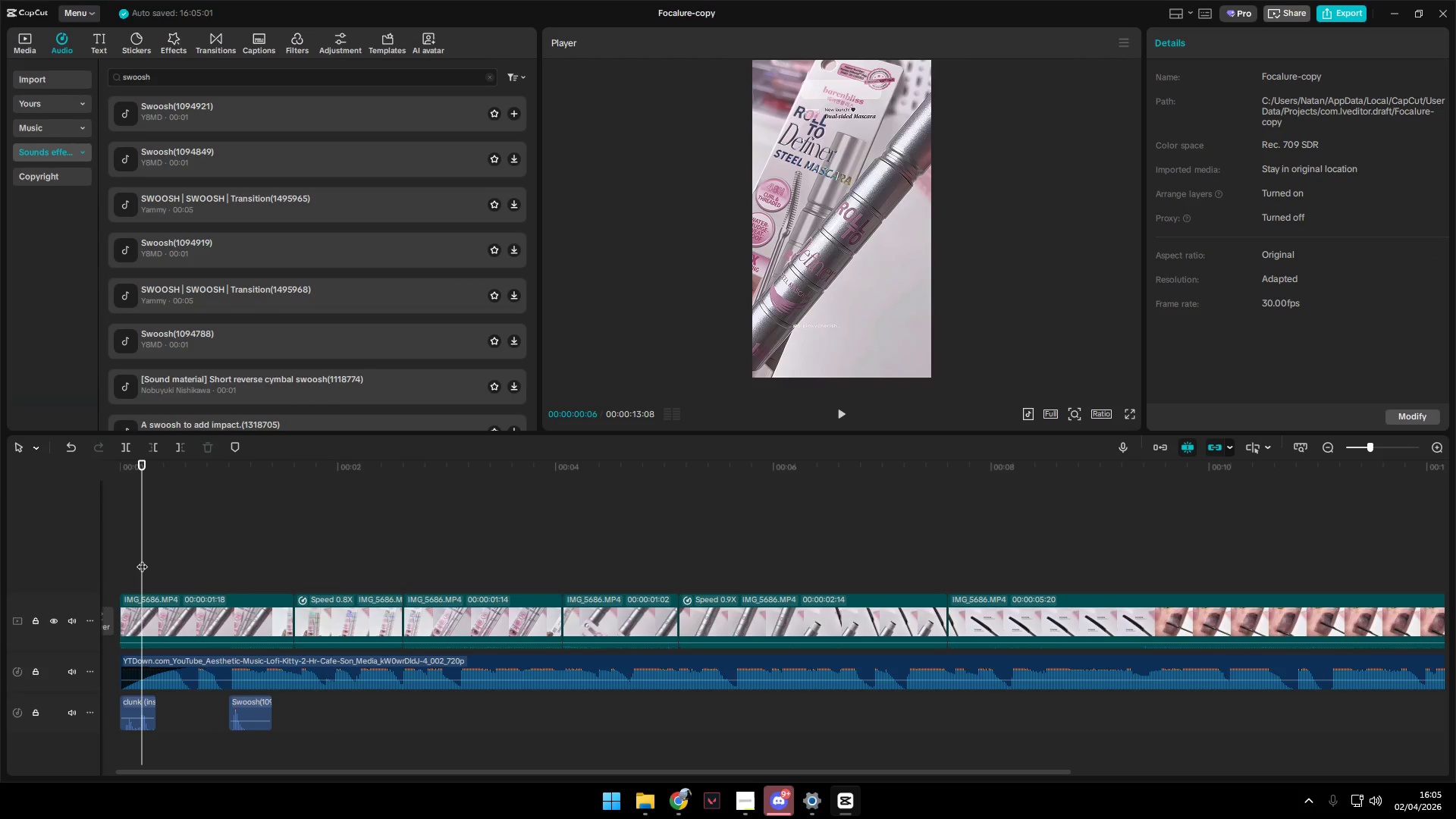 
key(Space)
 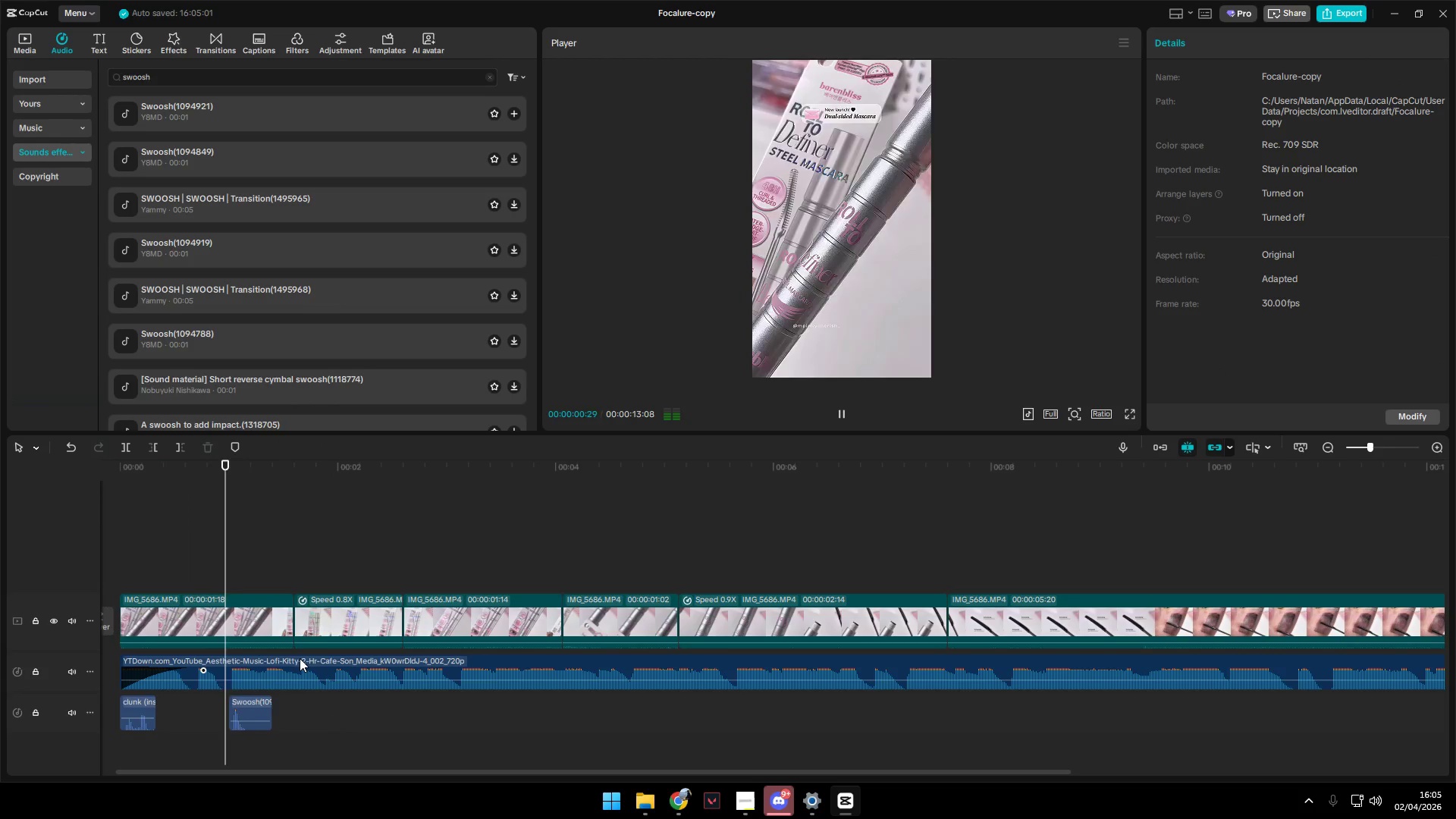 
key(Space)
 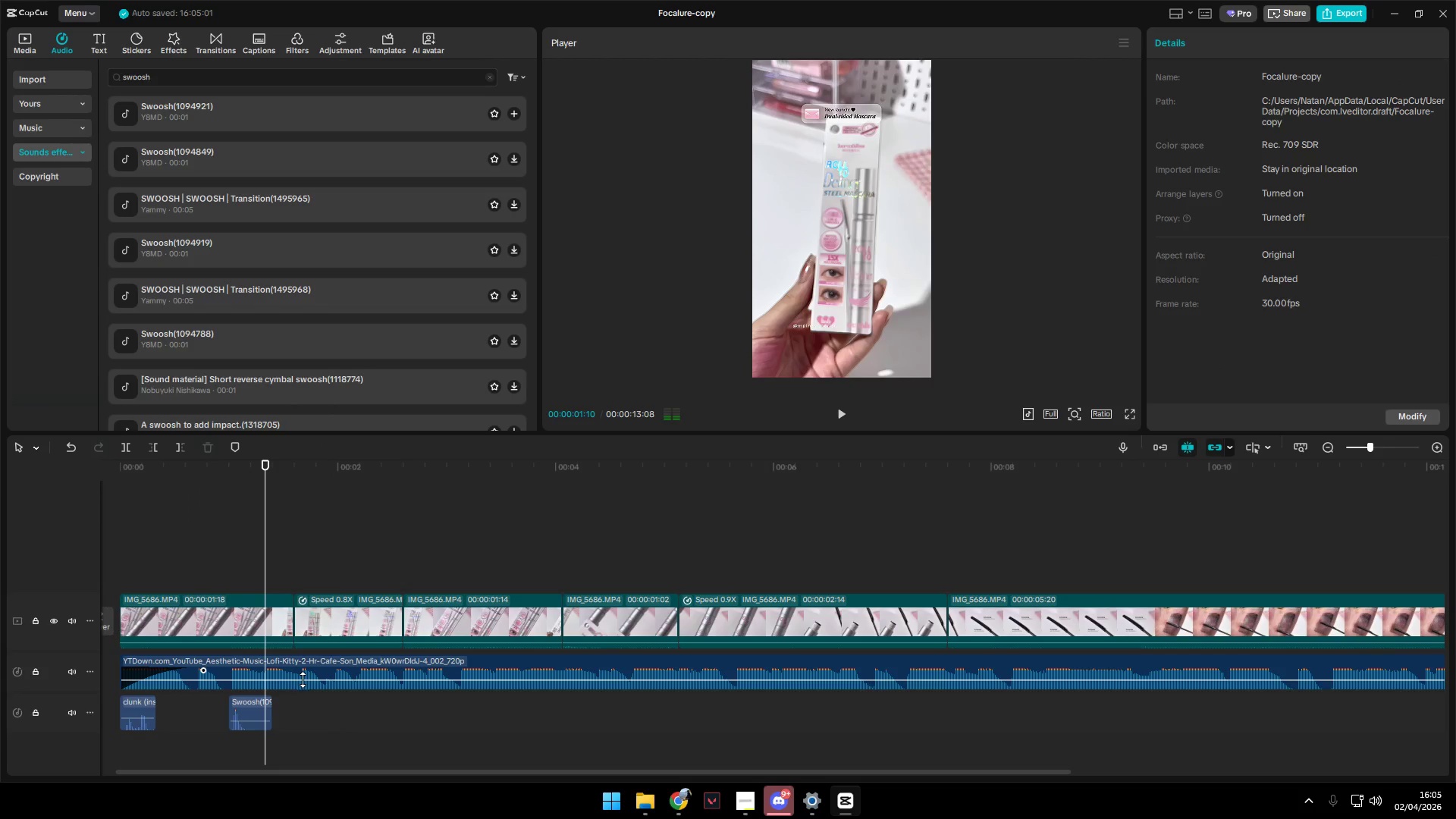 
left_click_drag(start_coordinate=[303, 679], to_coordinate=[303, 683])
 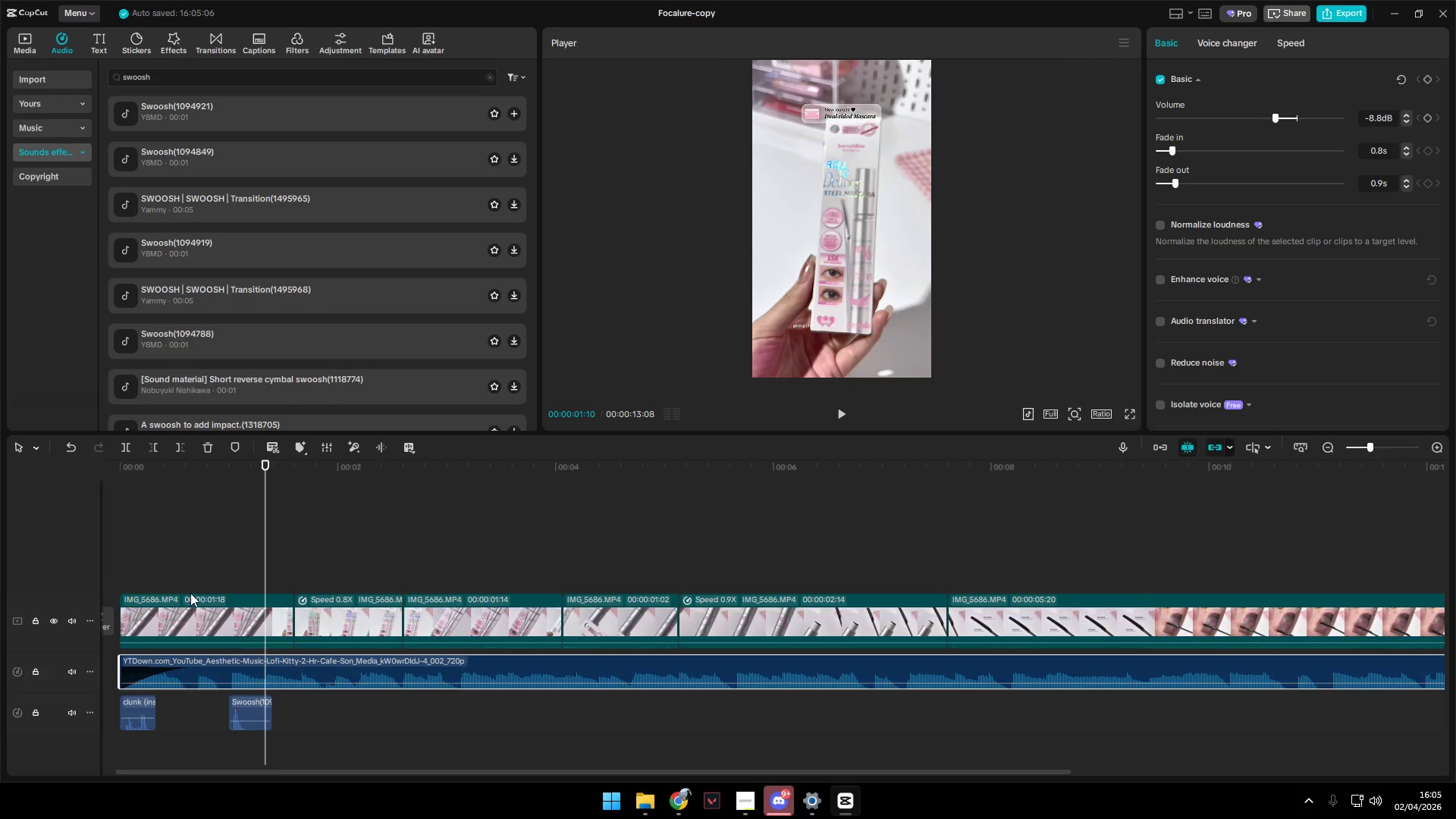 
left_click([169, 572])
 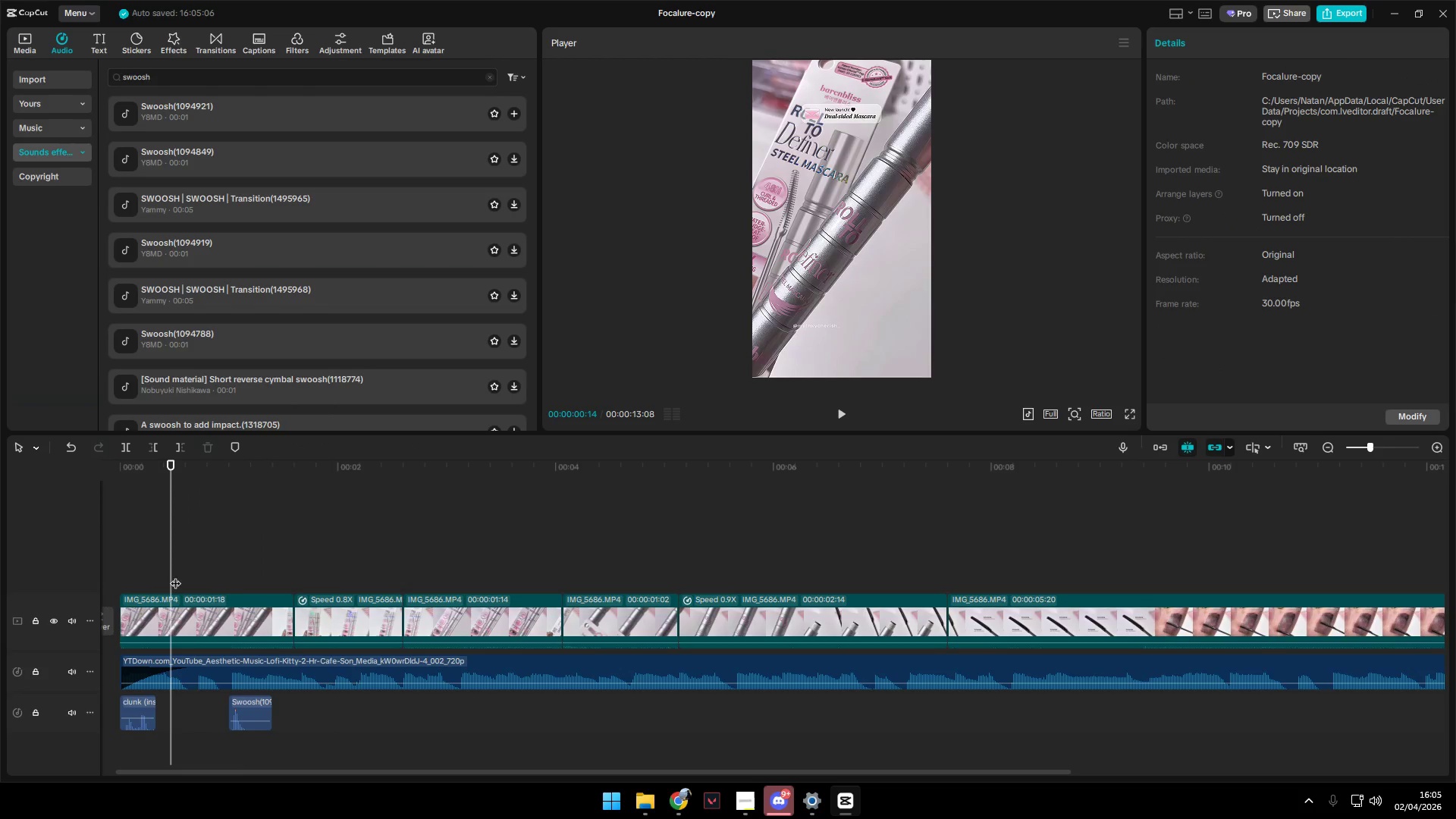 
key(Space)
 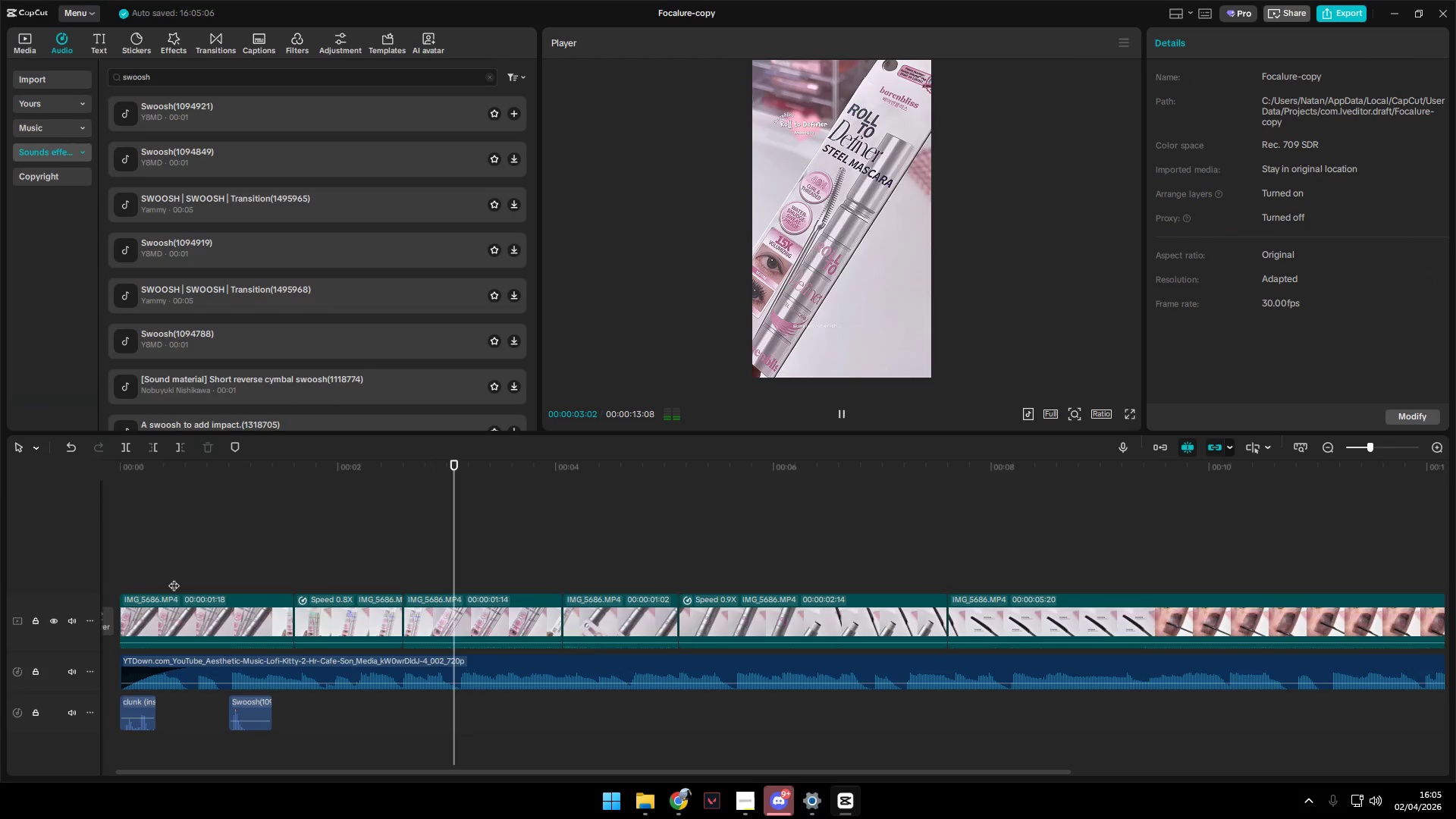 
key(Space)
 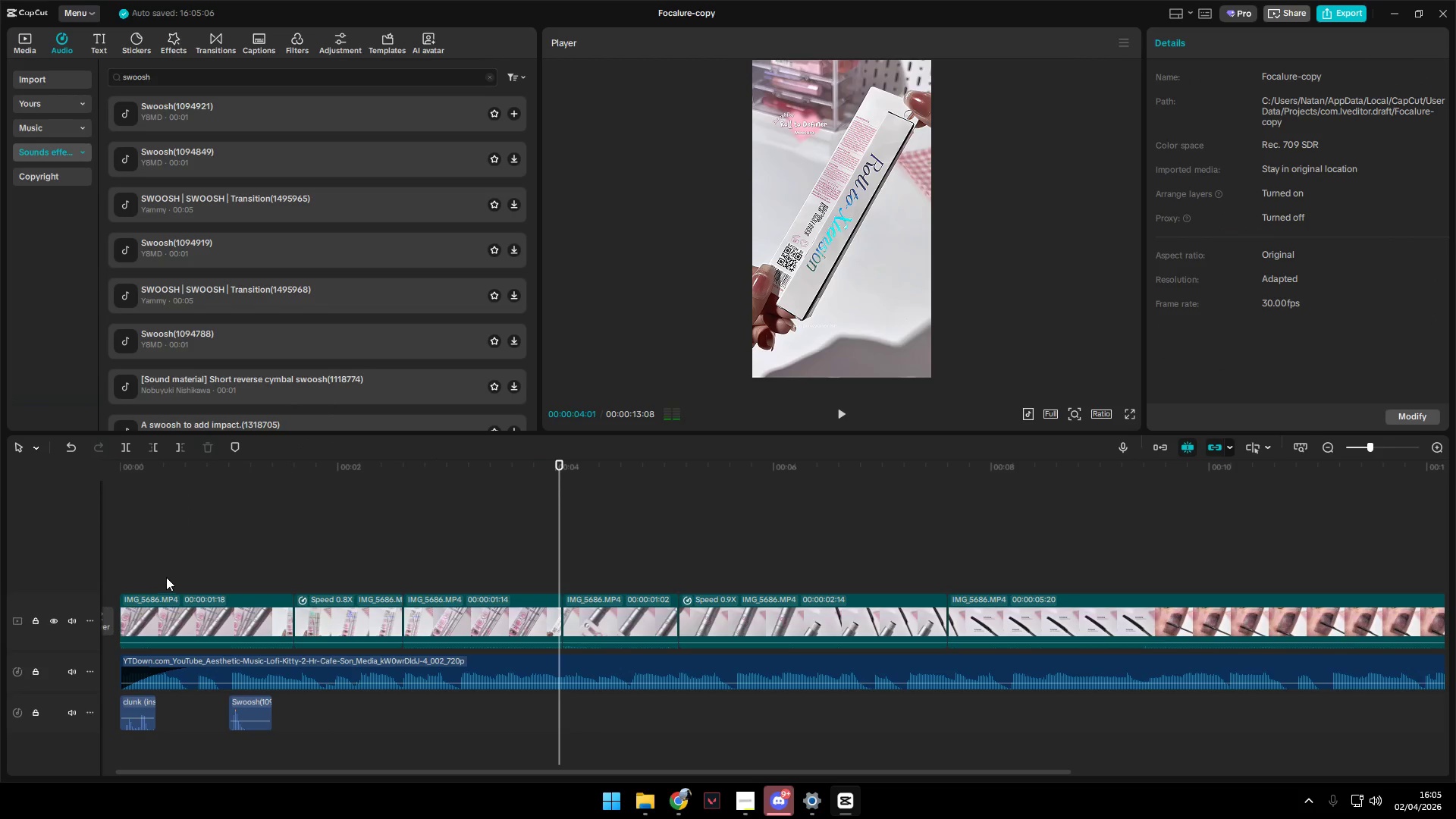 
left_click([166, 577])
 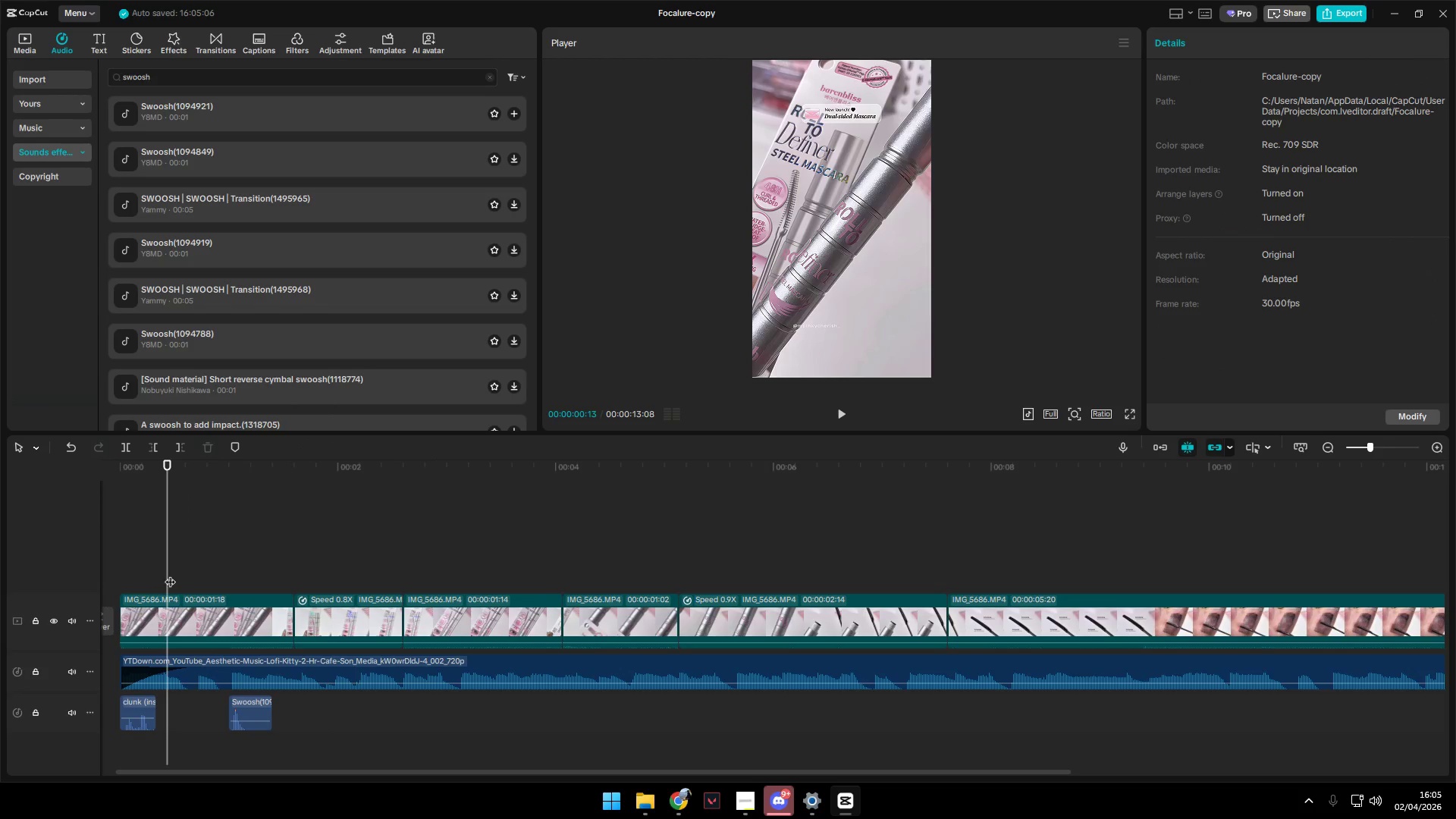 
left_click_drag(start_coordinate=[166, 574], to_coordinate=[37, 577])
 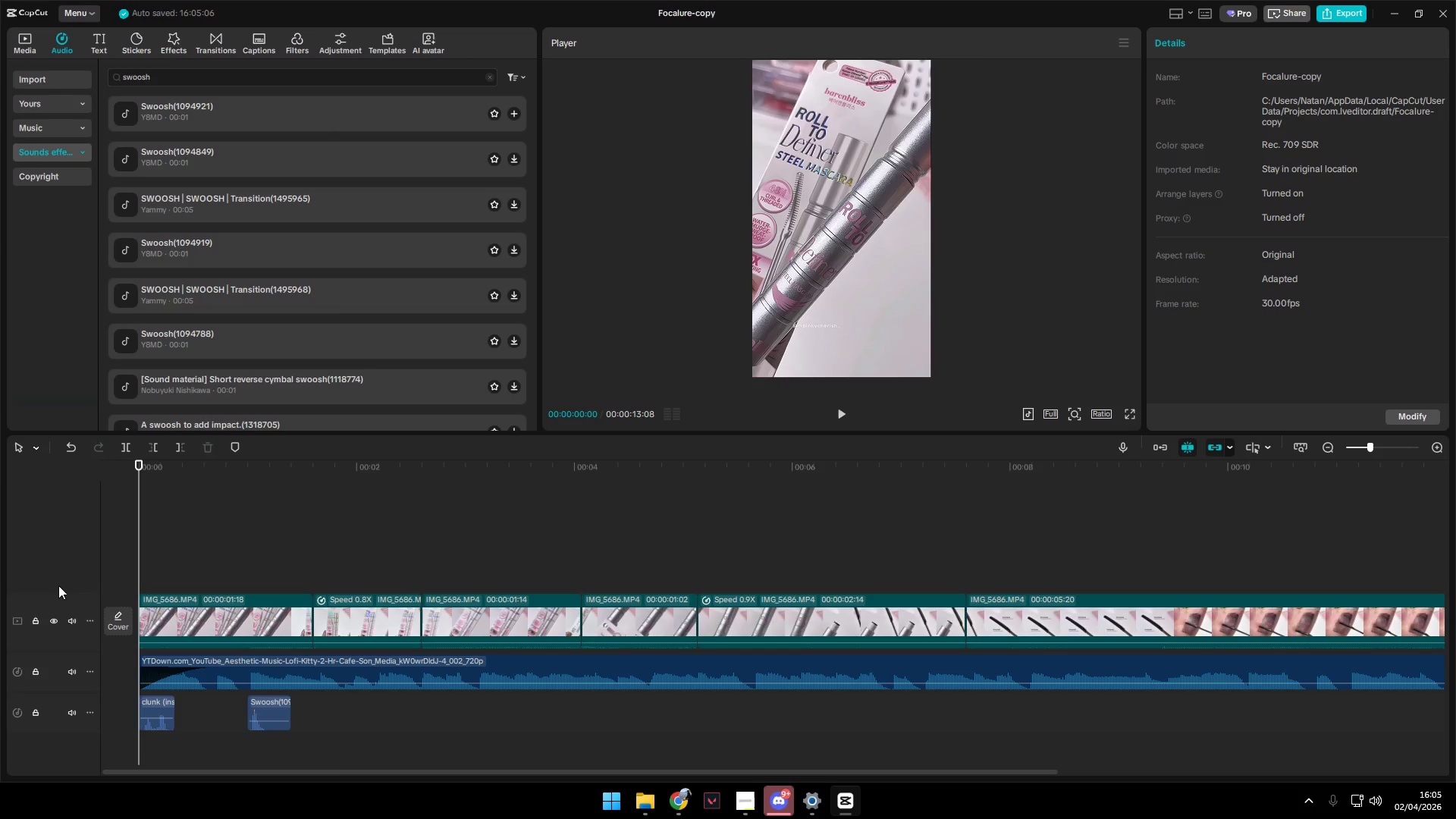 
hold_key(key=ControlLeft, duration=0.52)
 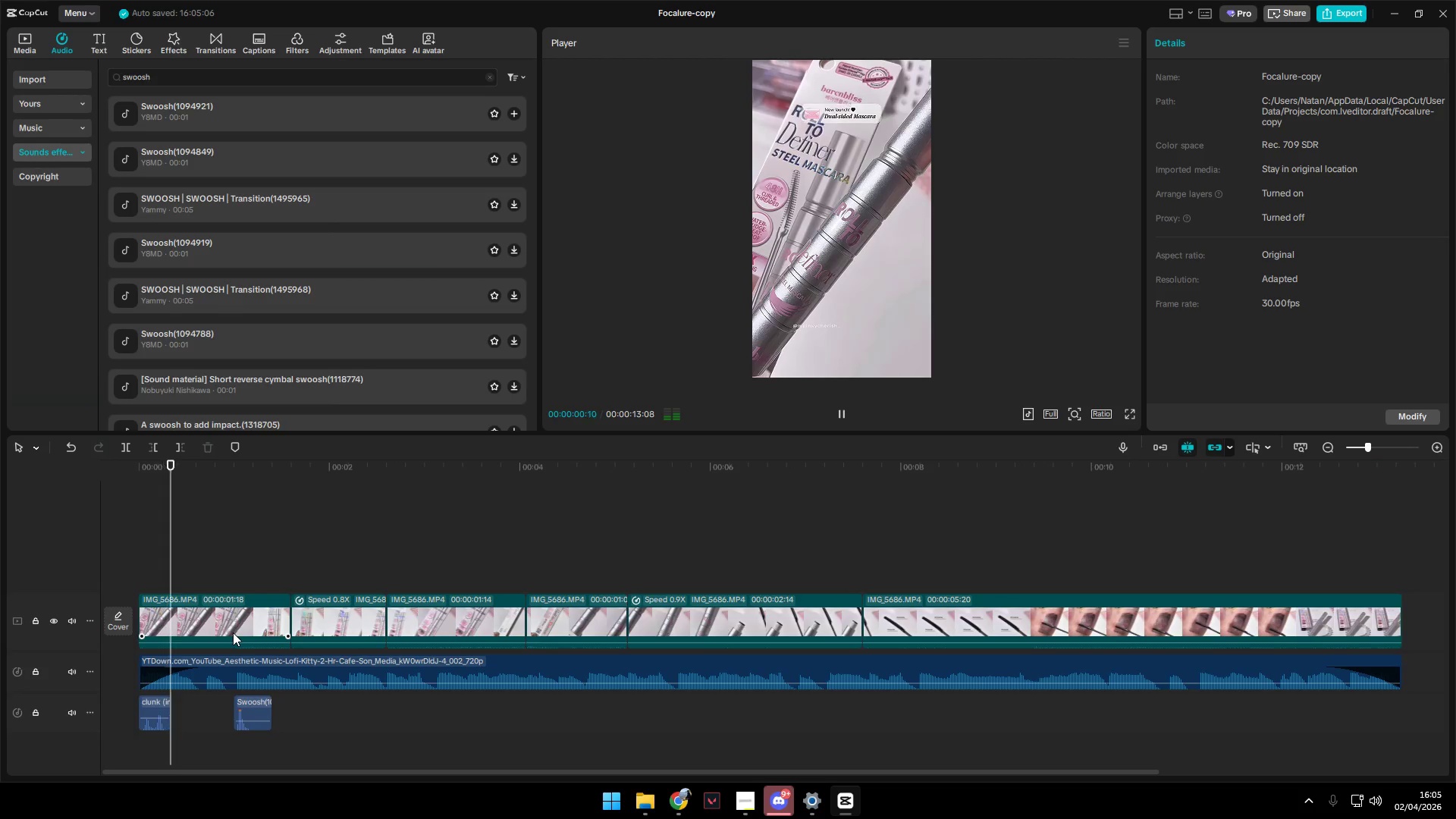 
key(Space)
 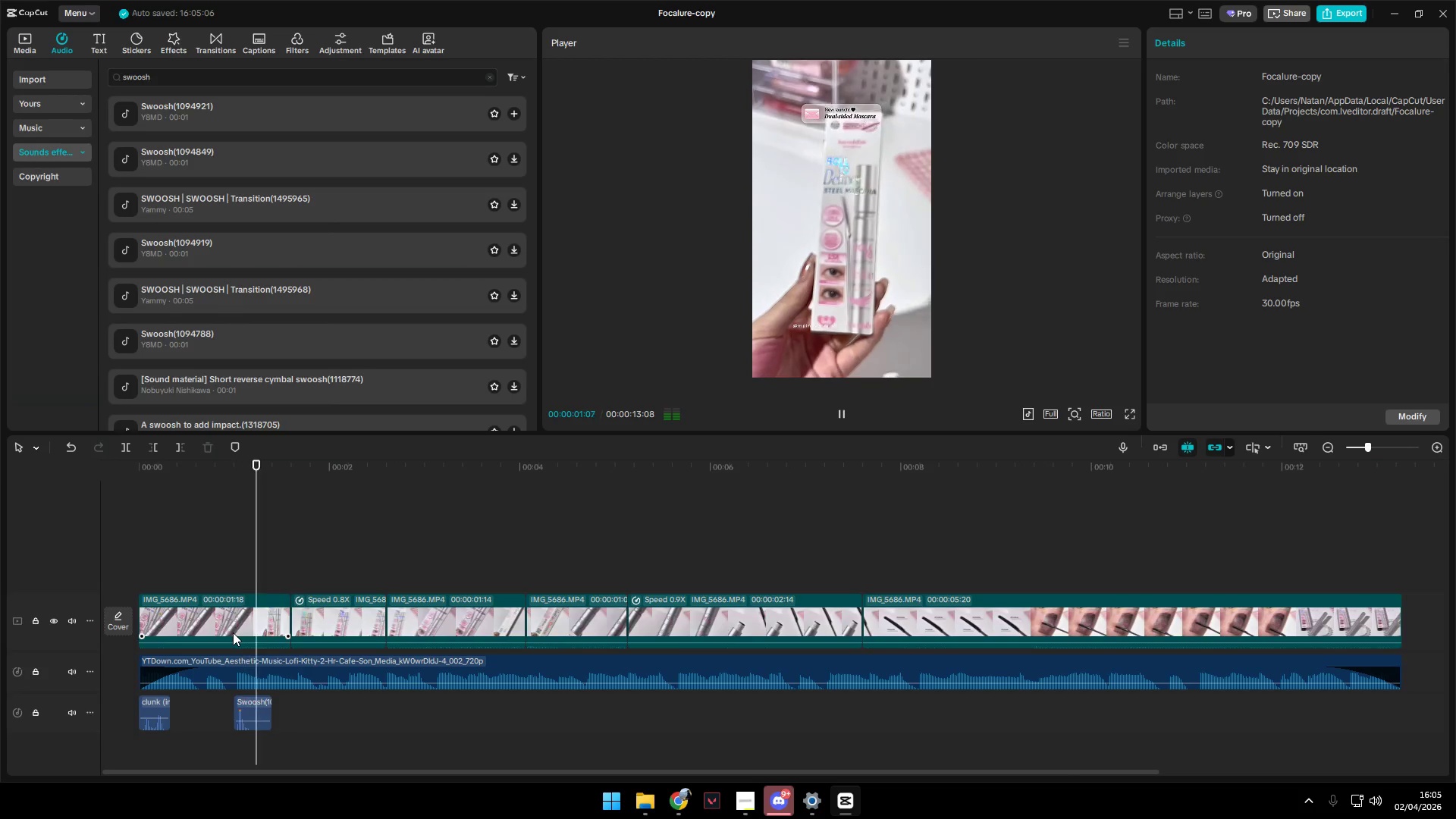 
scroll: coordinate [234, 641], scroll_direction: down, amount: 4.0
 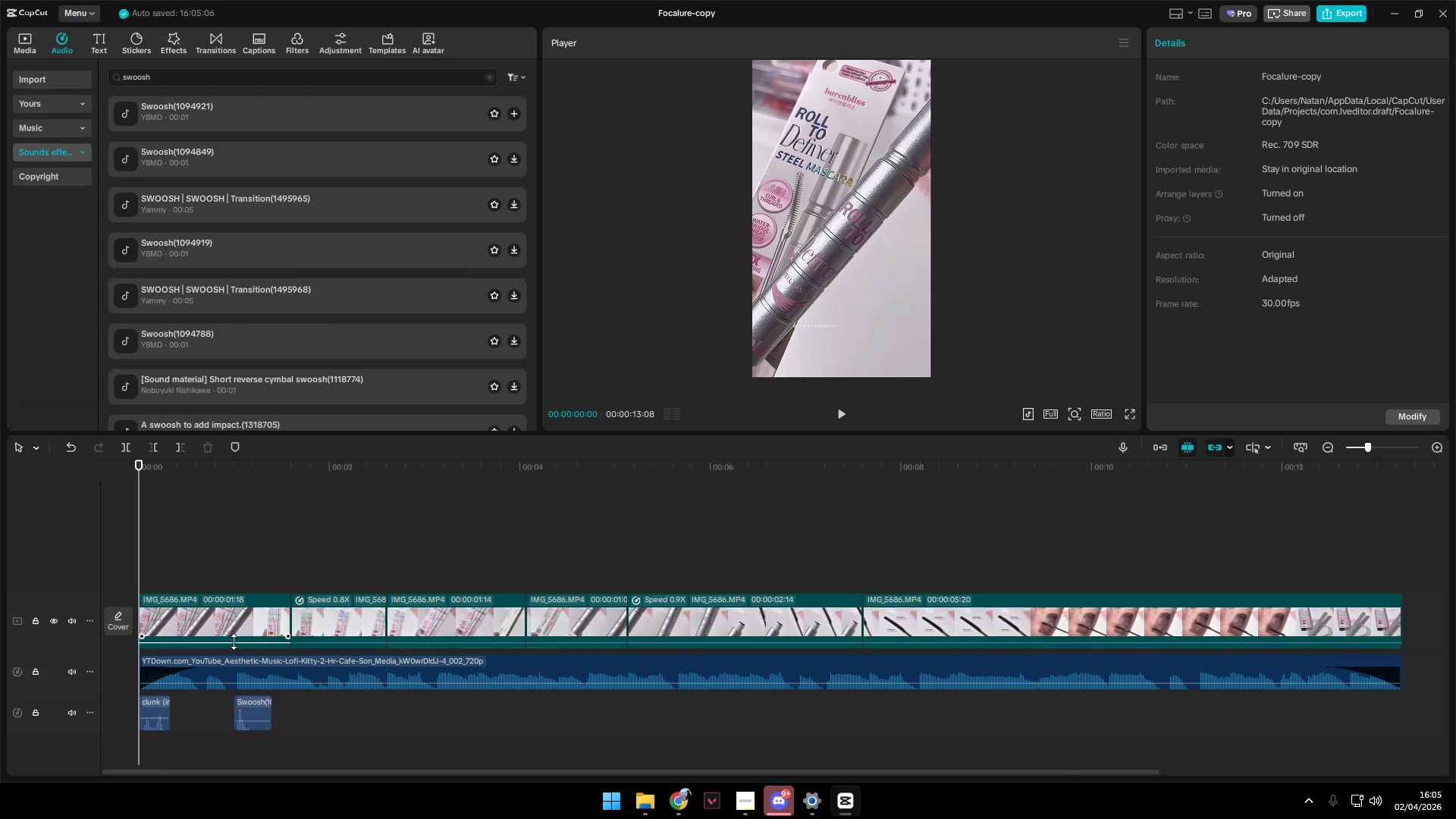 
key(Space)
 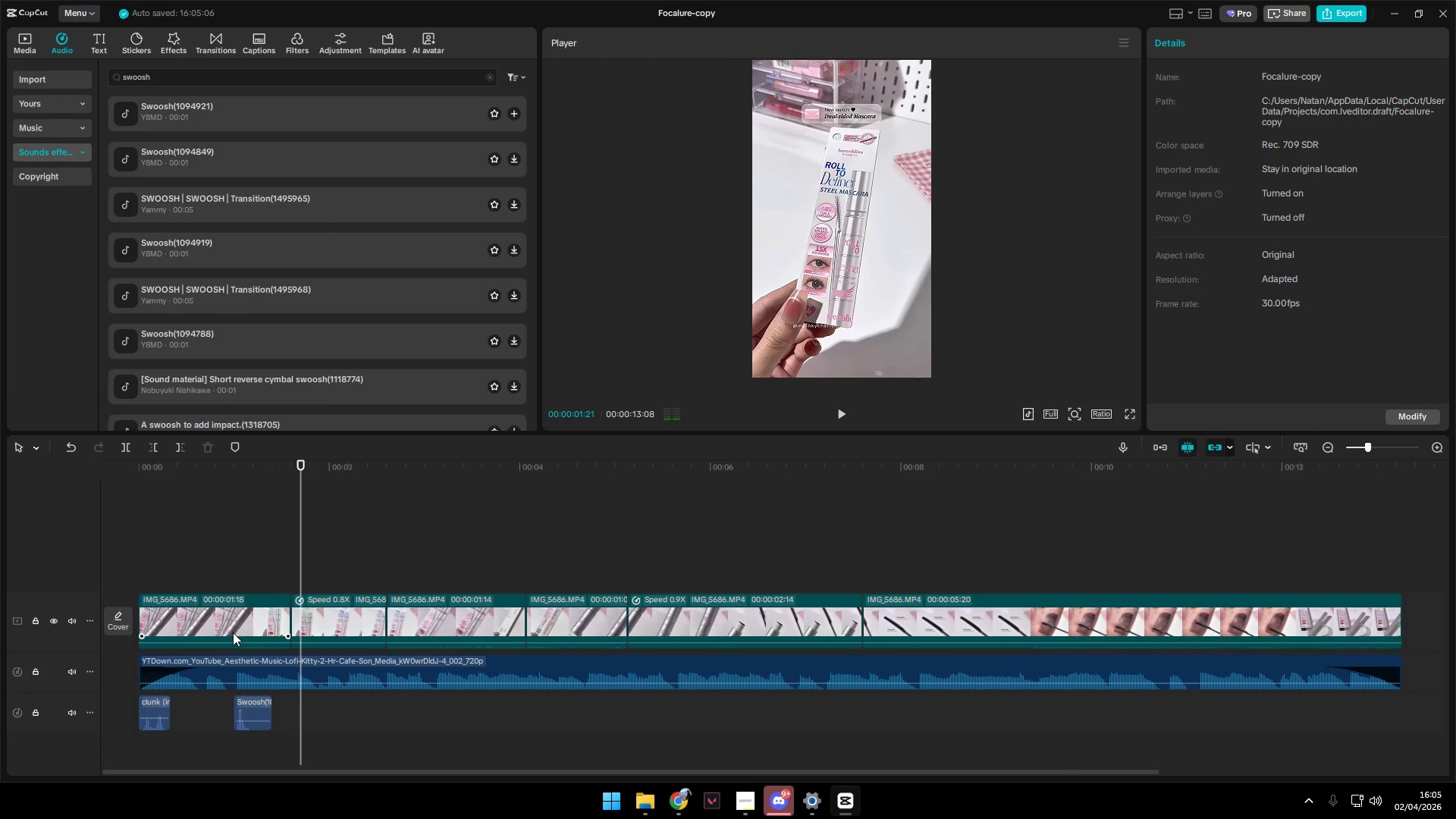 
key(Space)
 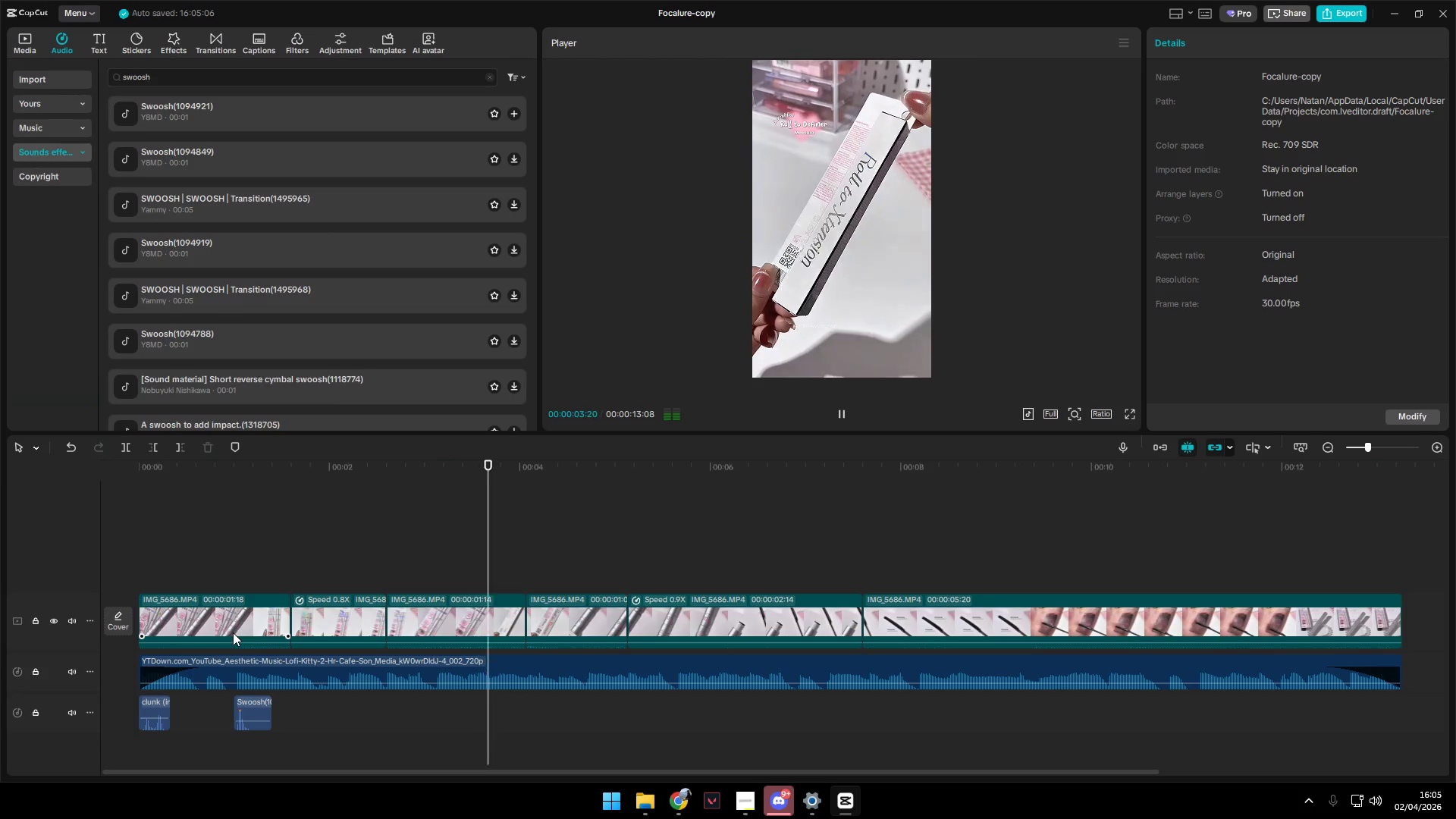 
key(Space)
 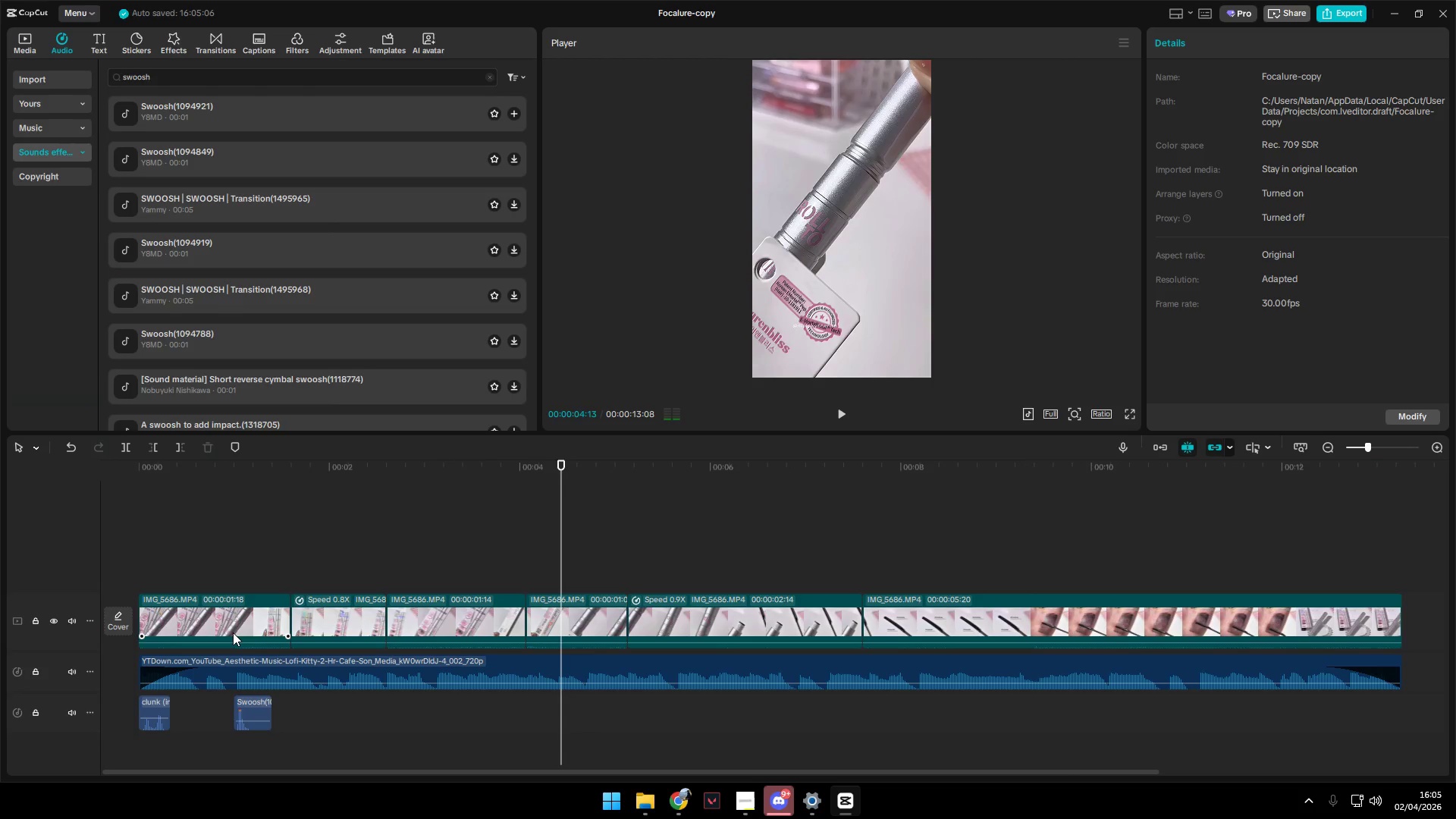 
key(Space)
 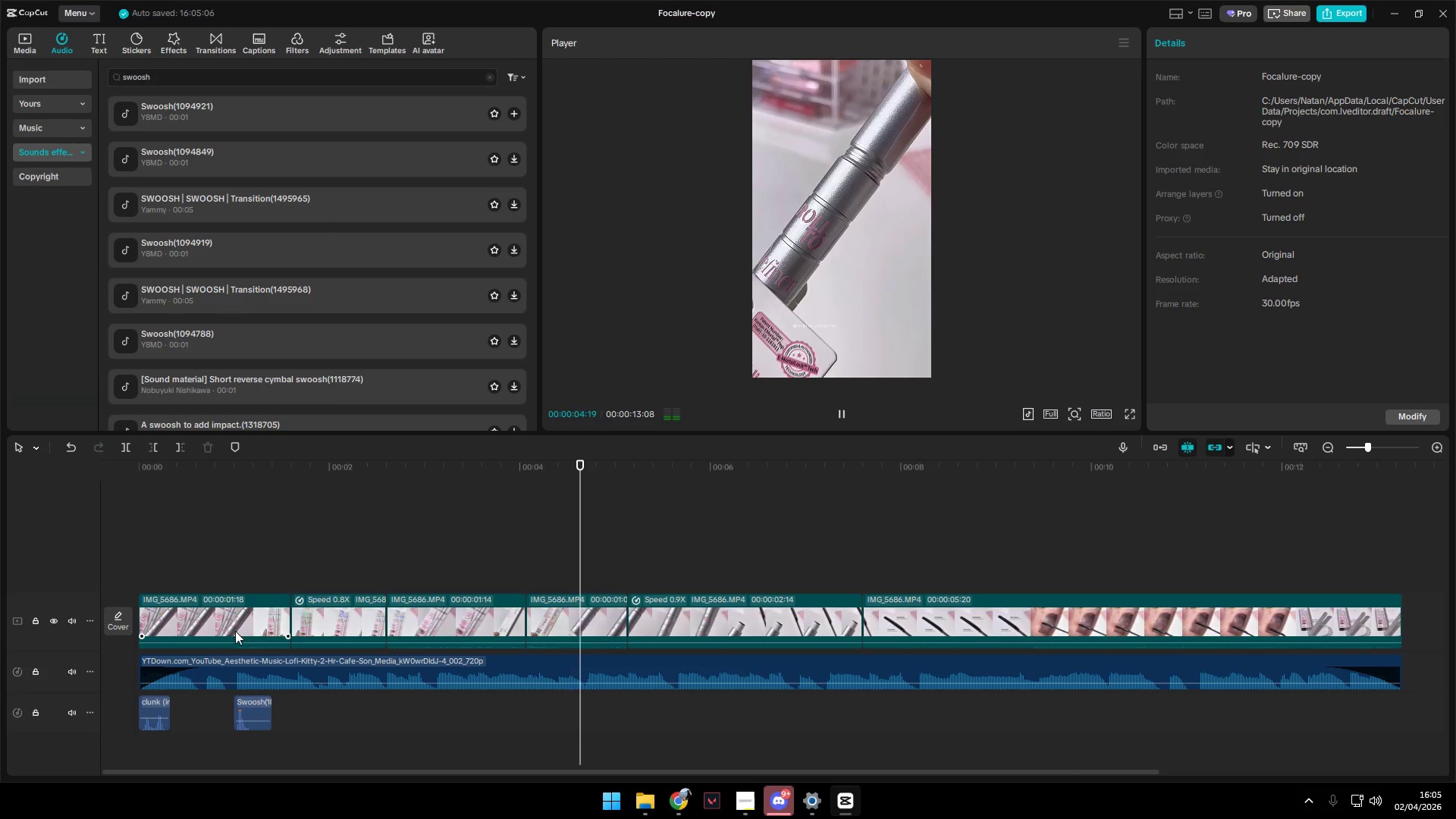 
key(Space)
 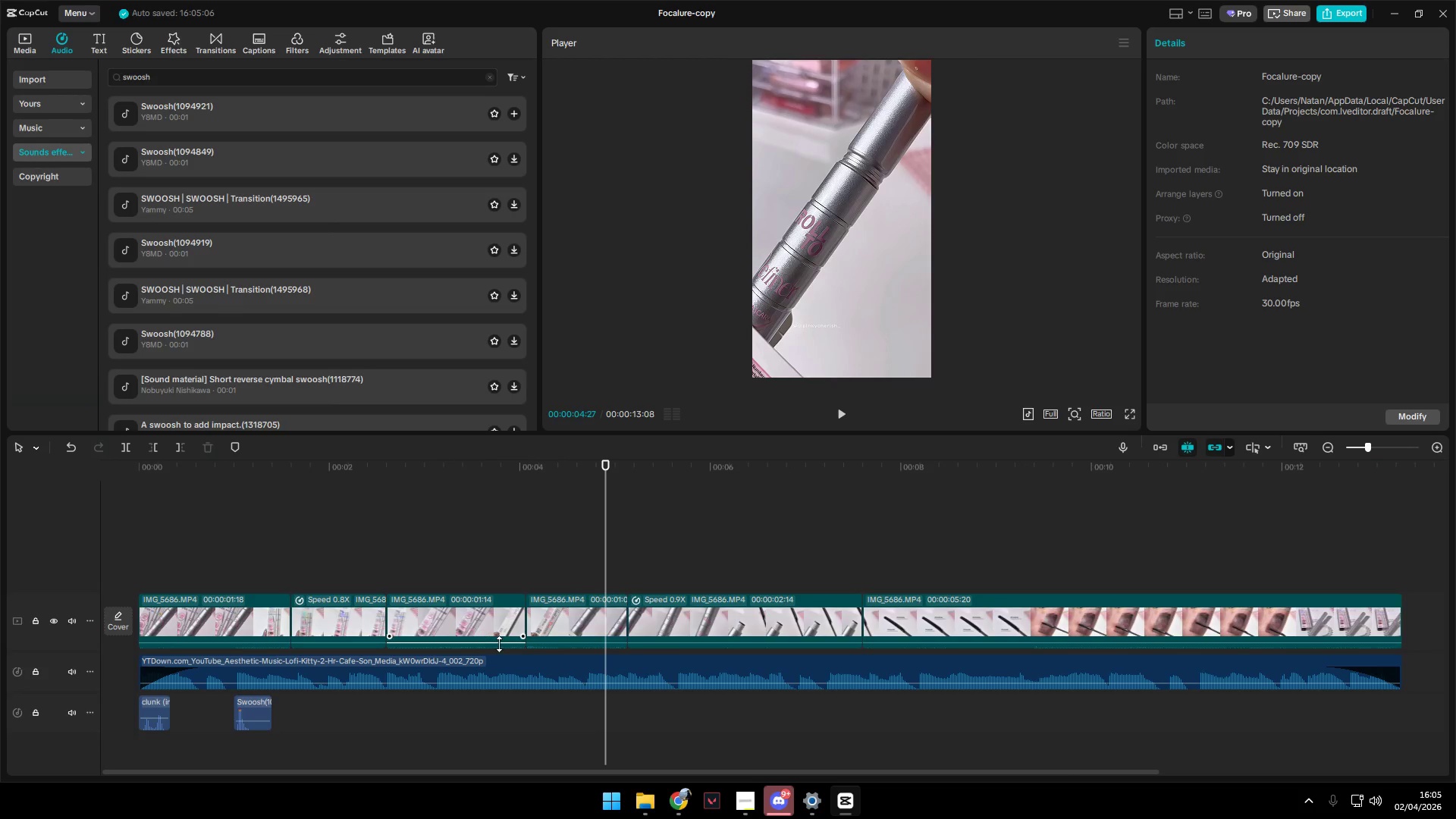 
left_click([551, 570])
 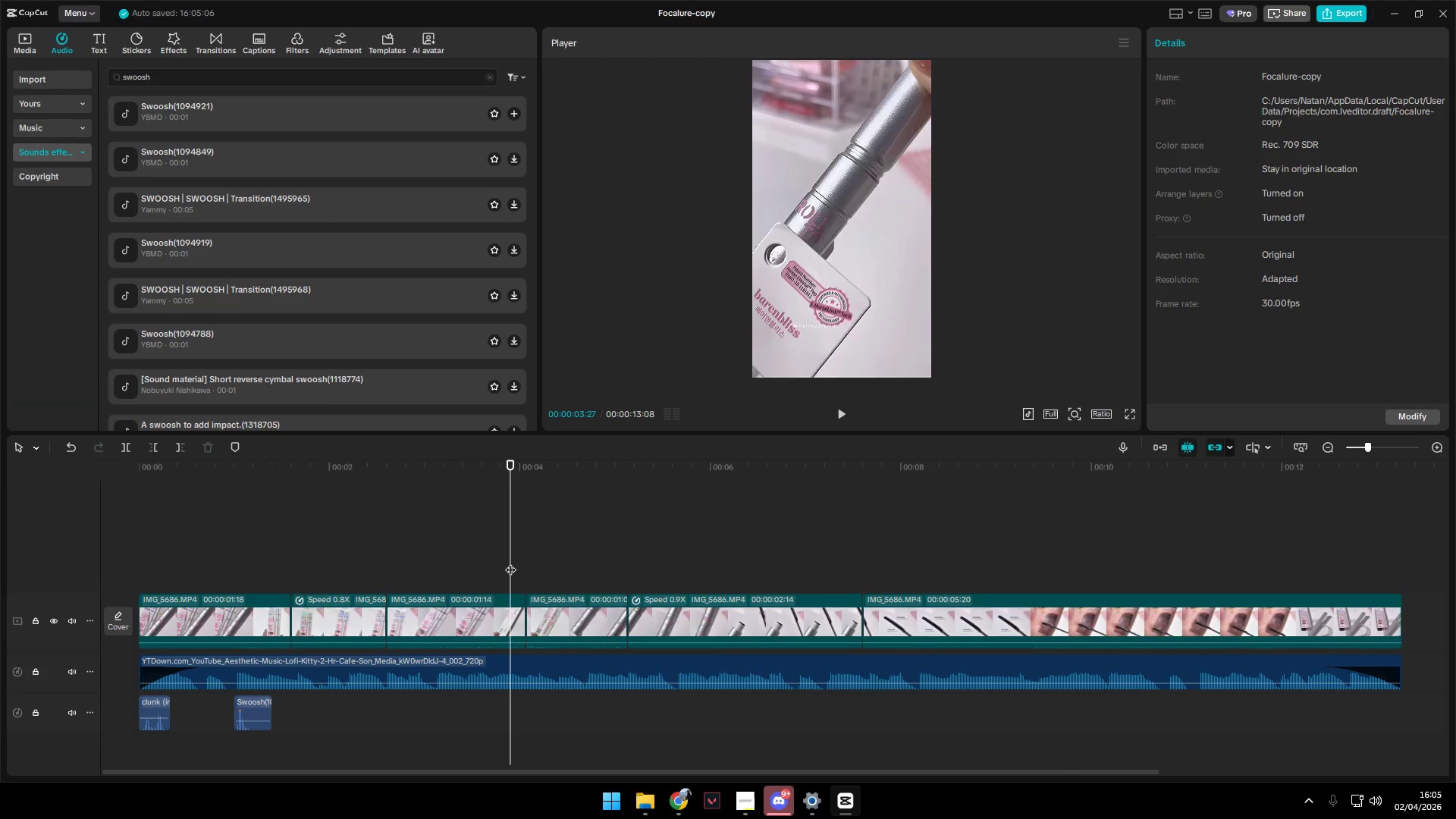 
key(Space)
 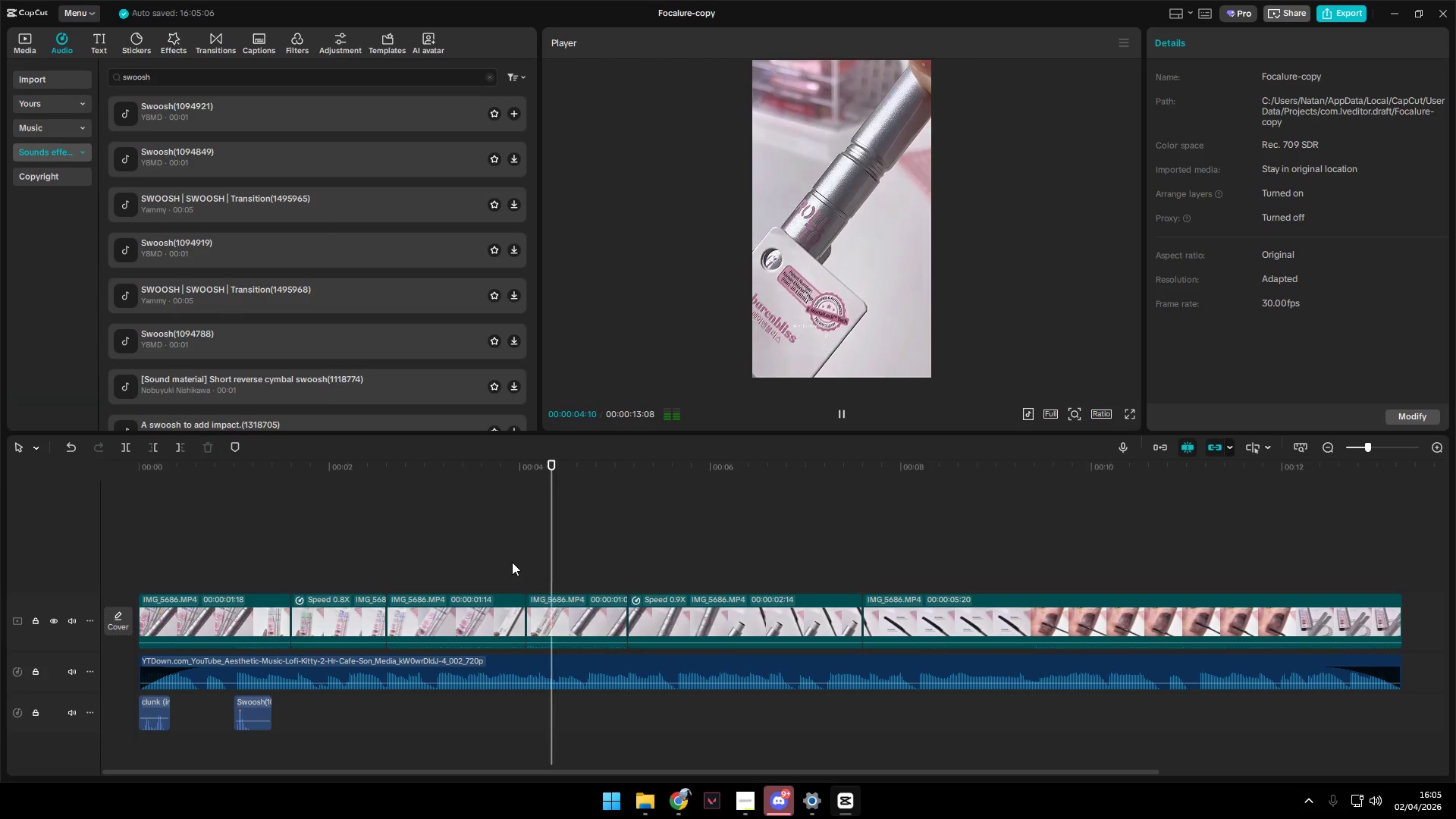 
key(Space)
 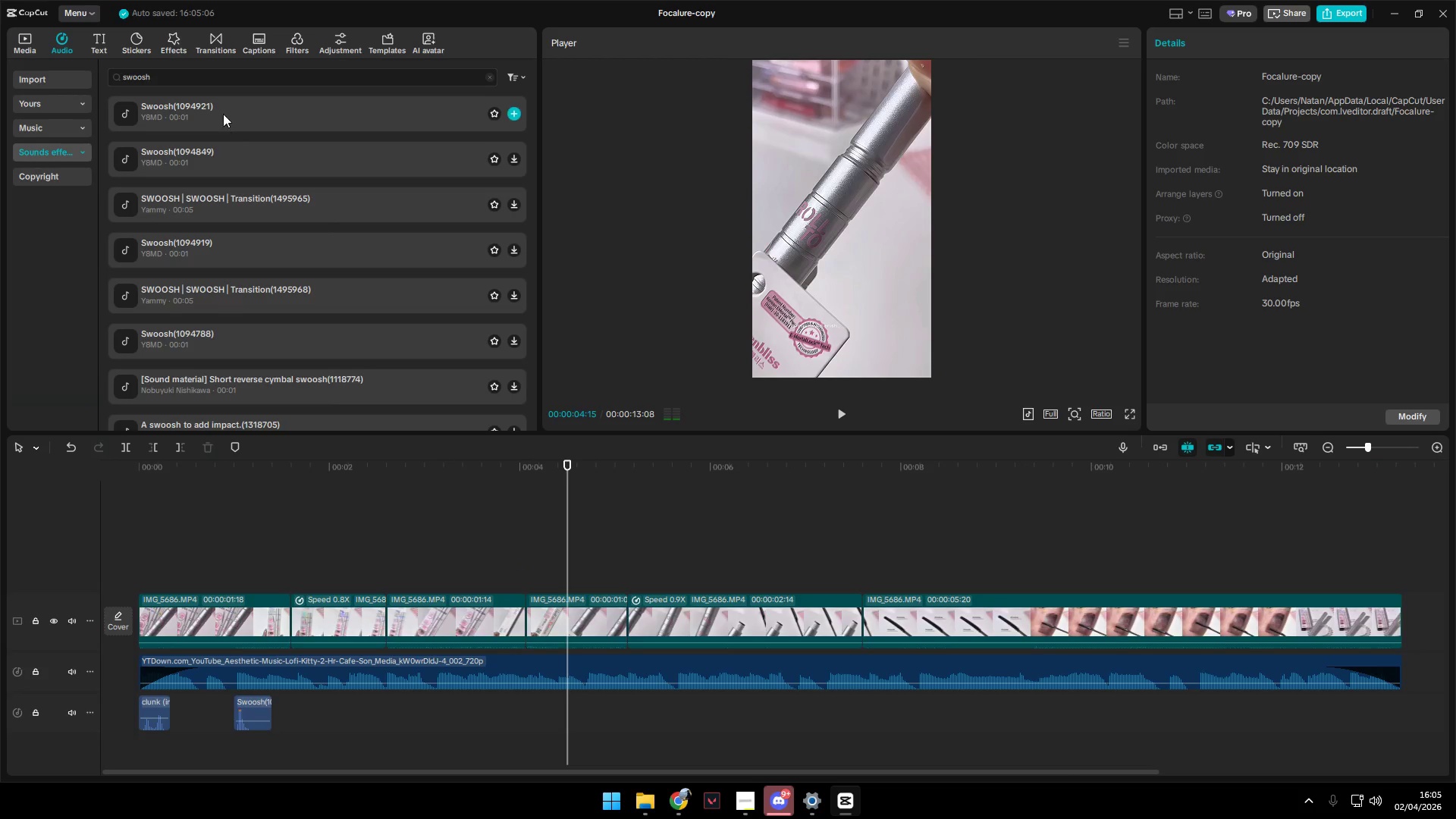 
left_click_drag(start_coordinate=[221, 80], to_coordinate=[83, 75])
 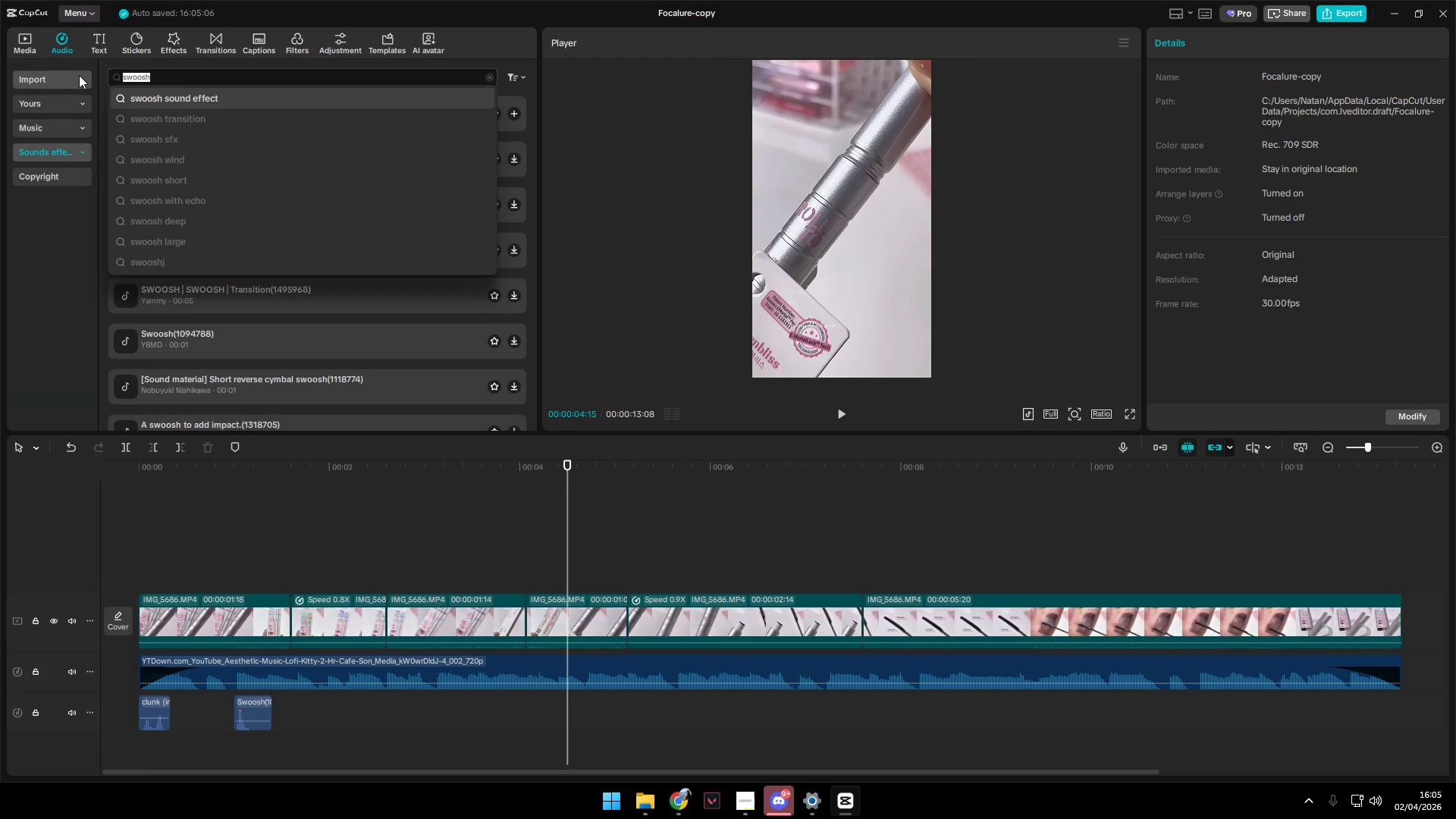 
type(pastic unboxing)
 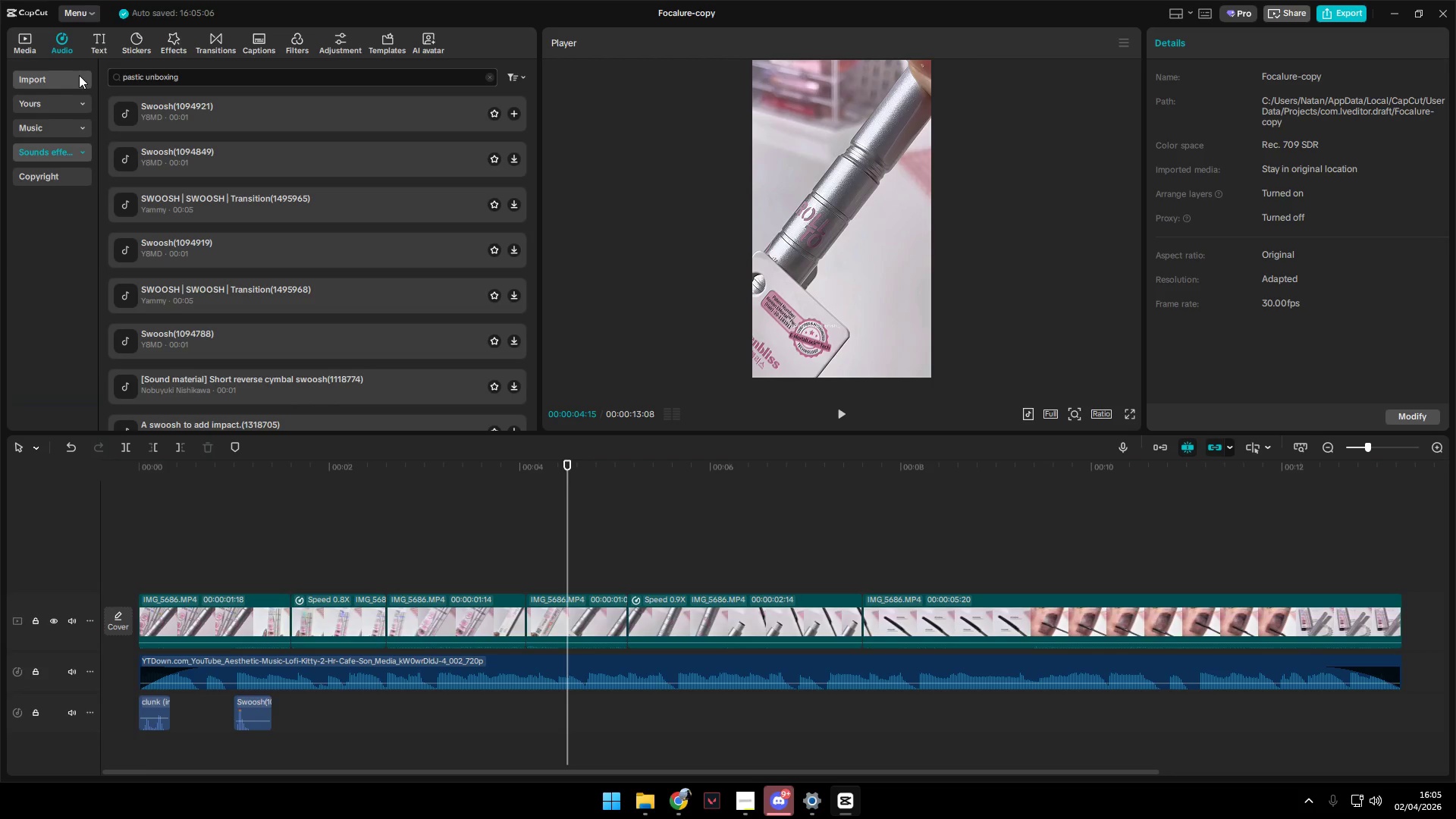 
key(Enter)
 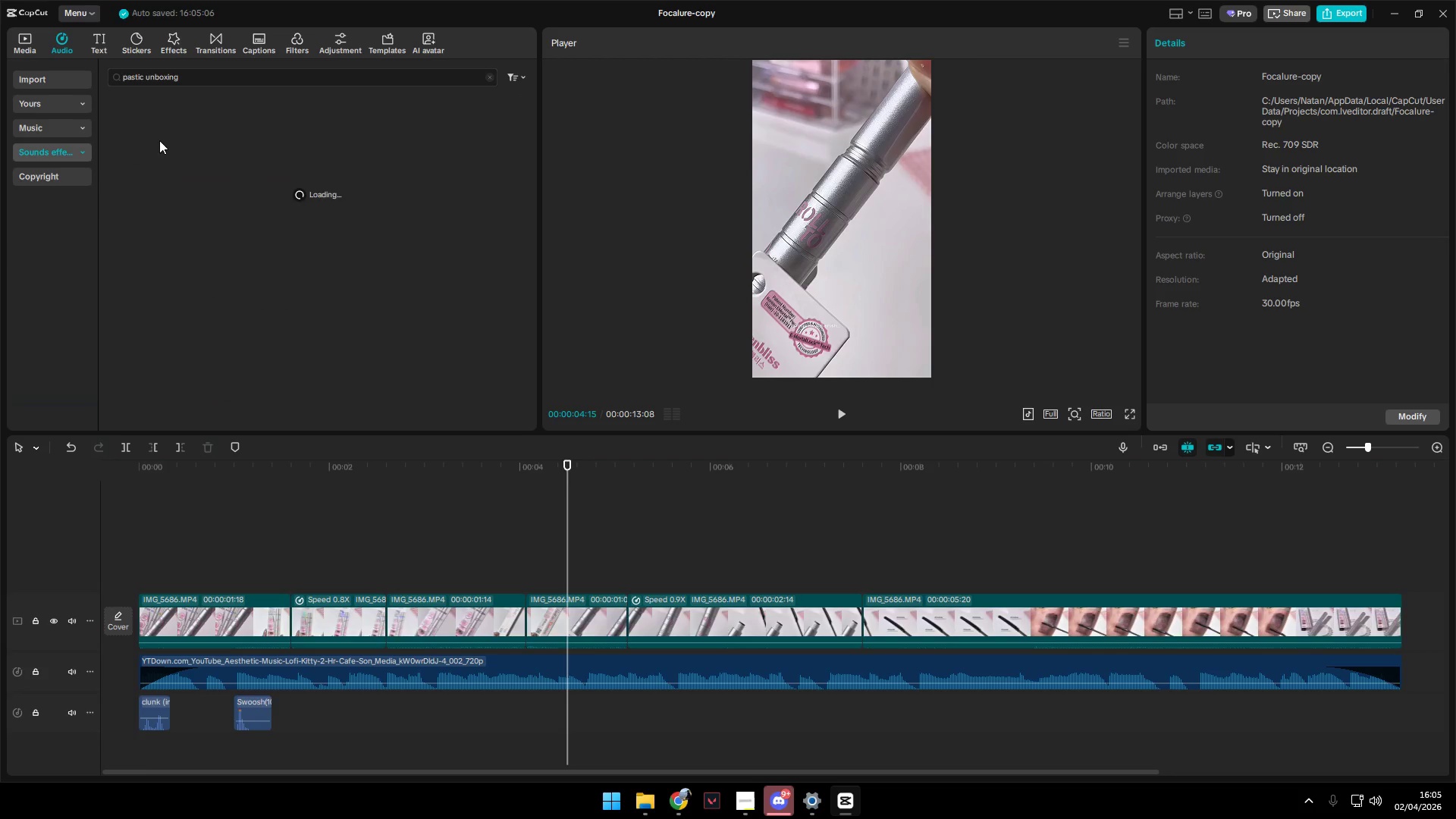 
left_click([176, 112])
 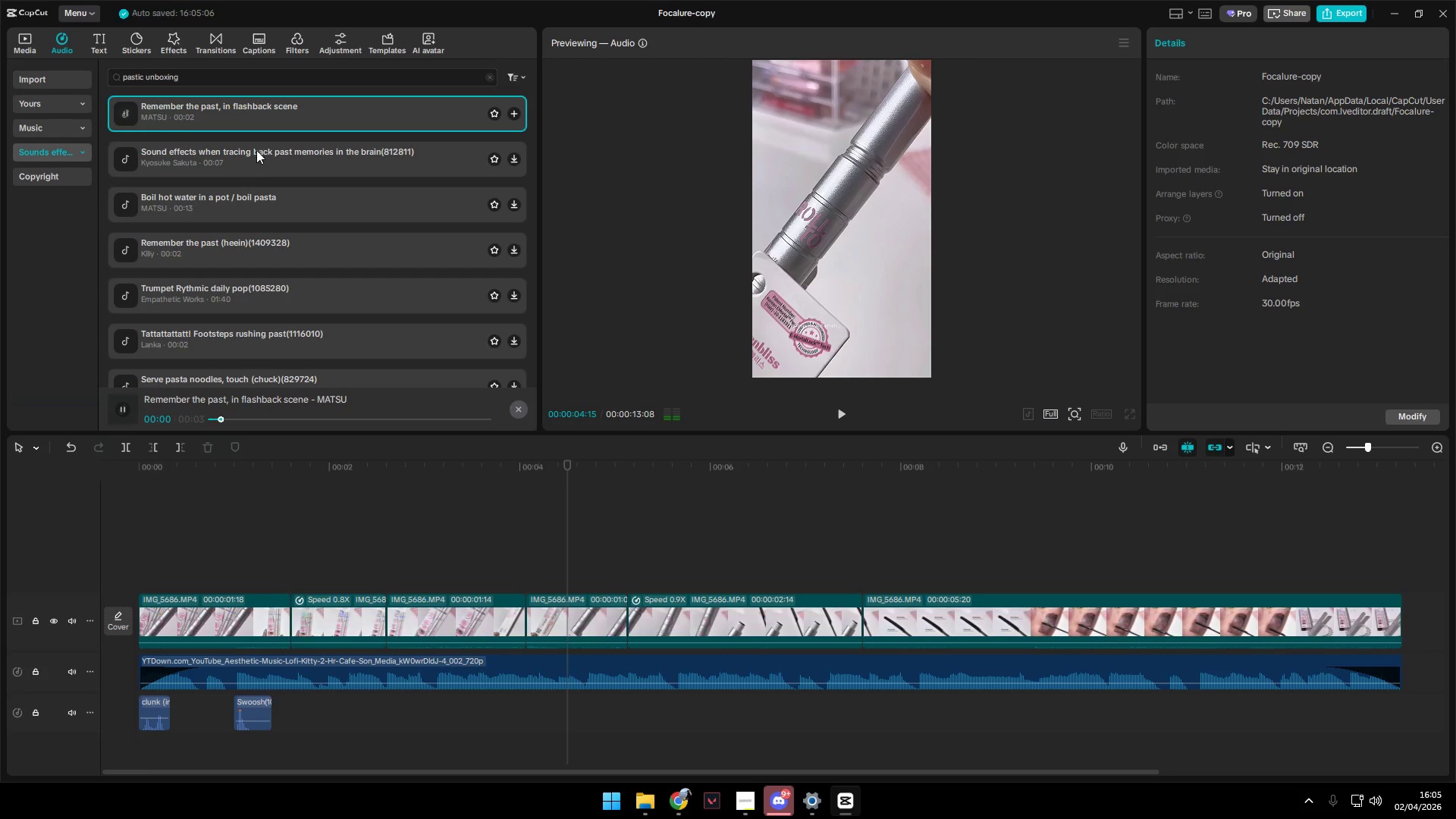 
left_click([260, 165])
 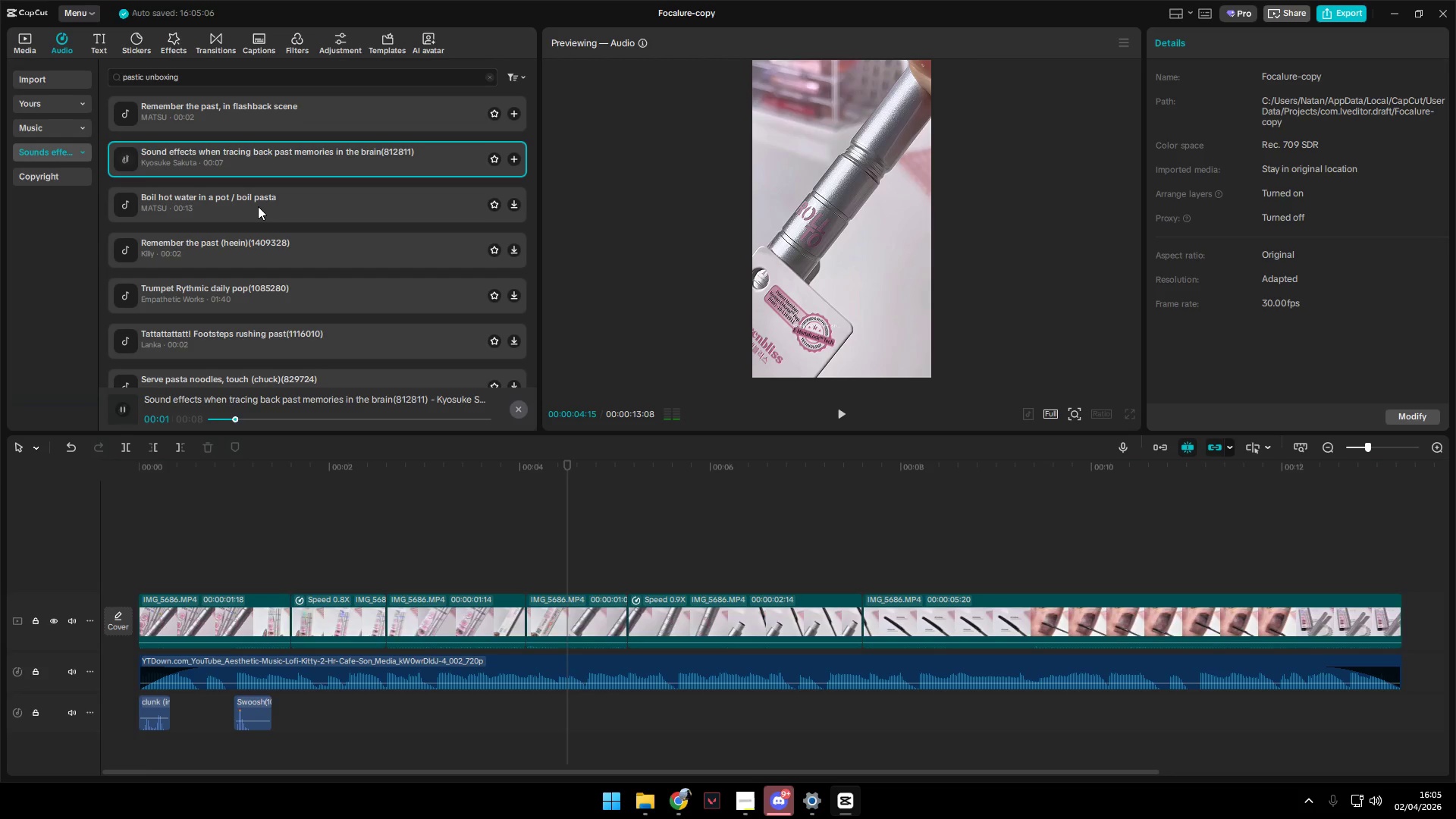 
left_click([258, 206])
 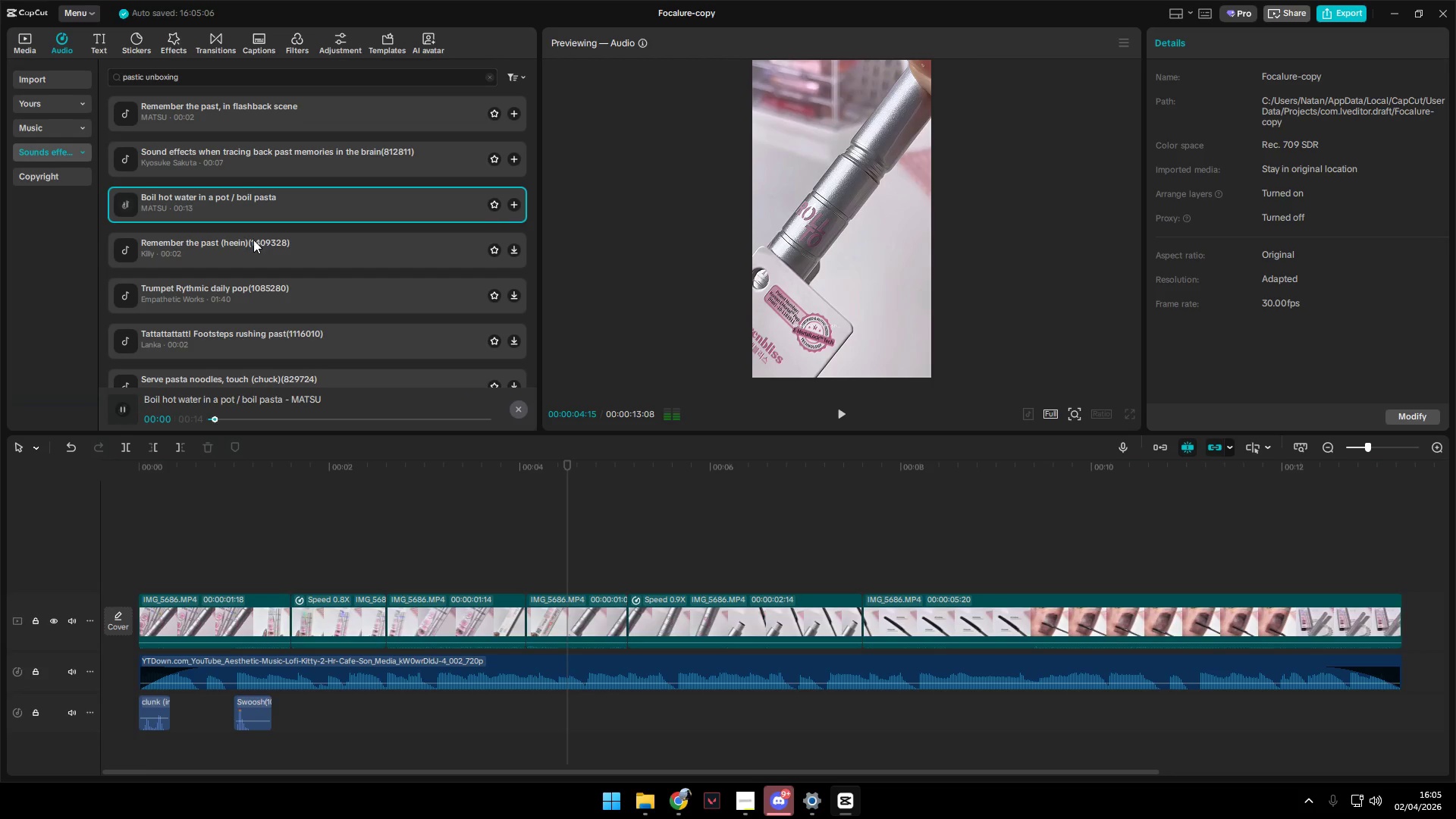 
left_click([253, 246])
 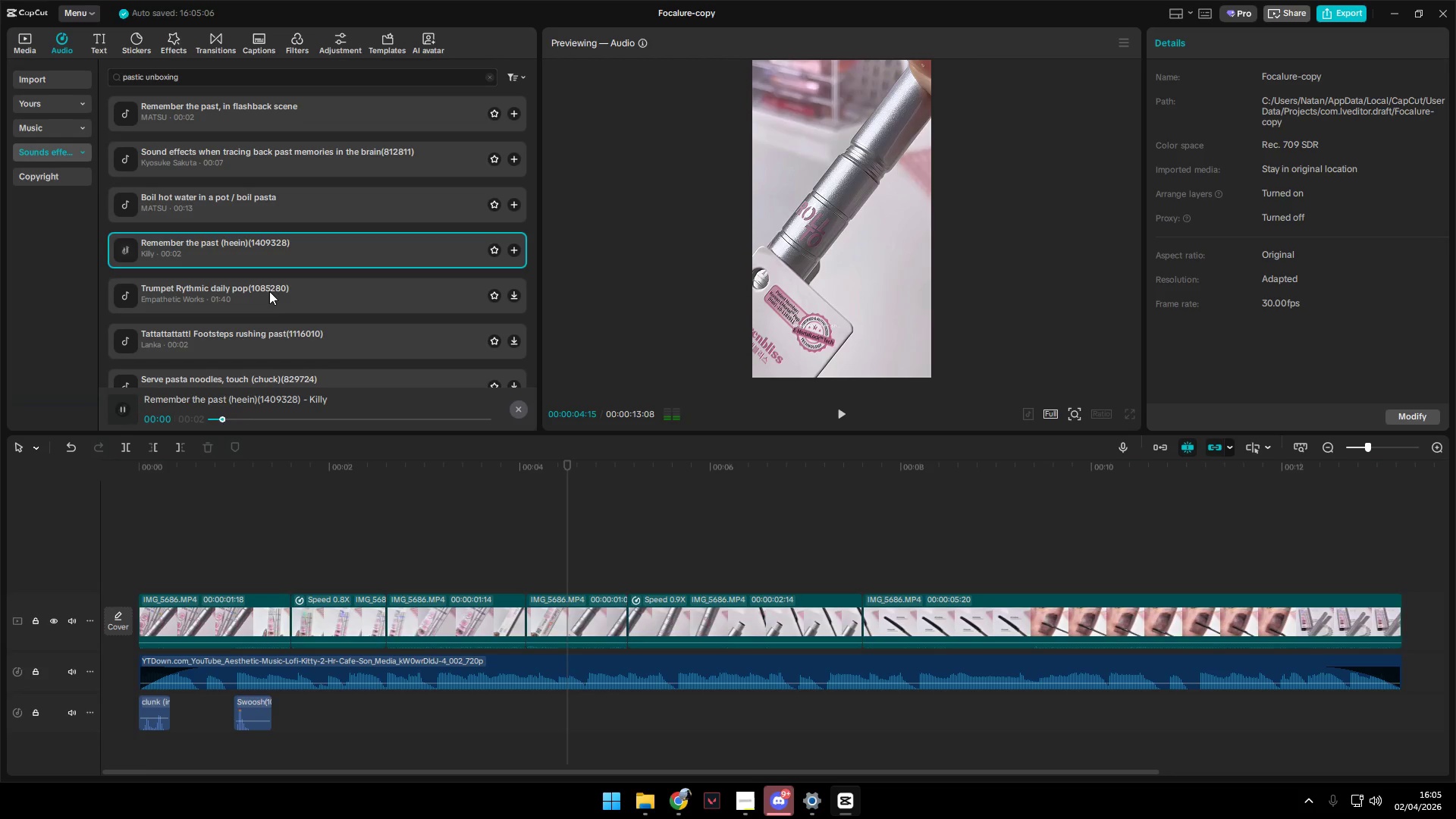 
left_click([269, 293])
 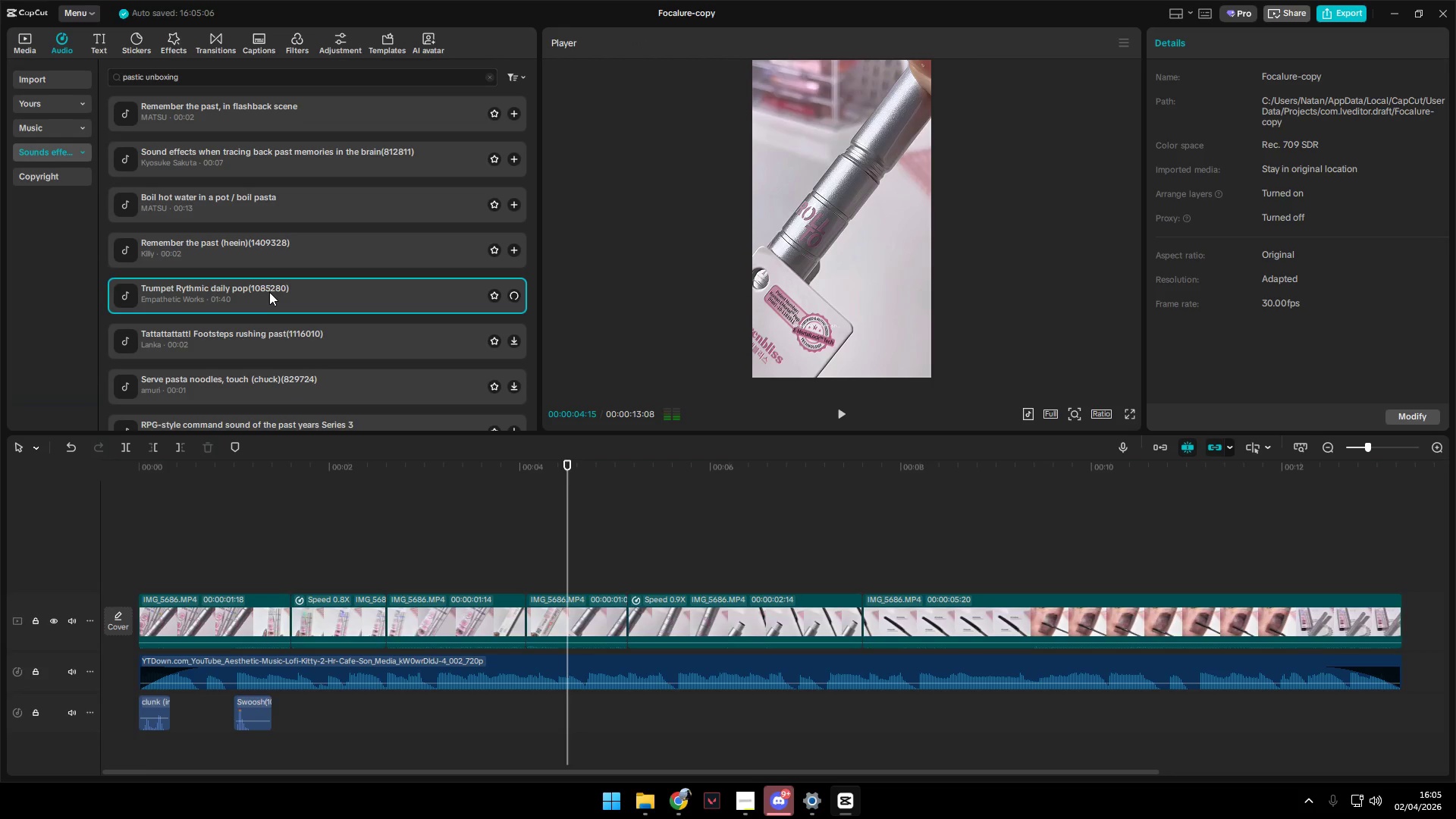 
left_click([265, 283])
 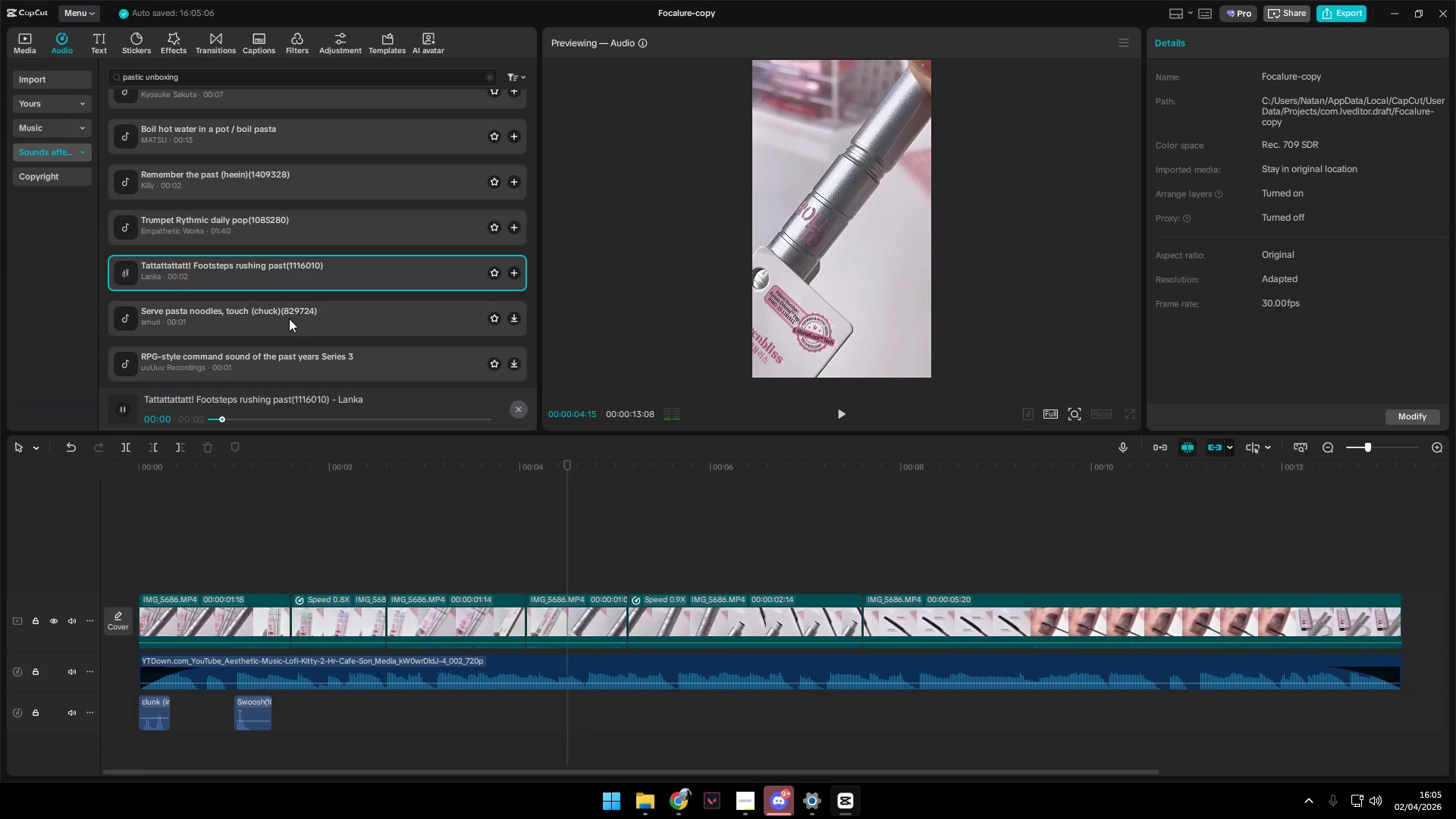 
scroll: coordinate [269, 291], scroll_direction: down, amount: 1.0
 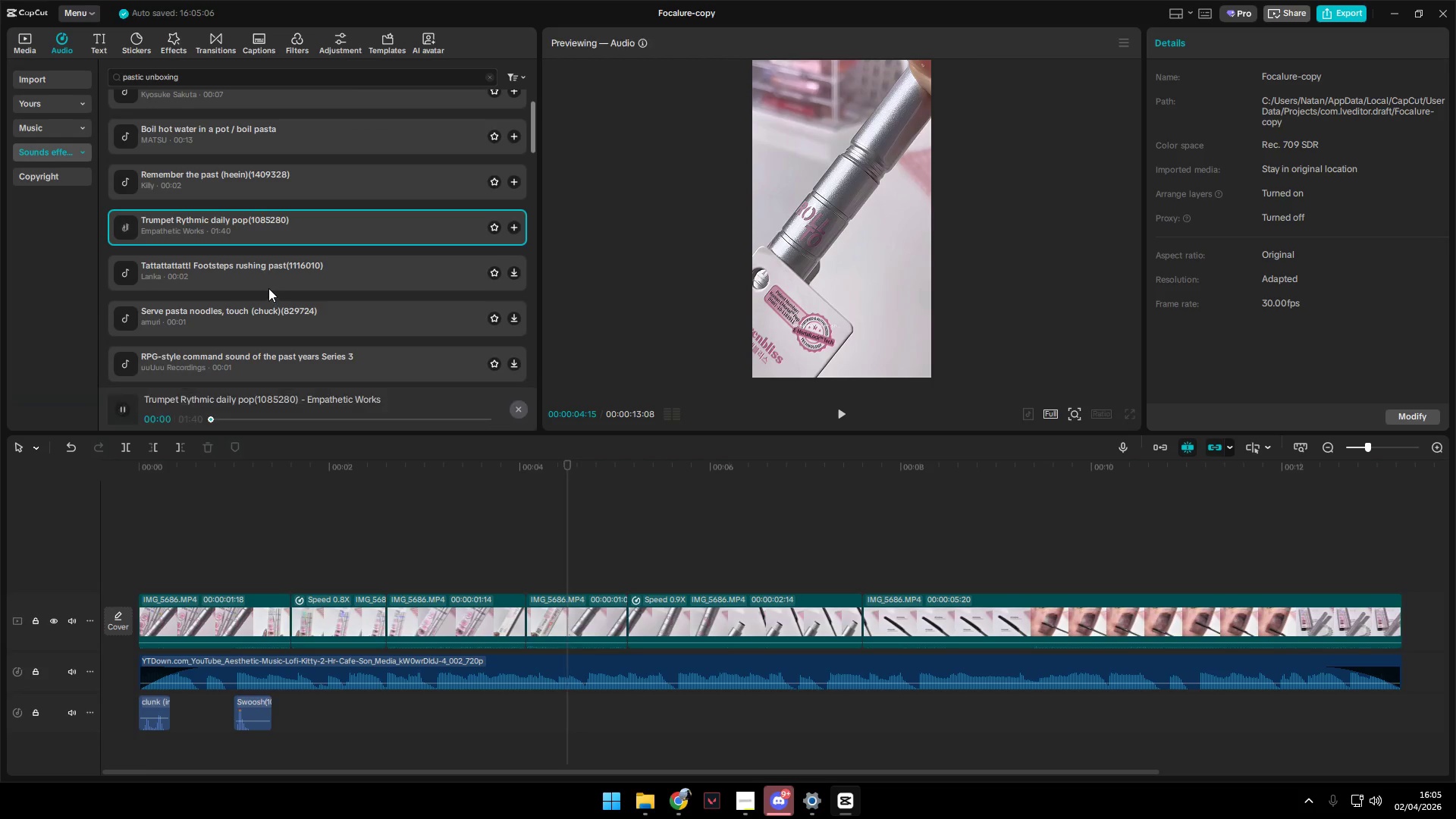 
left_click([289, 318])
 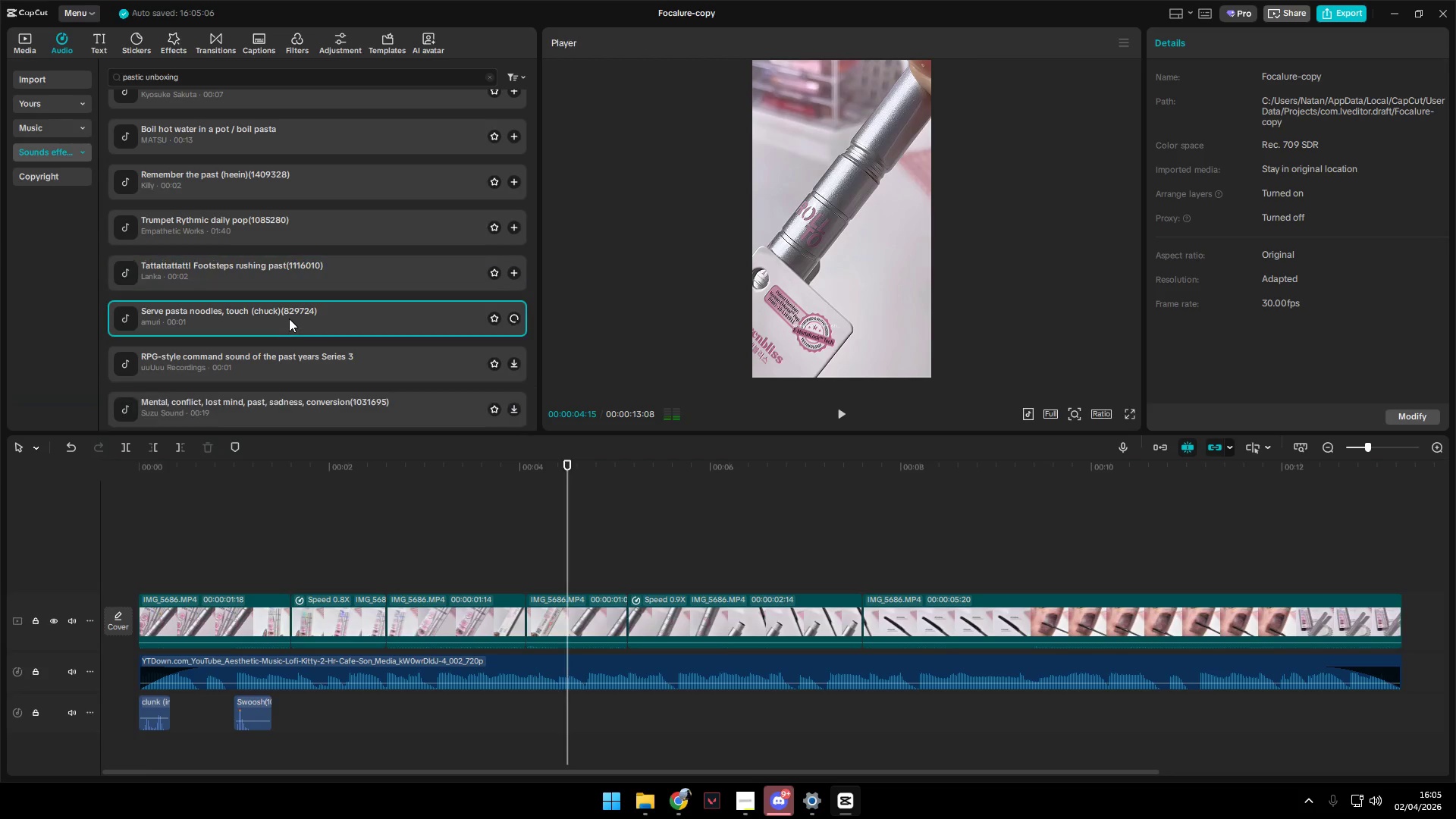 
left_click([275, 301])
 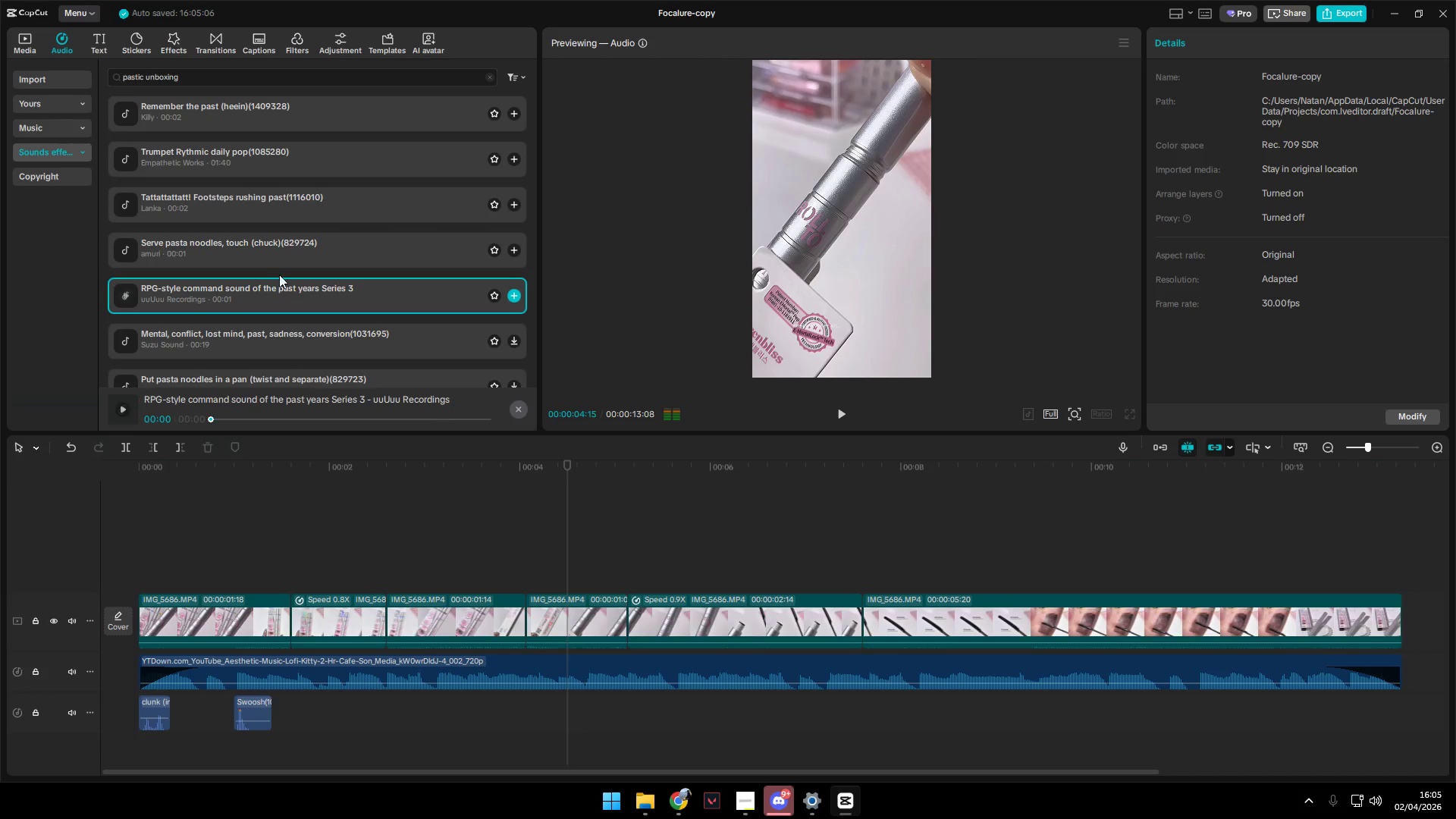 
scroll: coordinate [289, 318], scroll_direction: down, amount: 1.0
 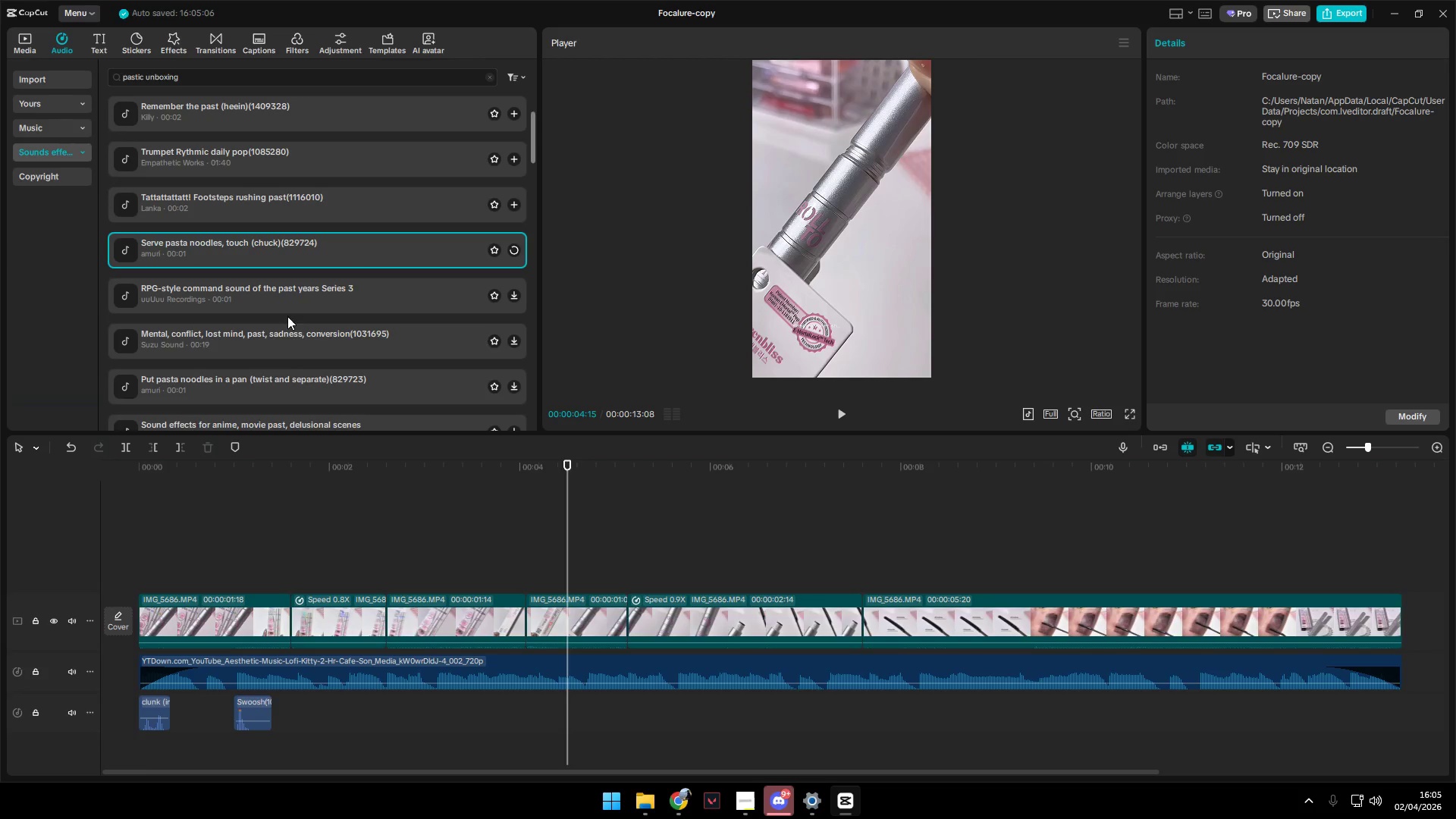 
left_click([277, 256])
 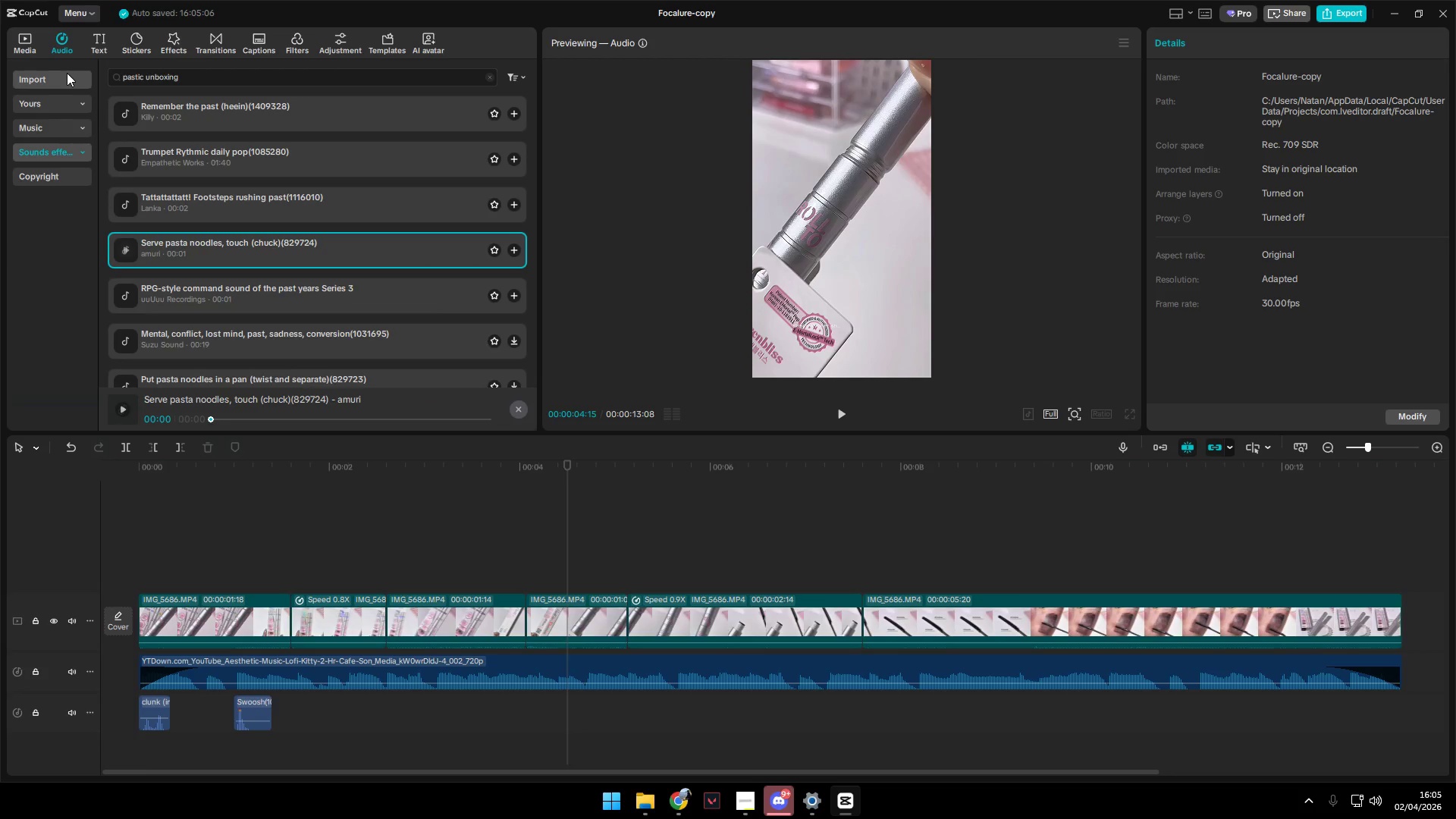 
double_click([52, 99])
 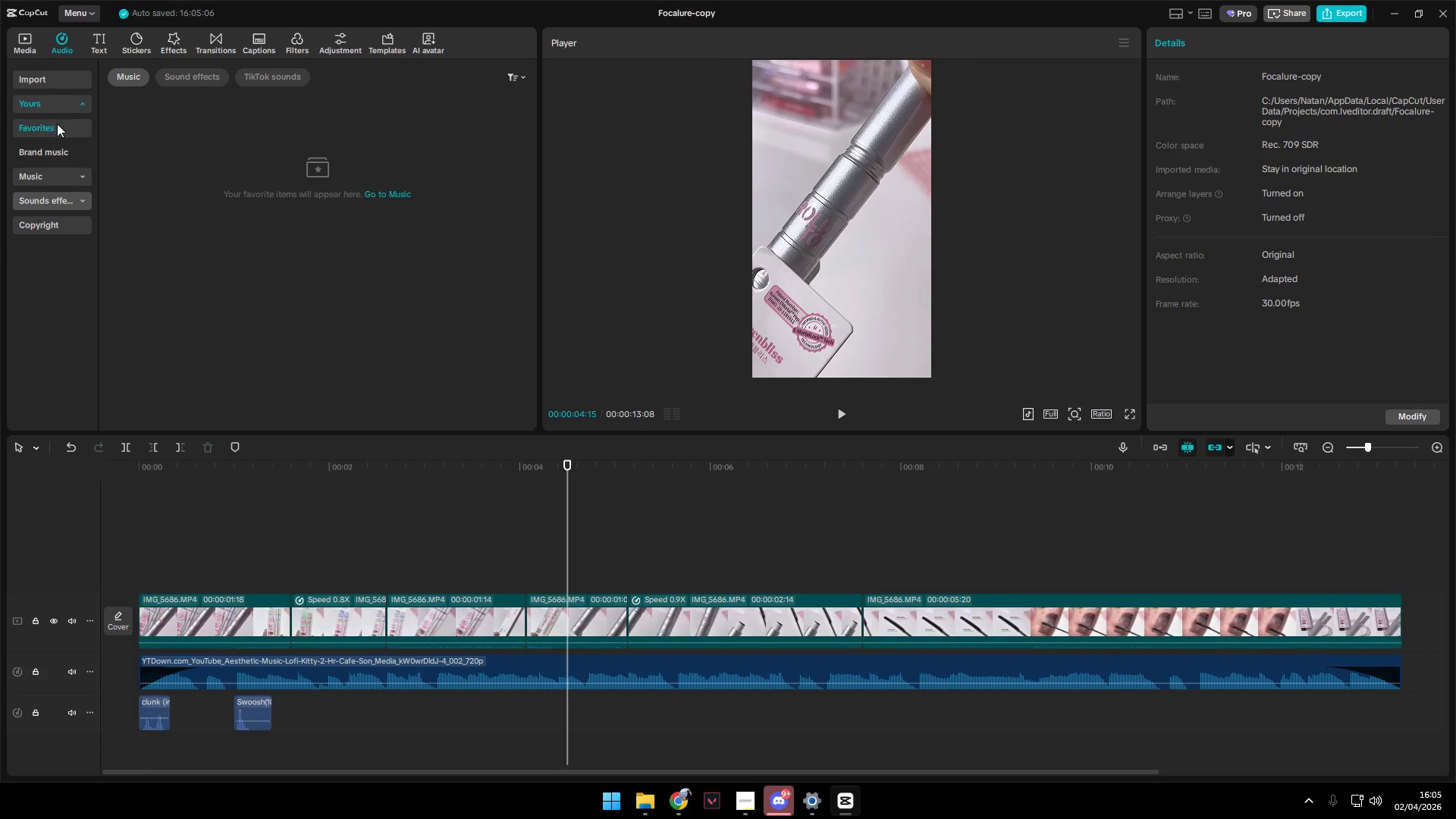 
left_click([43, 164])
 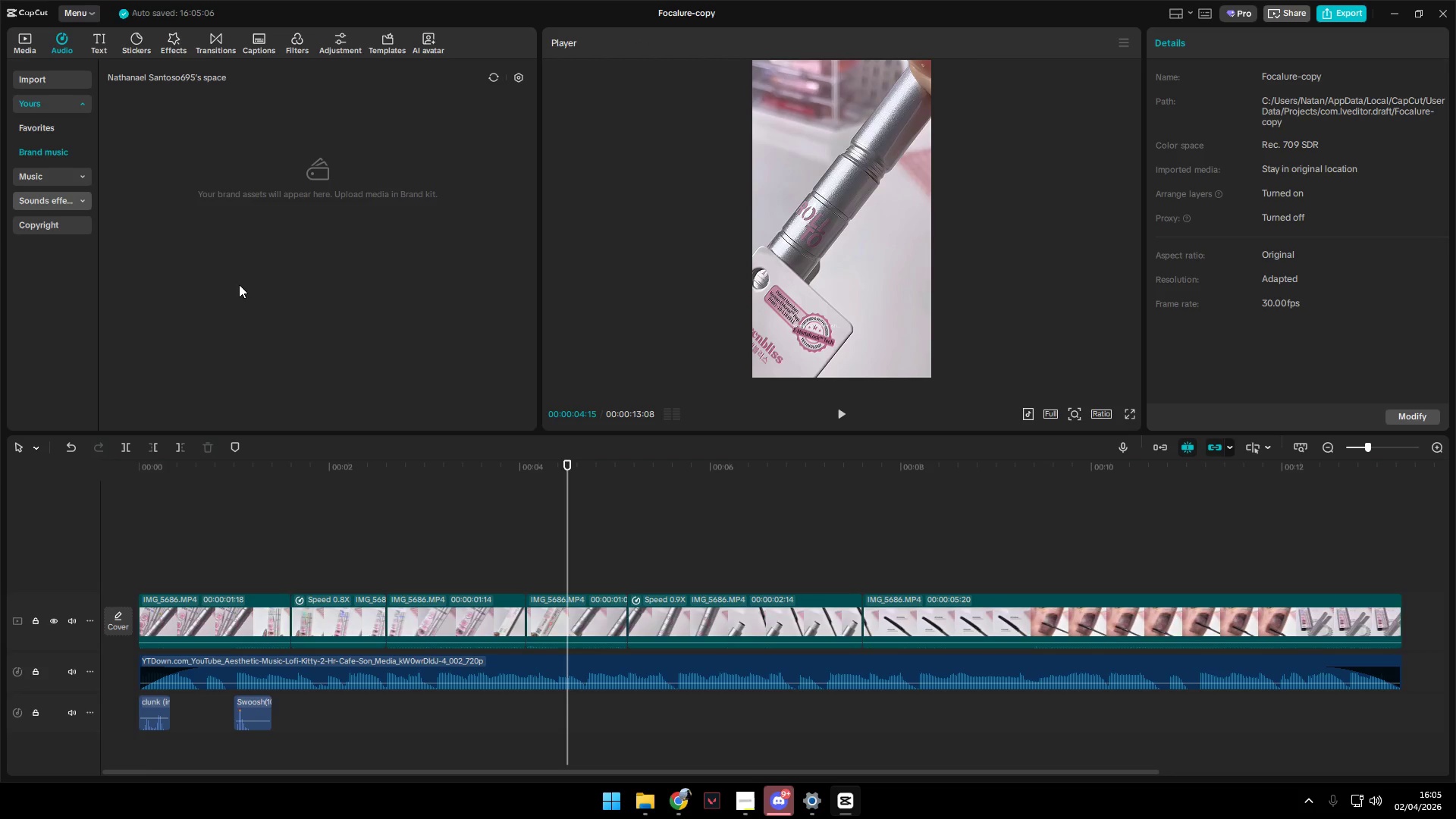 
scroll: coordinate [240, 284], scroll_direction: down, amount: 4.0
 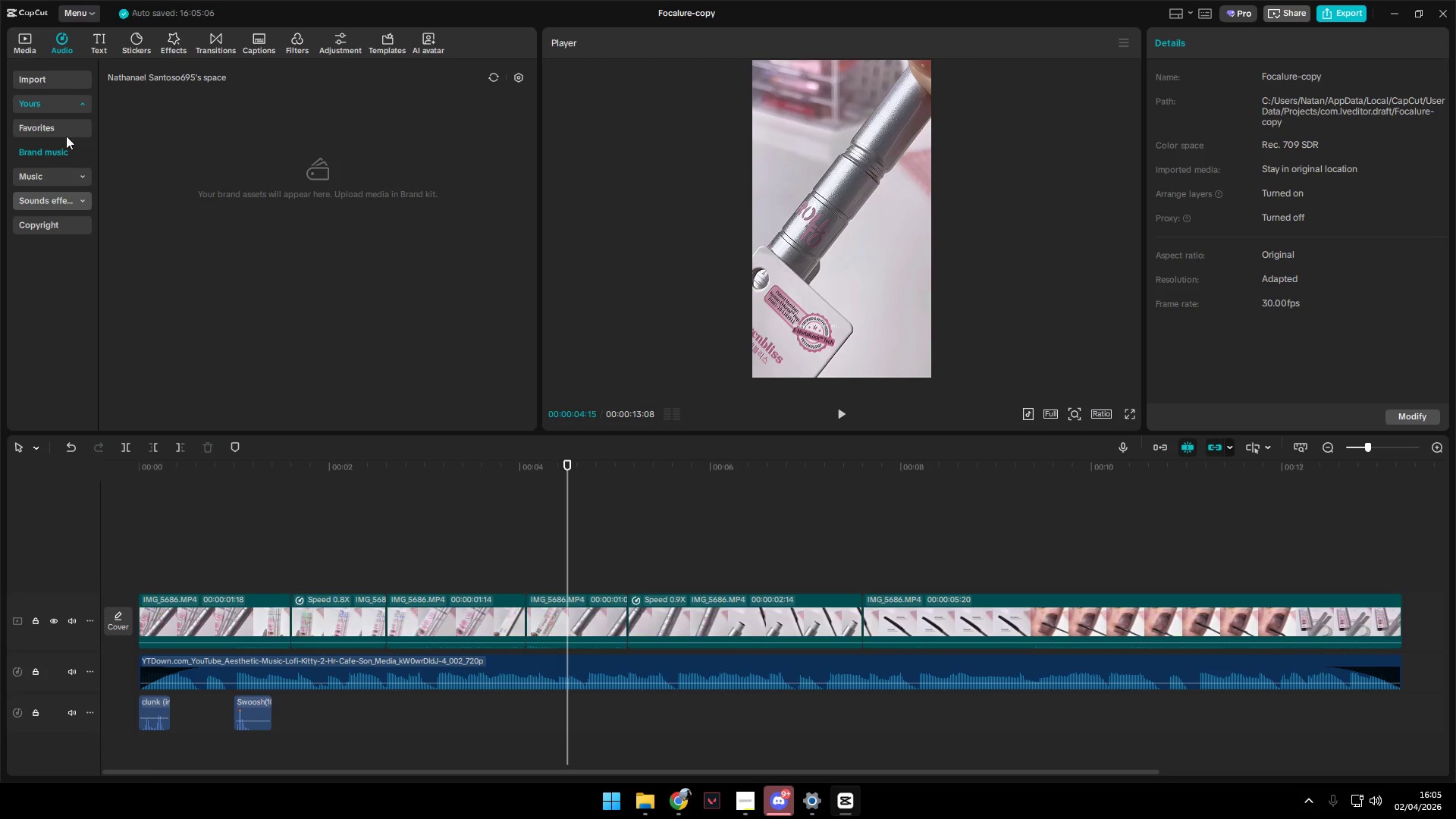 
left_click([48, 125])
 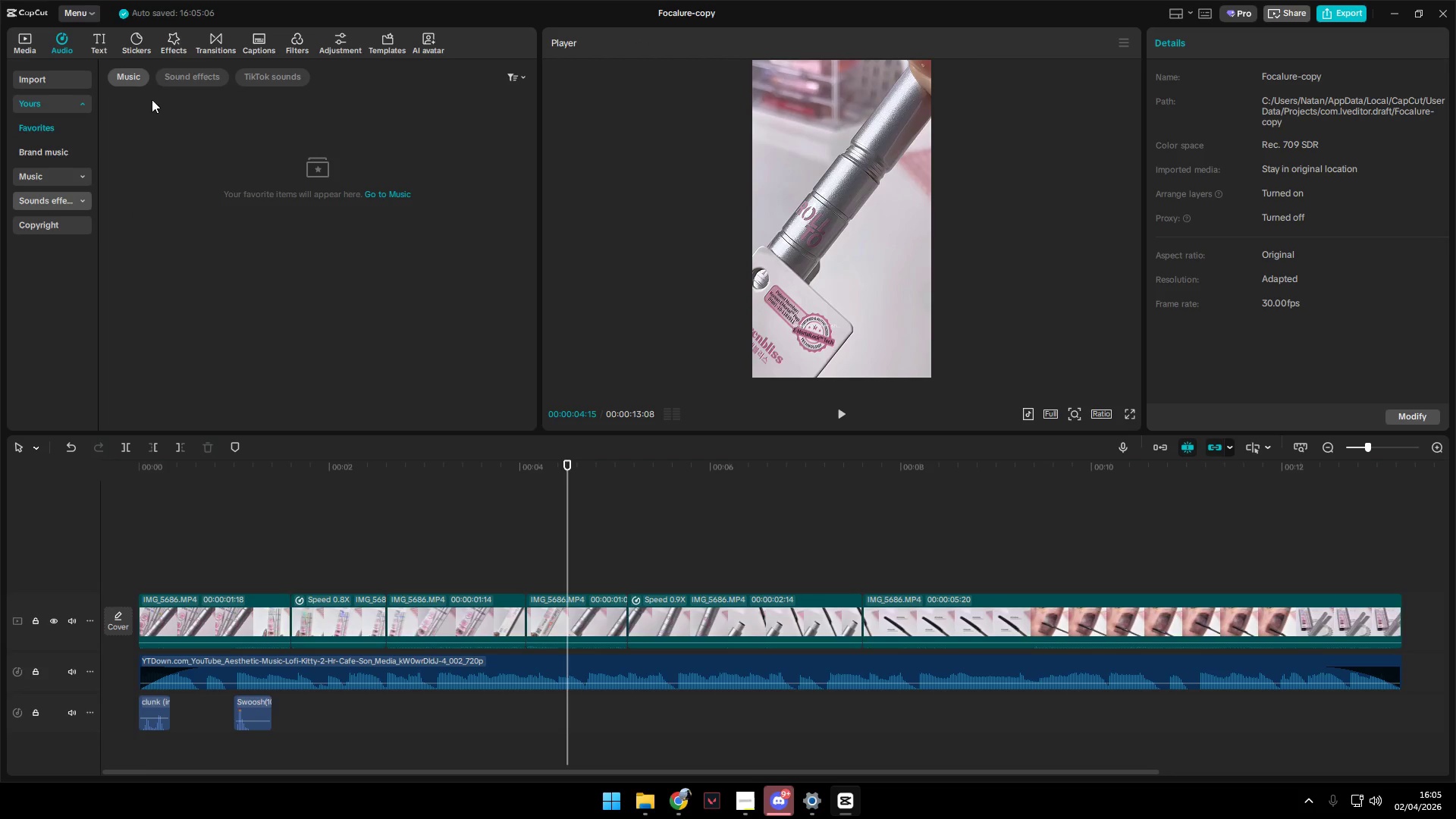 
left_click([179, 76])
 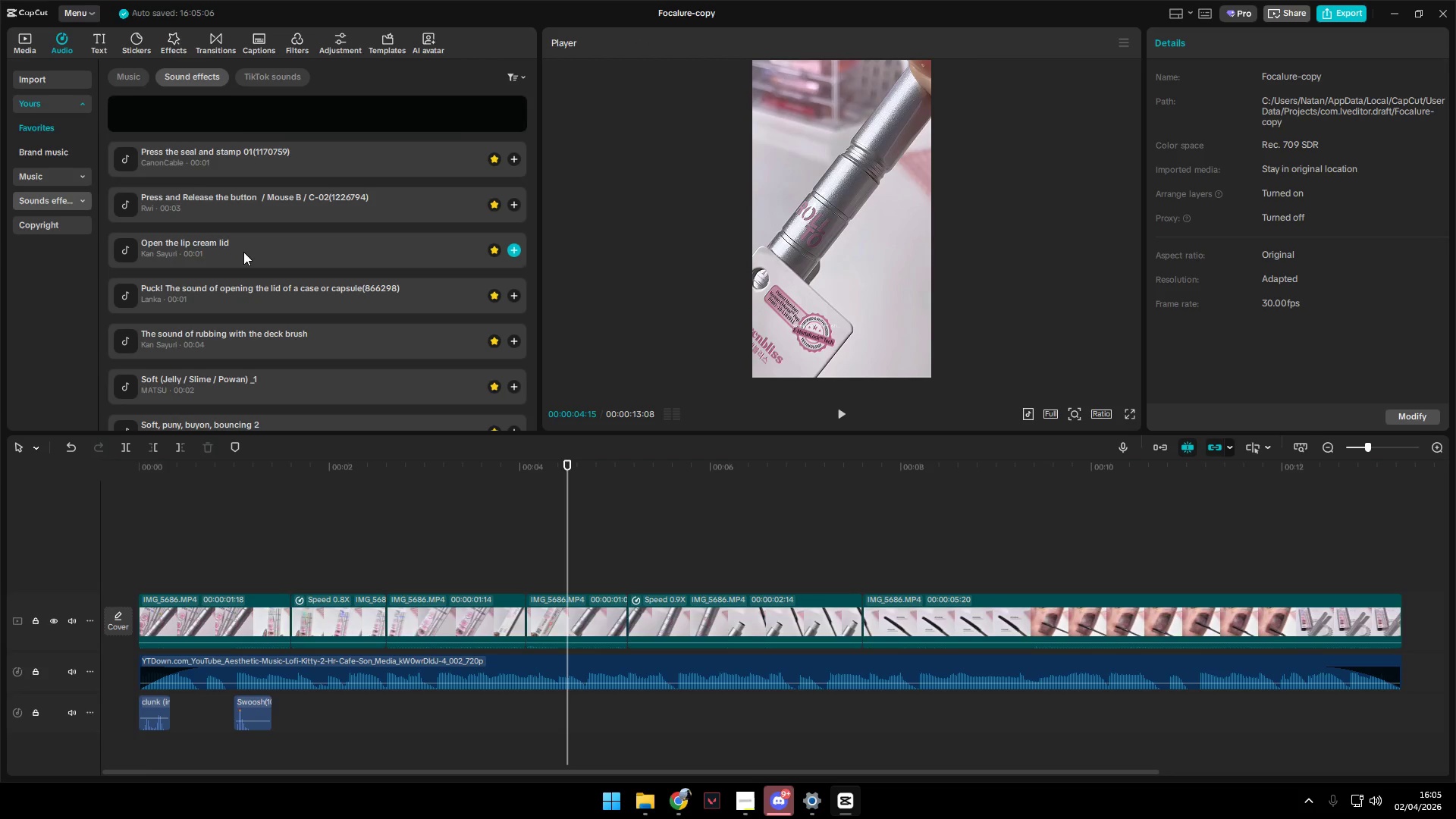 
left_click([215, 266])
 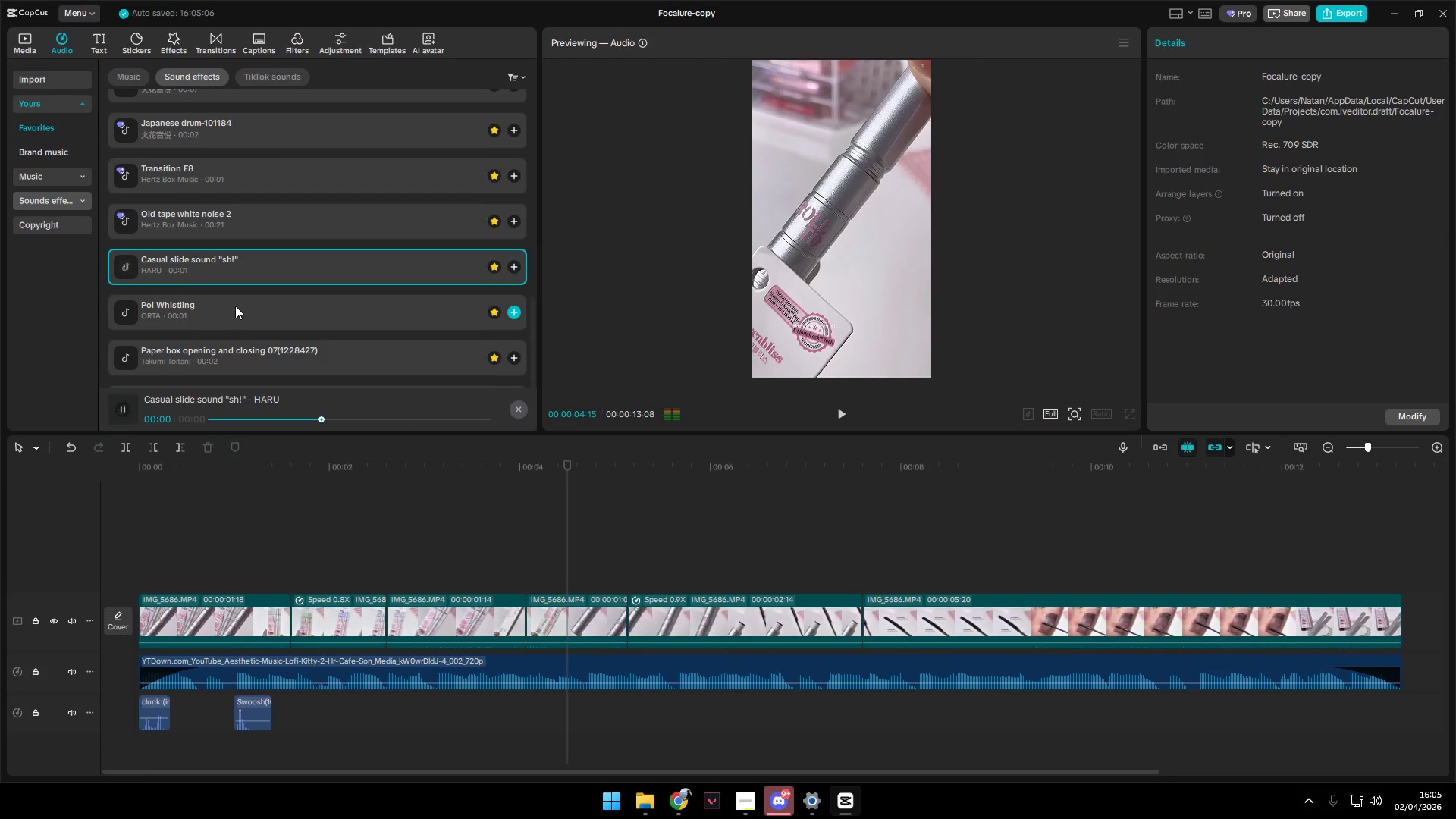 
scroll: coordinate [243, 260], scroll_direction: down, amount: 9.0
 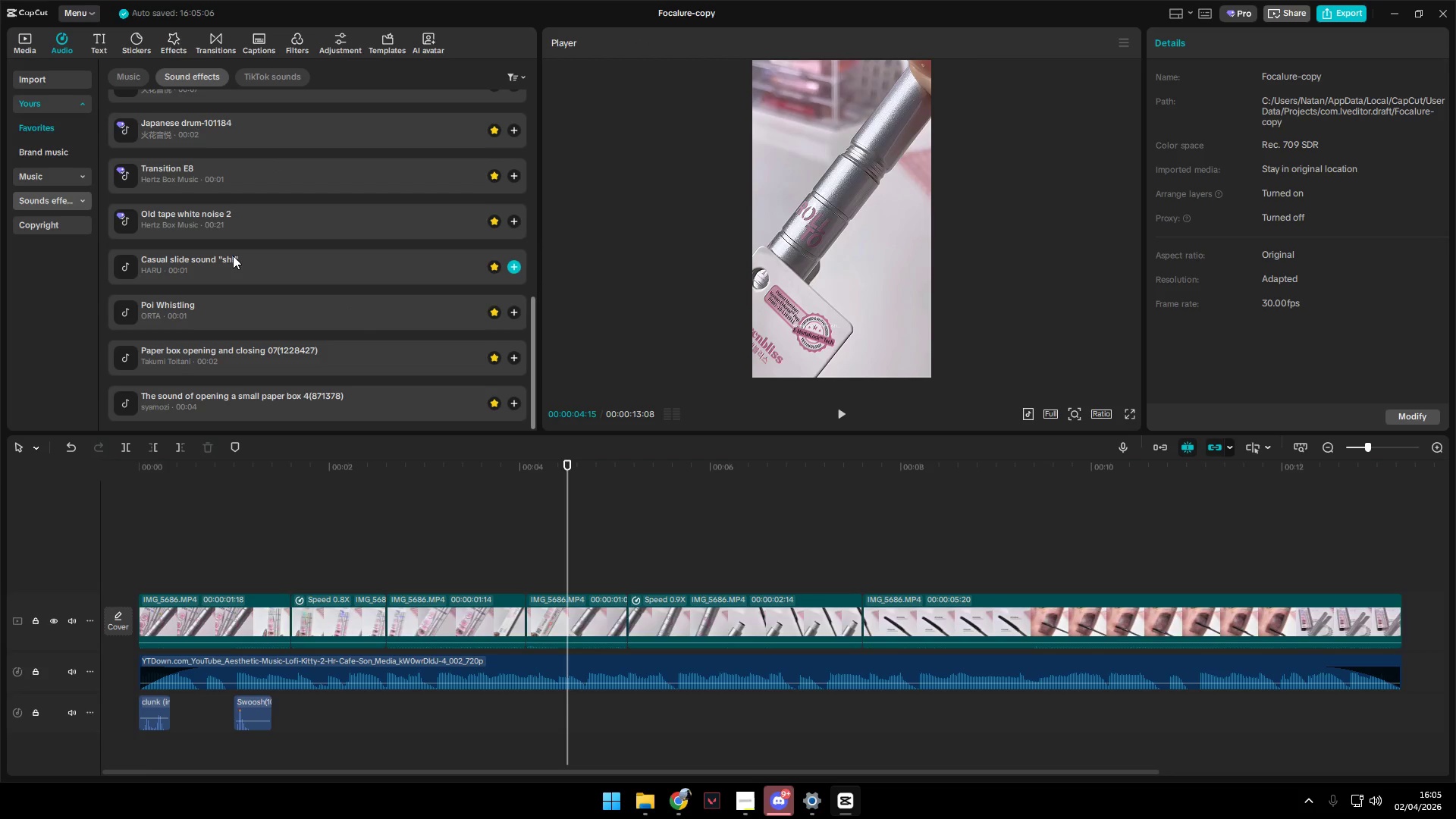 
left_click([235, 306])
 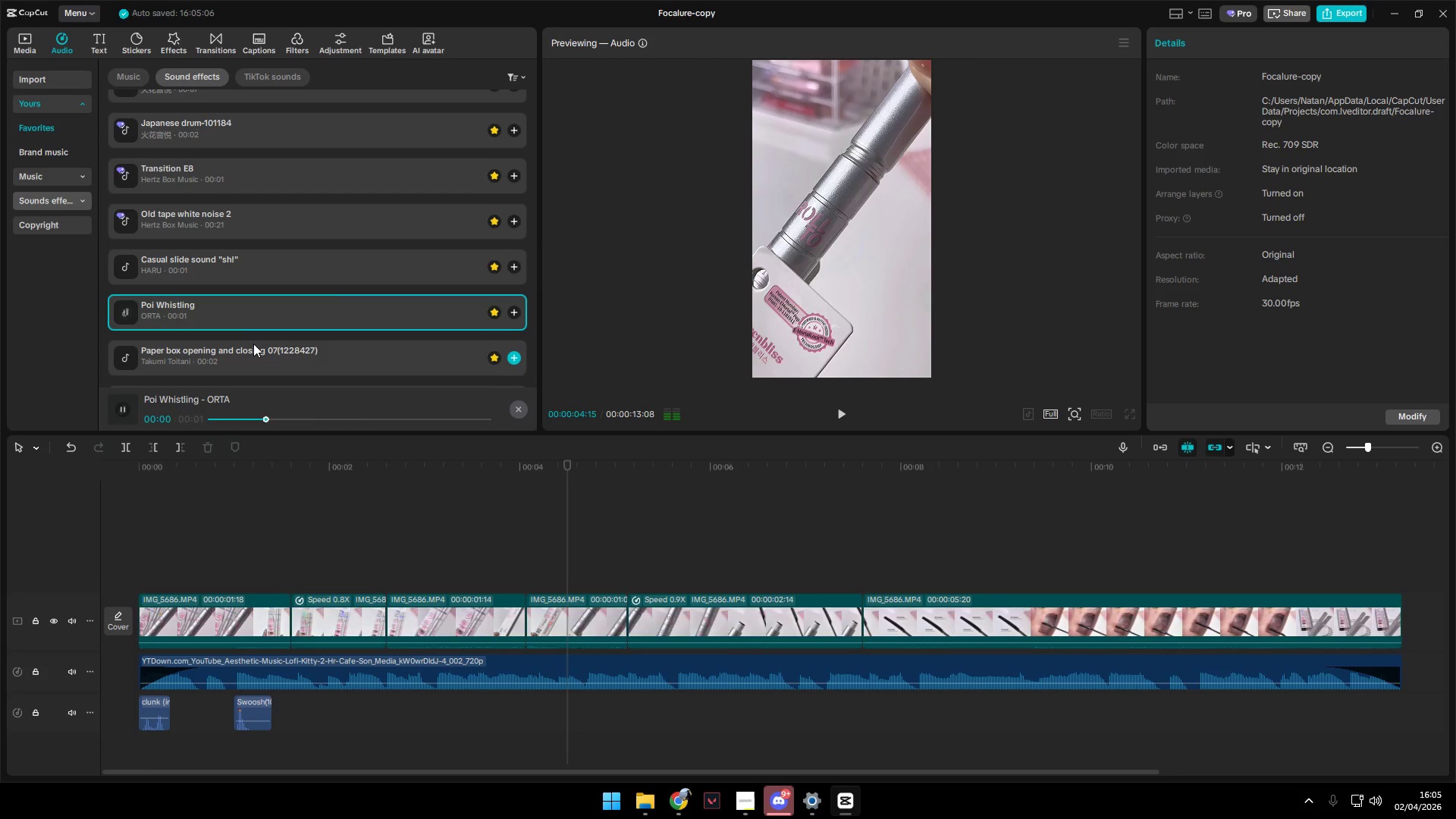 
left_click([258, 351])
 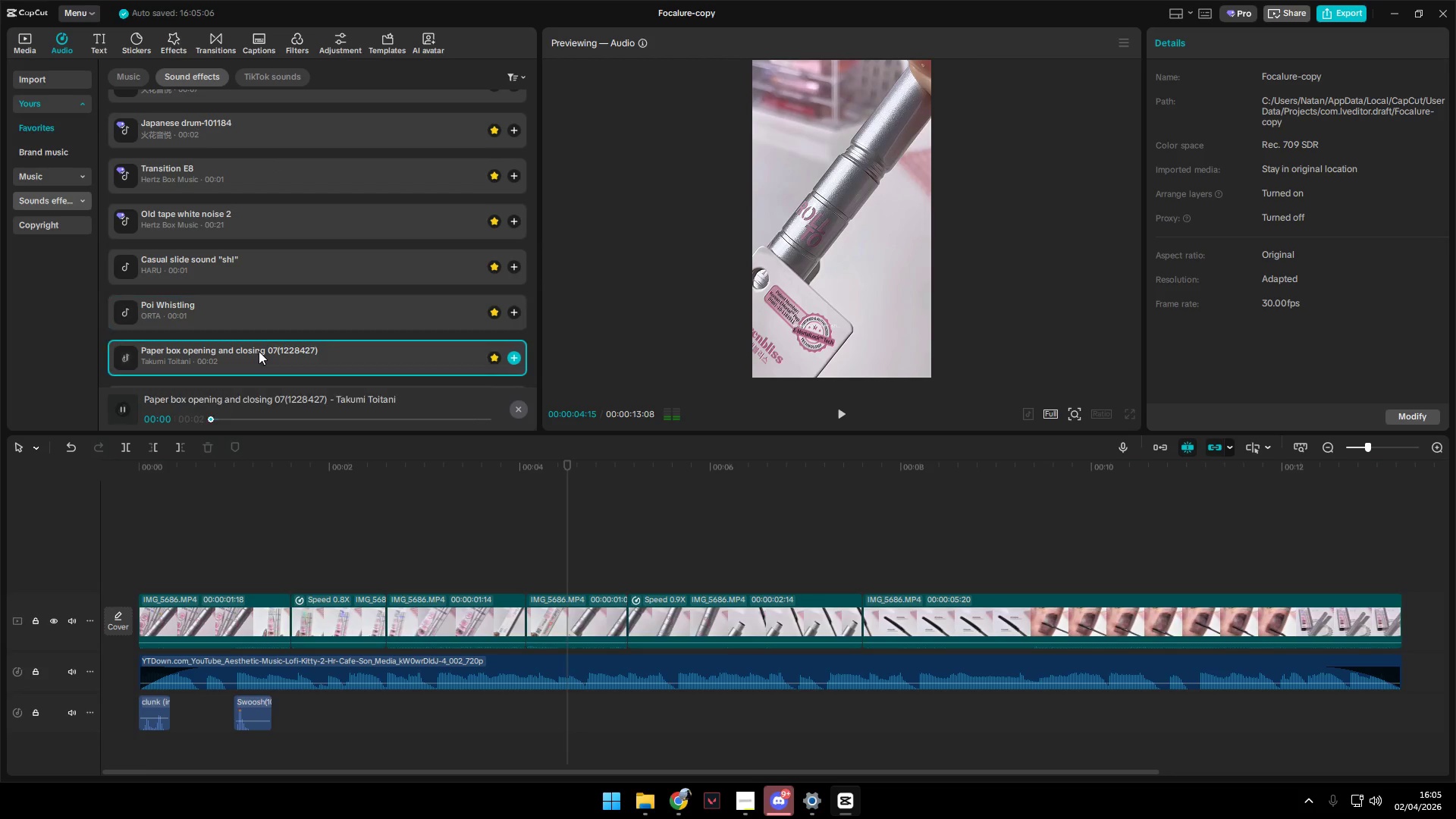 
left_click([250, 349])
 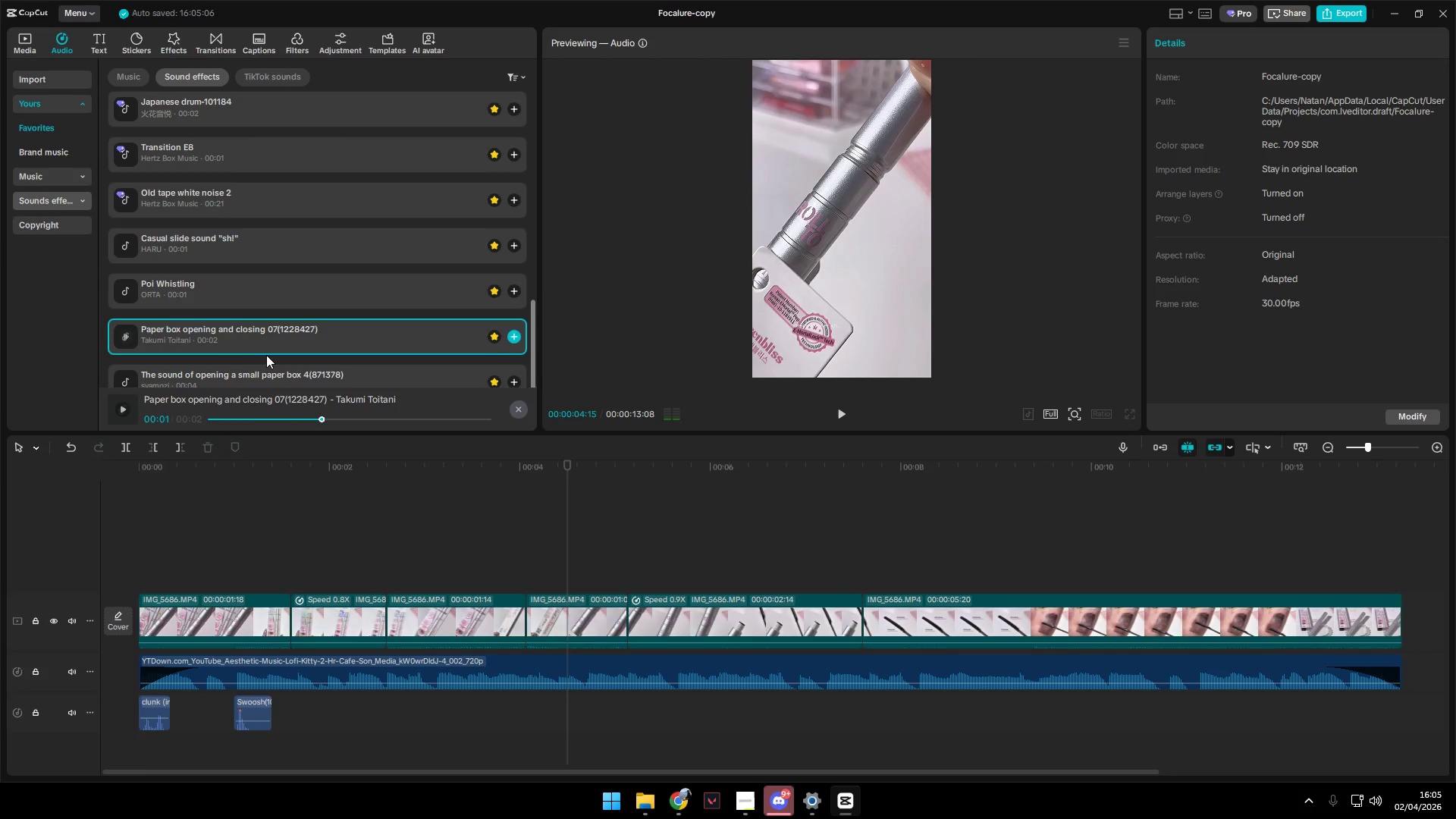 
scroll: coordinate [259, 351], scroll_direction: down, amount: 2.0
 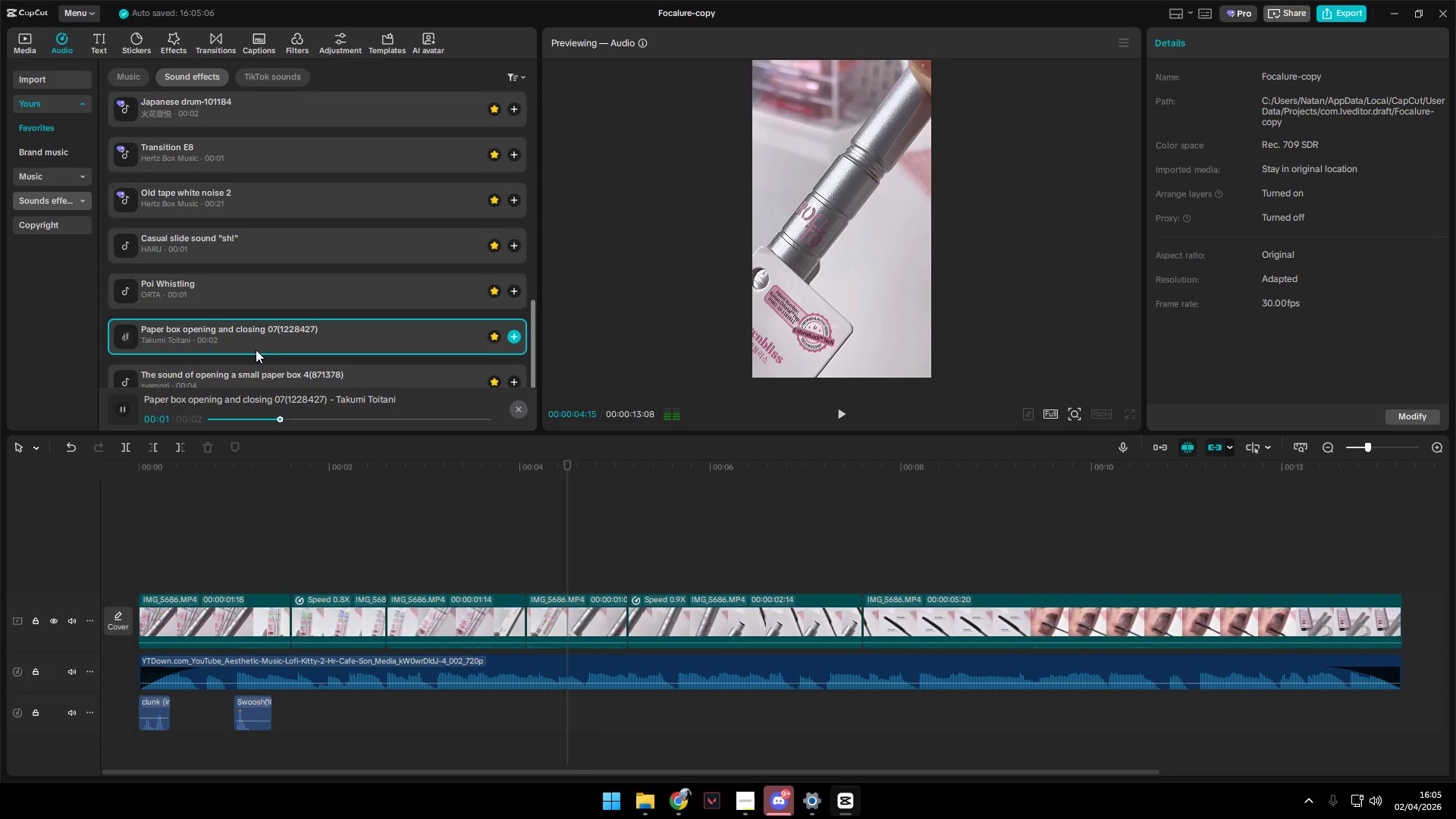 
left_click([262, 374])
 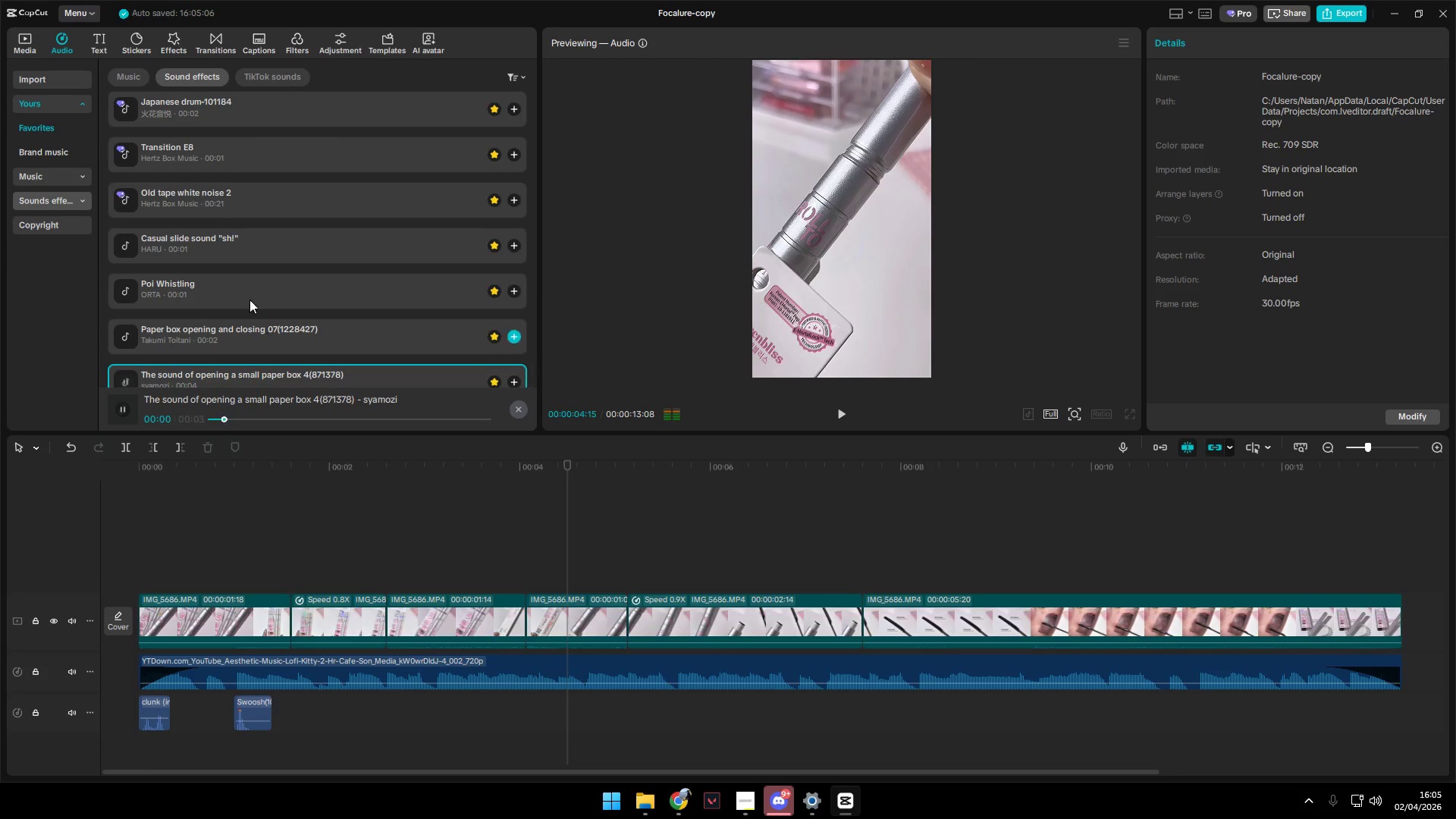 
scroll: coordinate [270, 359], scroll_direction: down, amount: 2.0
 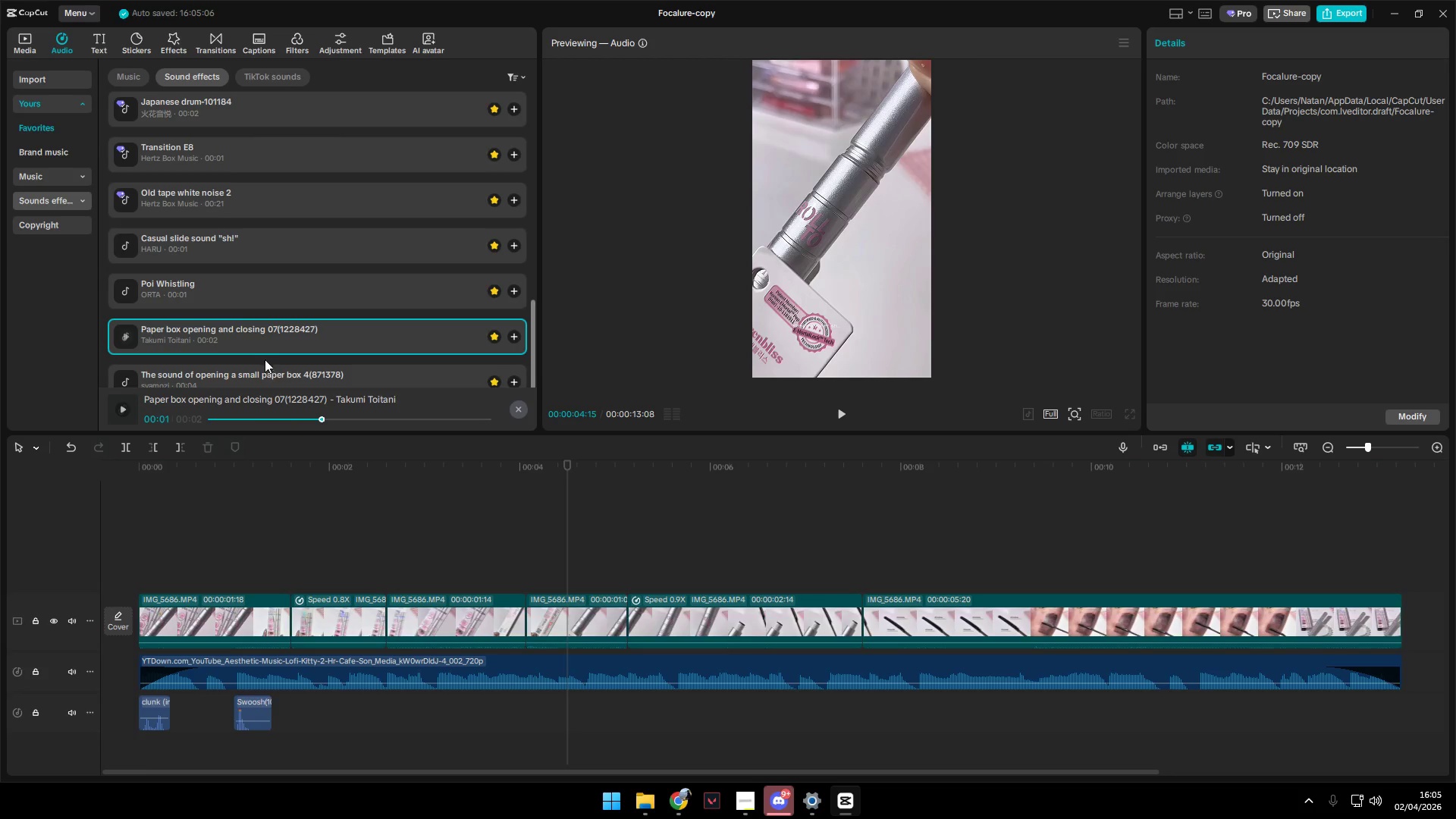 
left_click([247, 290])
 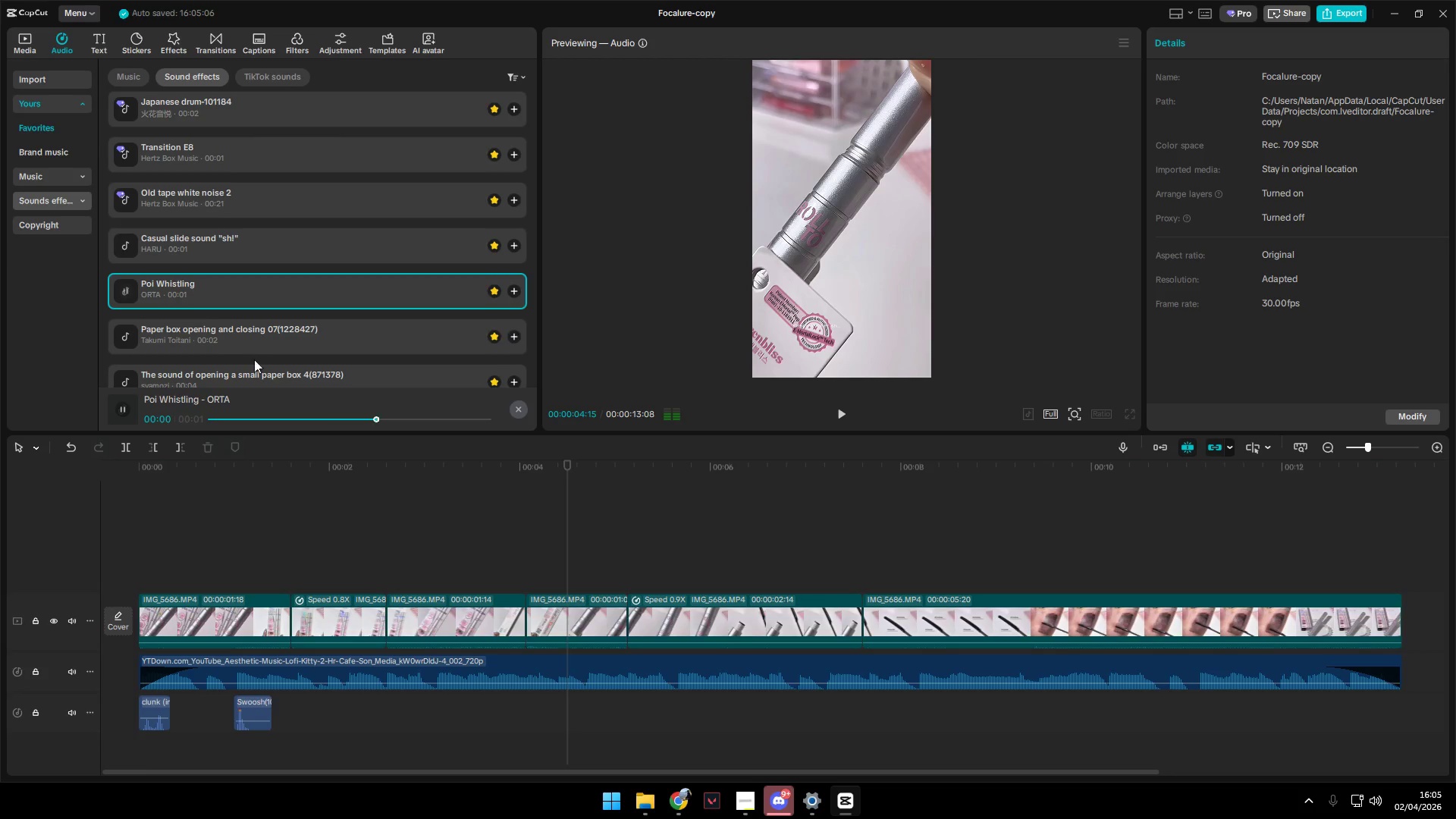 
left_click([256, 374])
 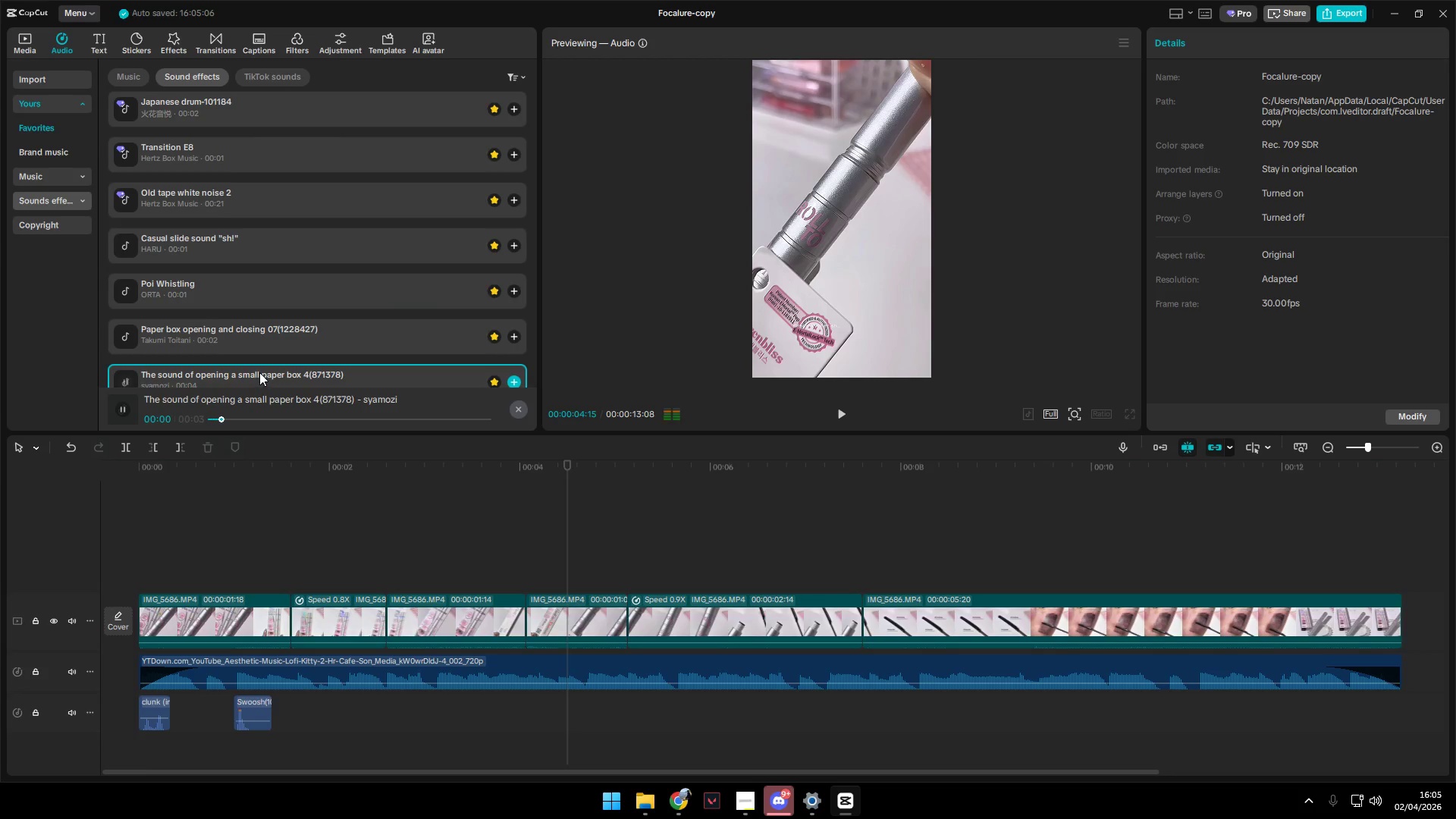 
left_click_drag(start_coordinate=[261, 367], to_coordinate=[507, 715])
 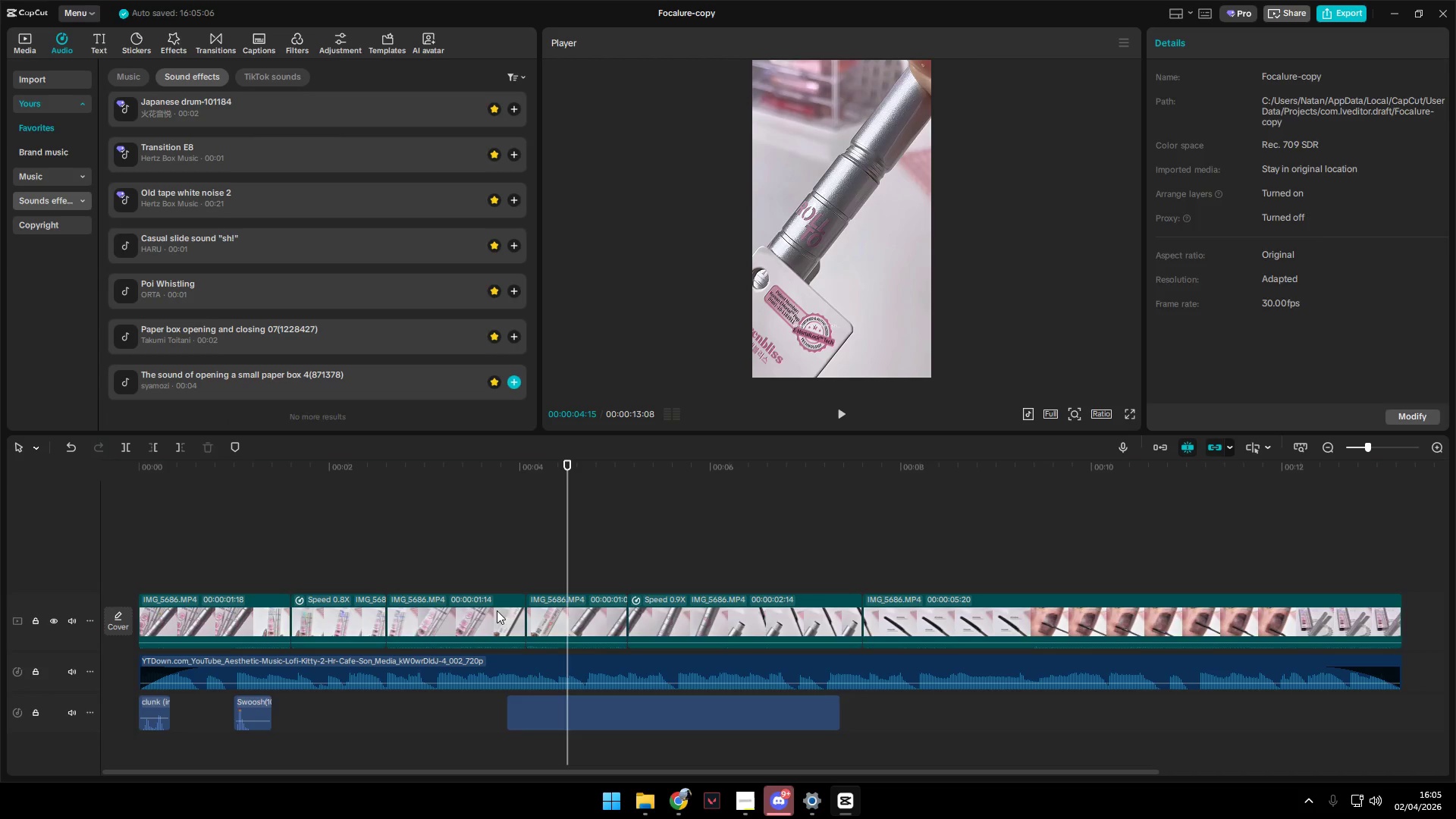 
left_click([488, 546])
 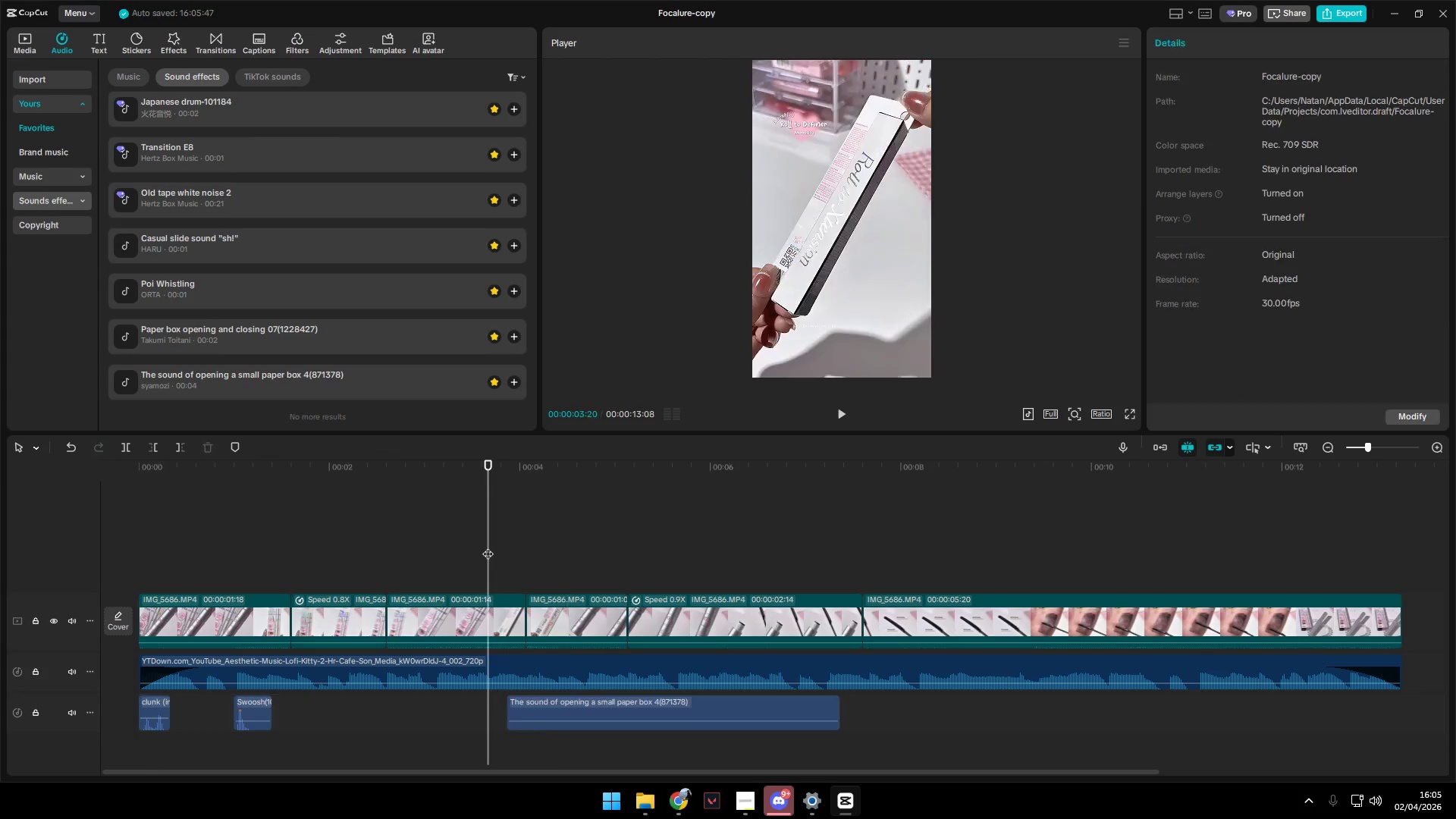 
key(Space)
 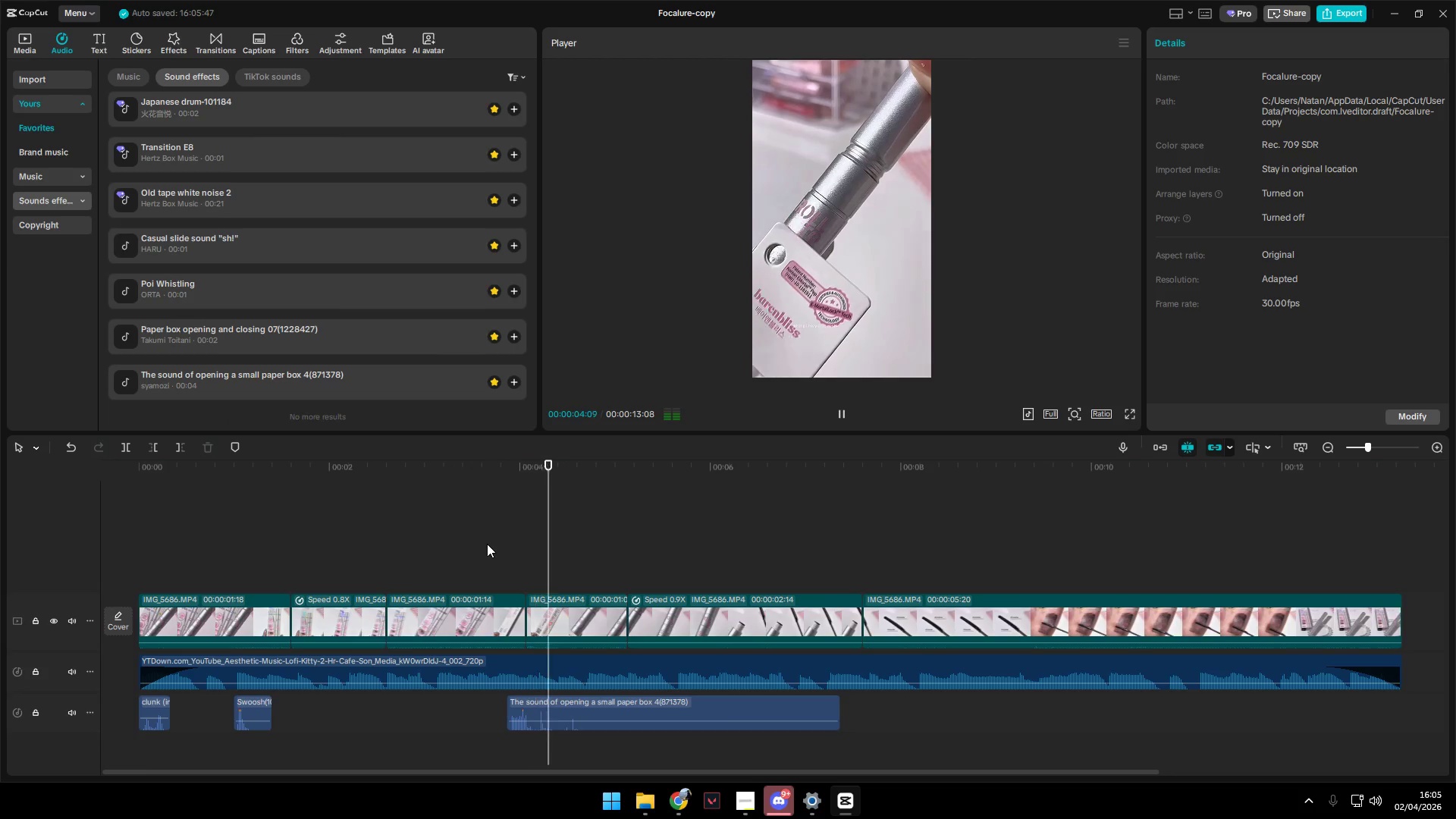 
key(Space)
 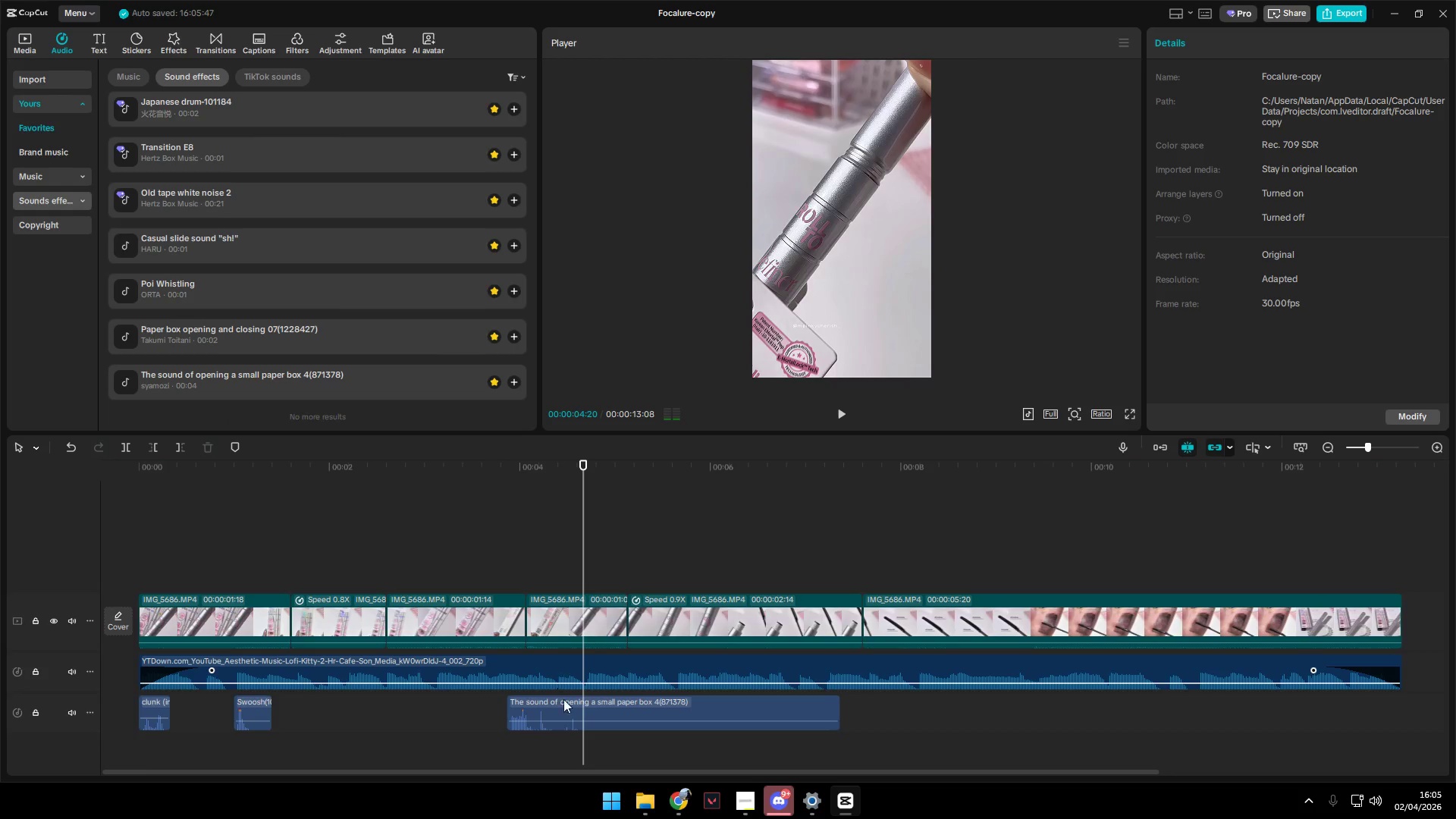 
left_click_drag(start_coordinate=[563, 714], to_coordinate=[584, 717])
 